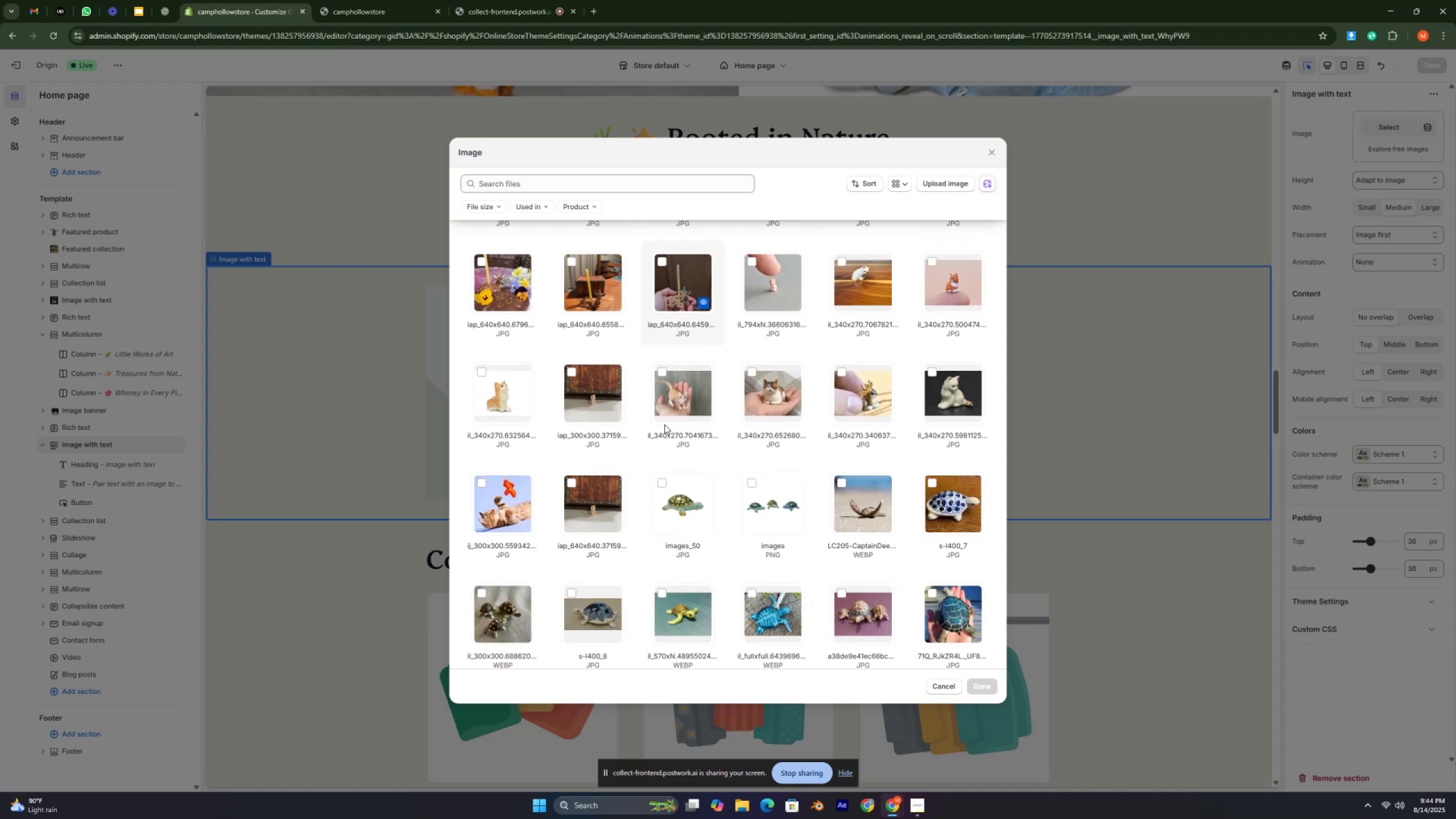 
key(Control+ControlLeft)
 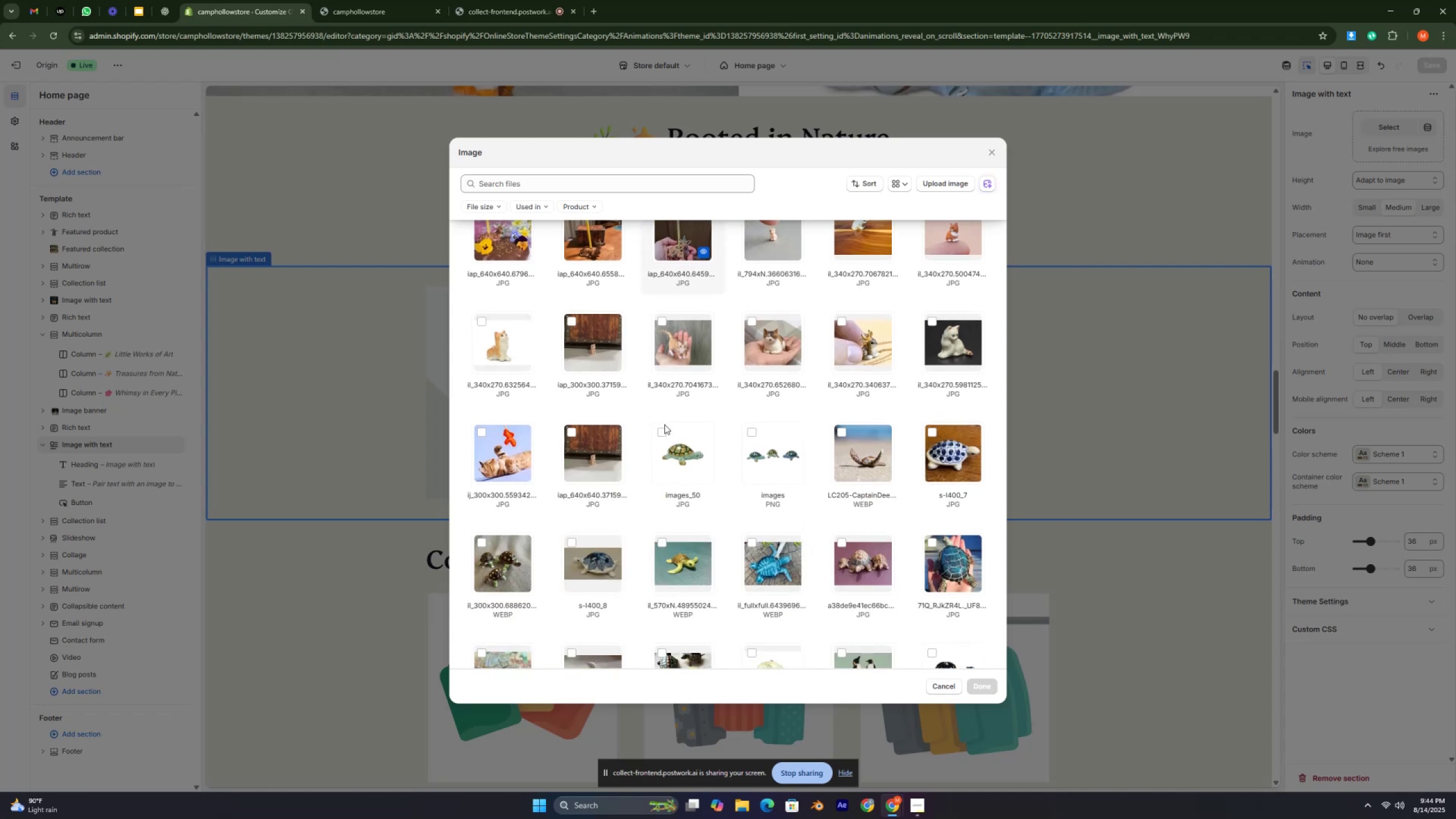 
key(Control+ControlLeft)
 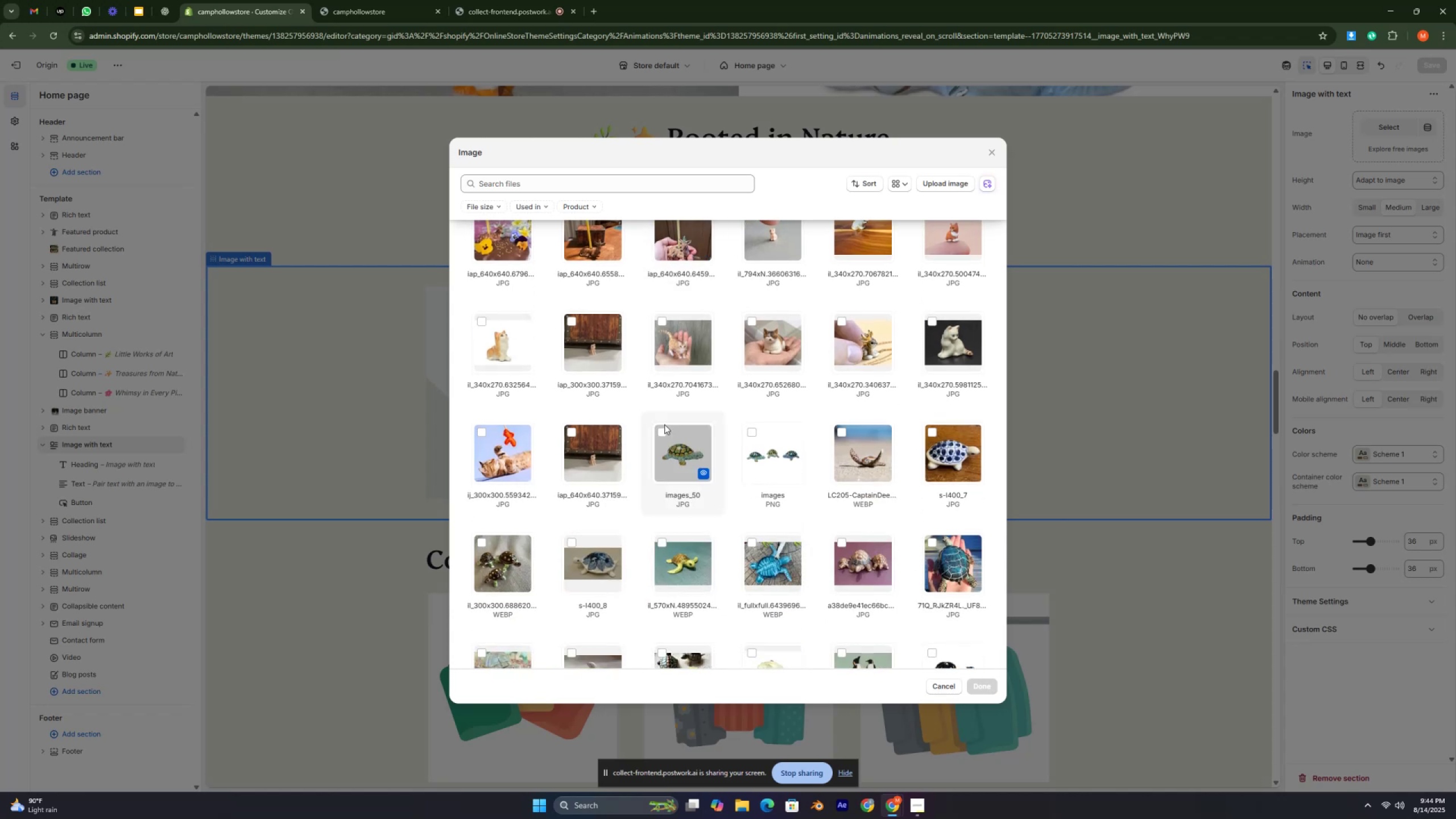 
key(Control+ControlLeft)
 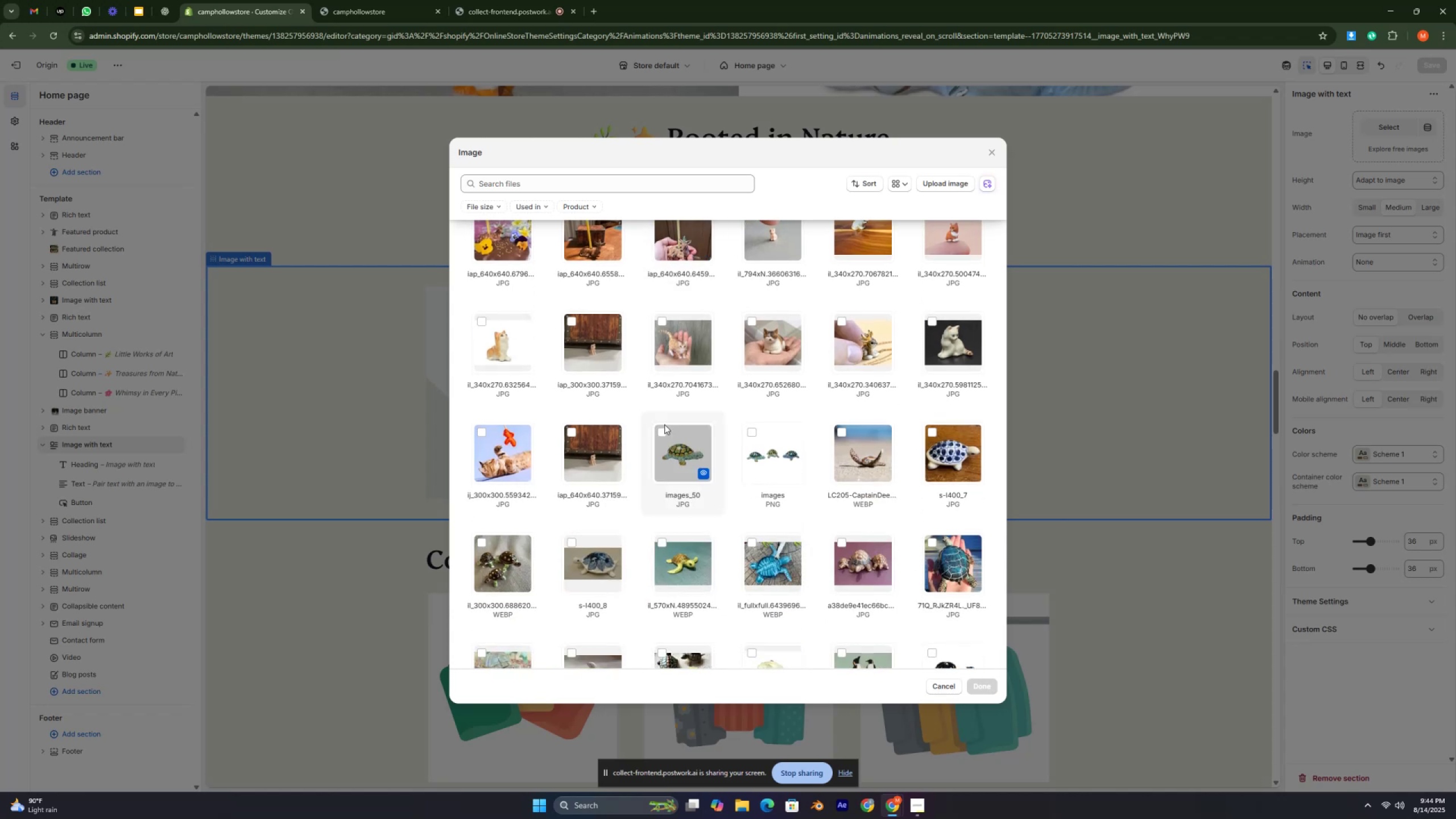 
key(Control+ControlLeft)
 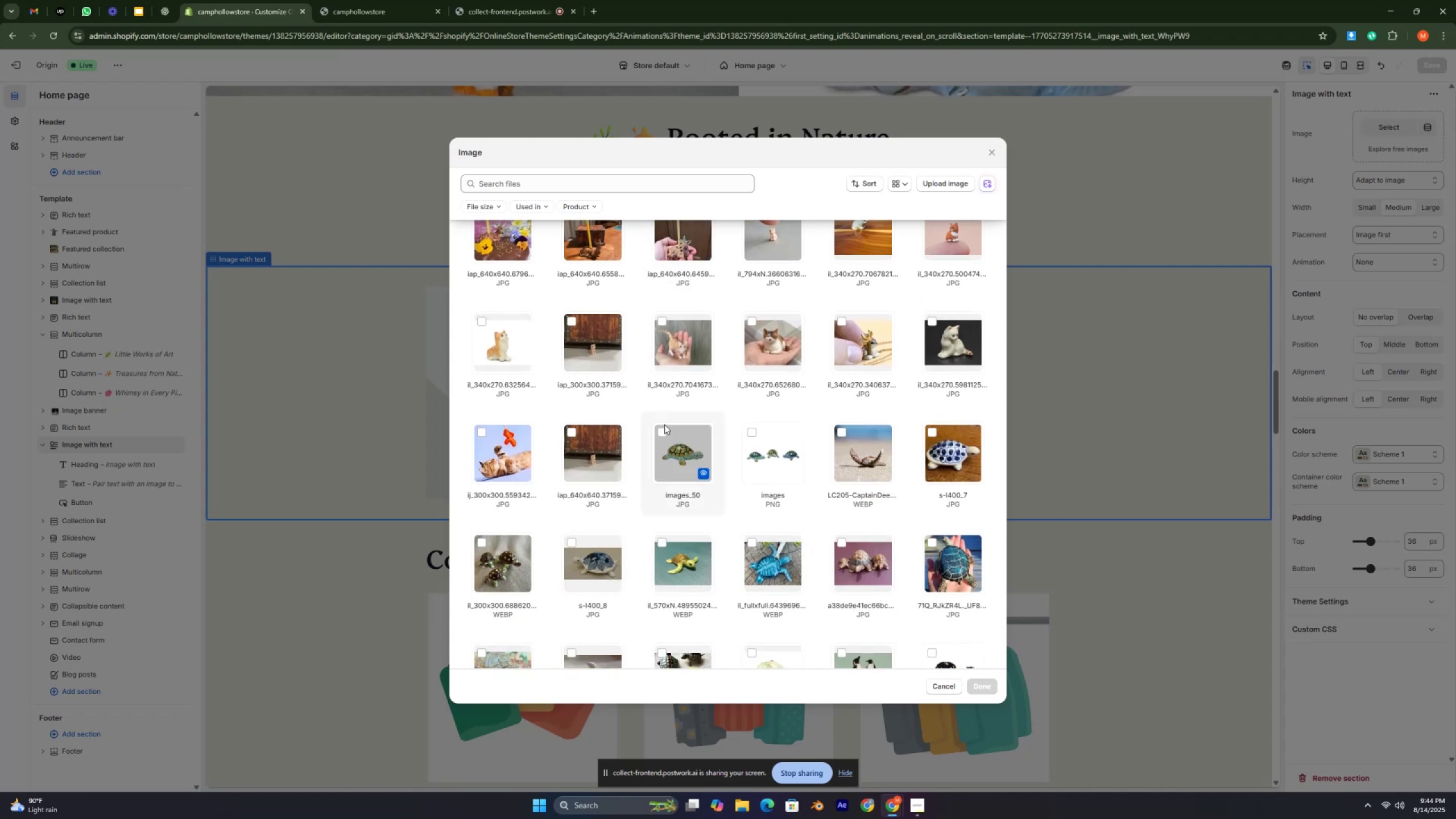 
key(Control+ControlLeft)
 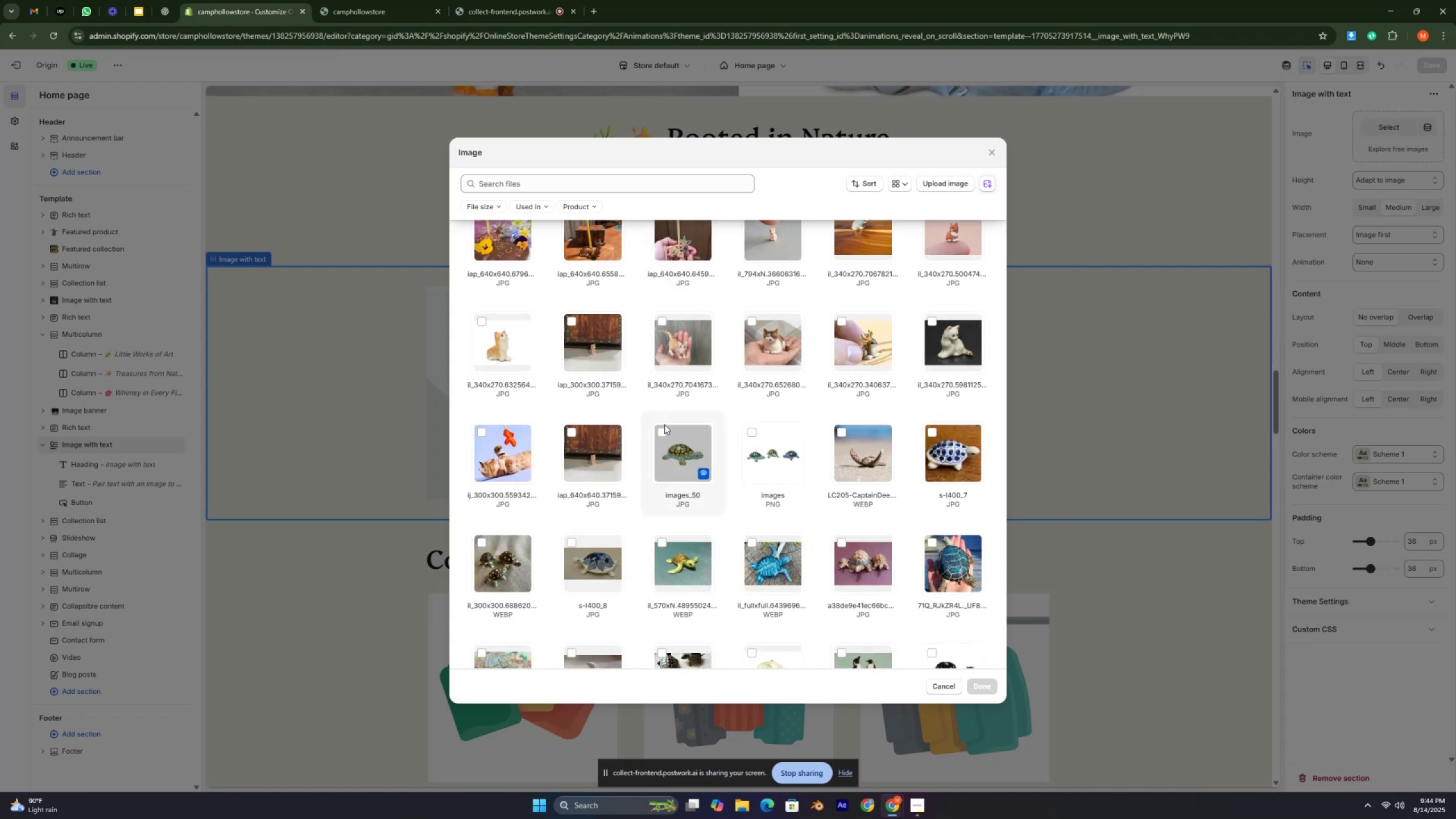 
key(Control+ControlLeft)
 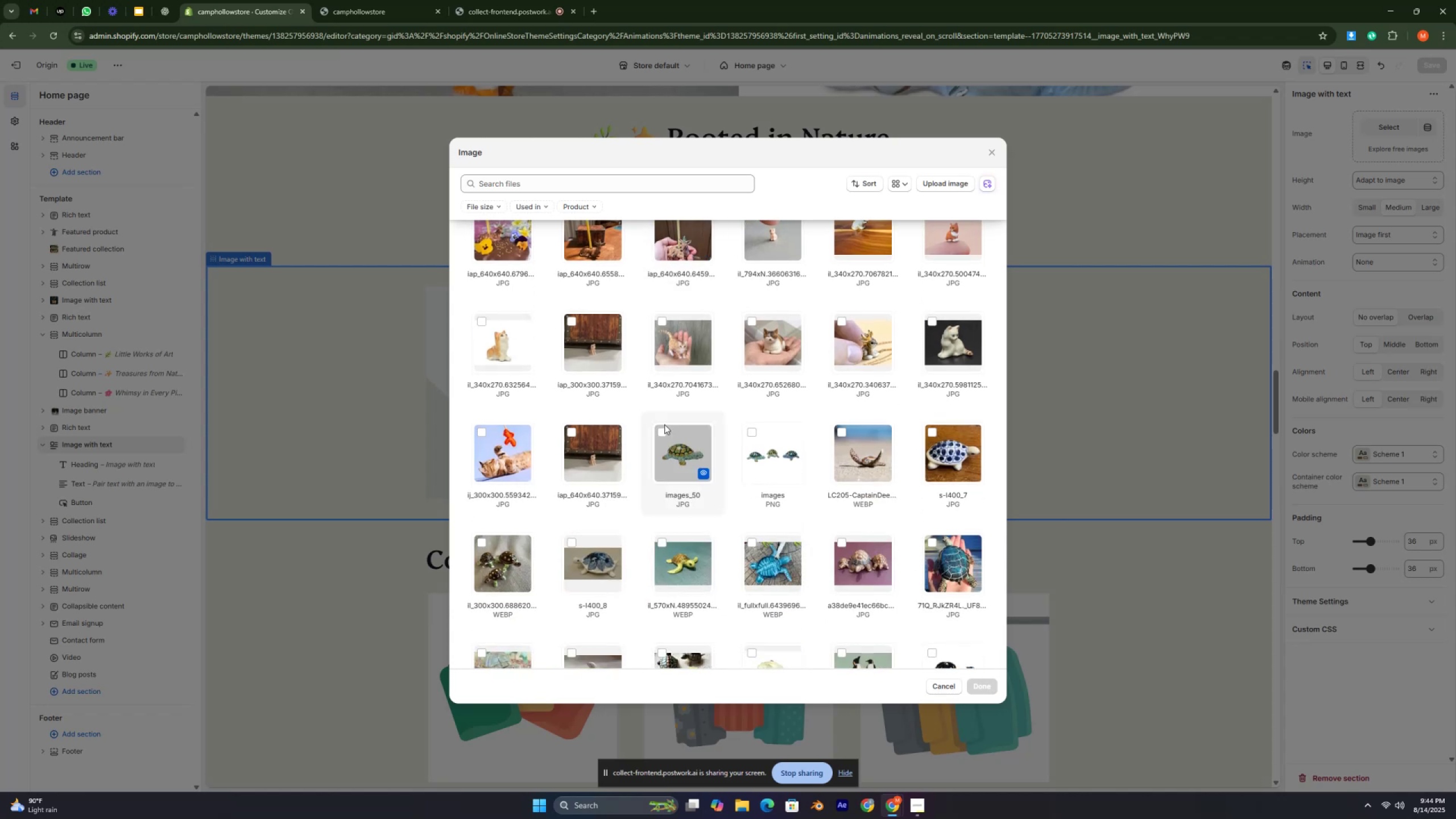 
key(Control+ControlLeft)
 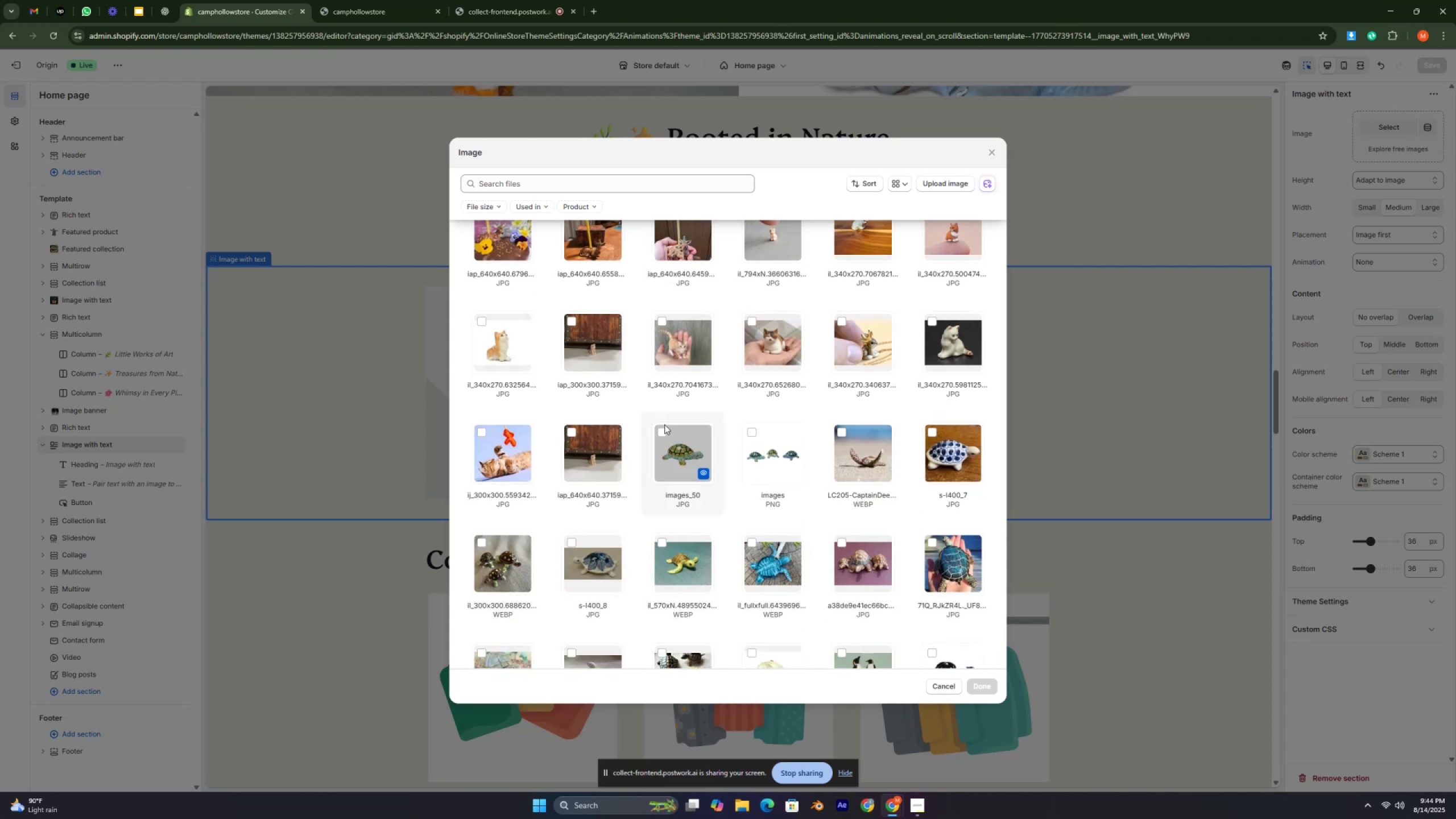 
scroll: coordinate [664, 424], scroll_direction: down, amount: 2.0
 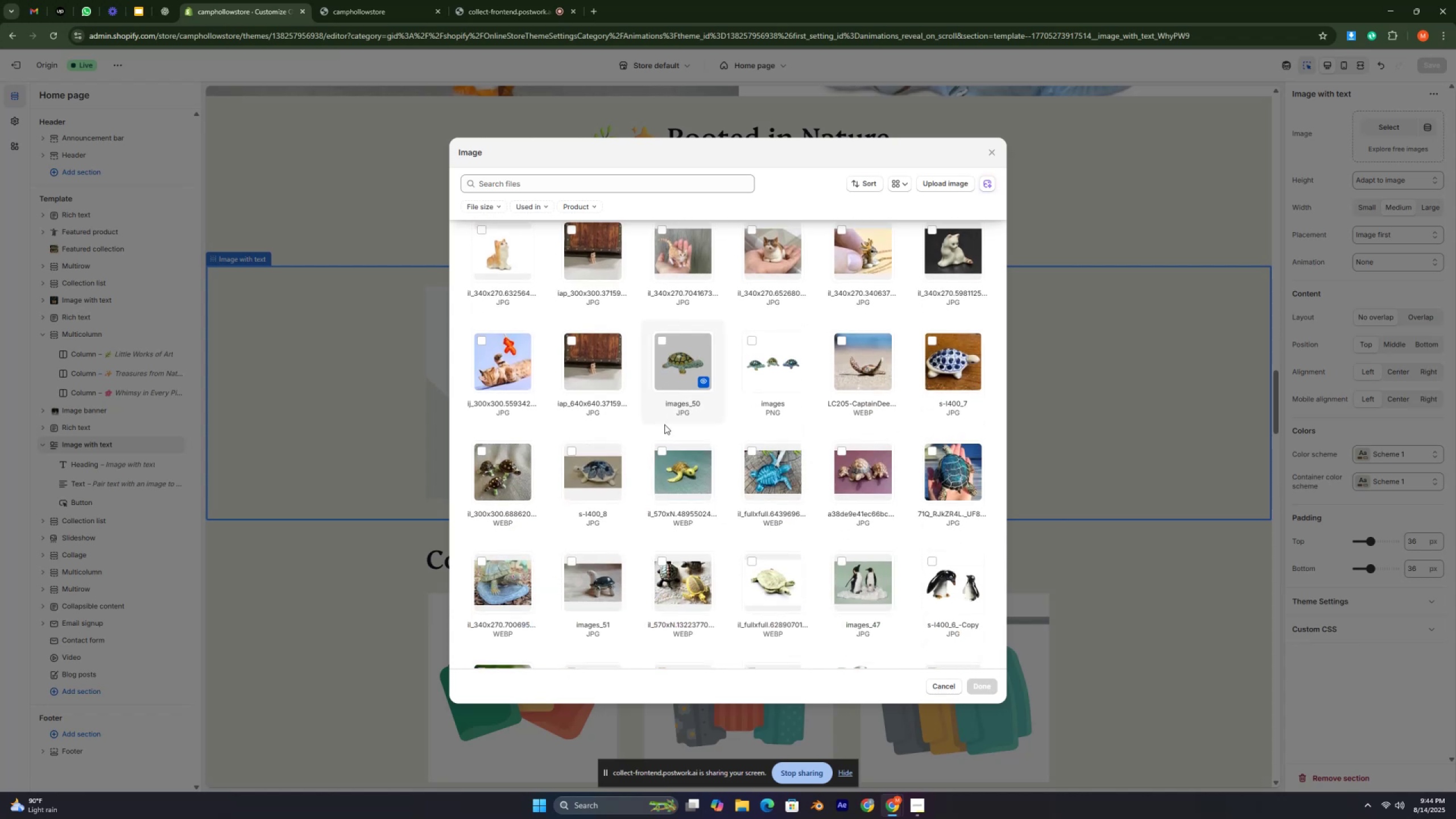 
key(Control+ControlLeft)
 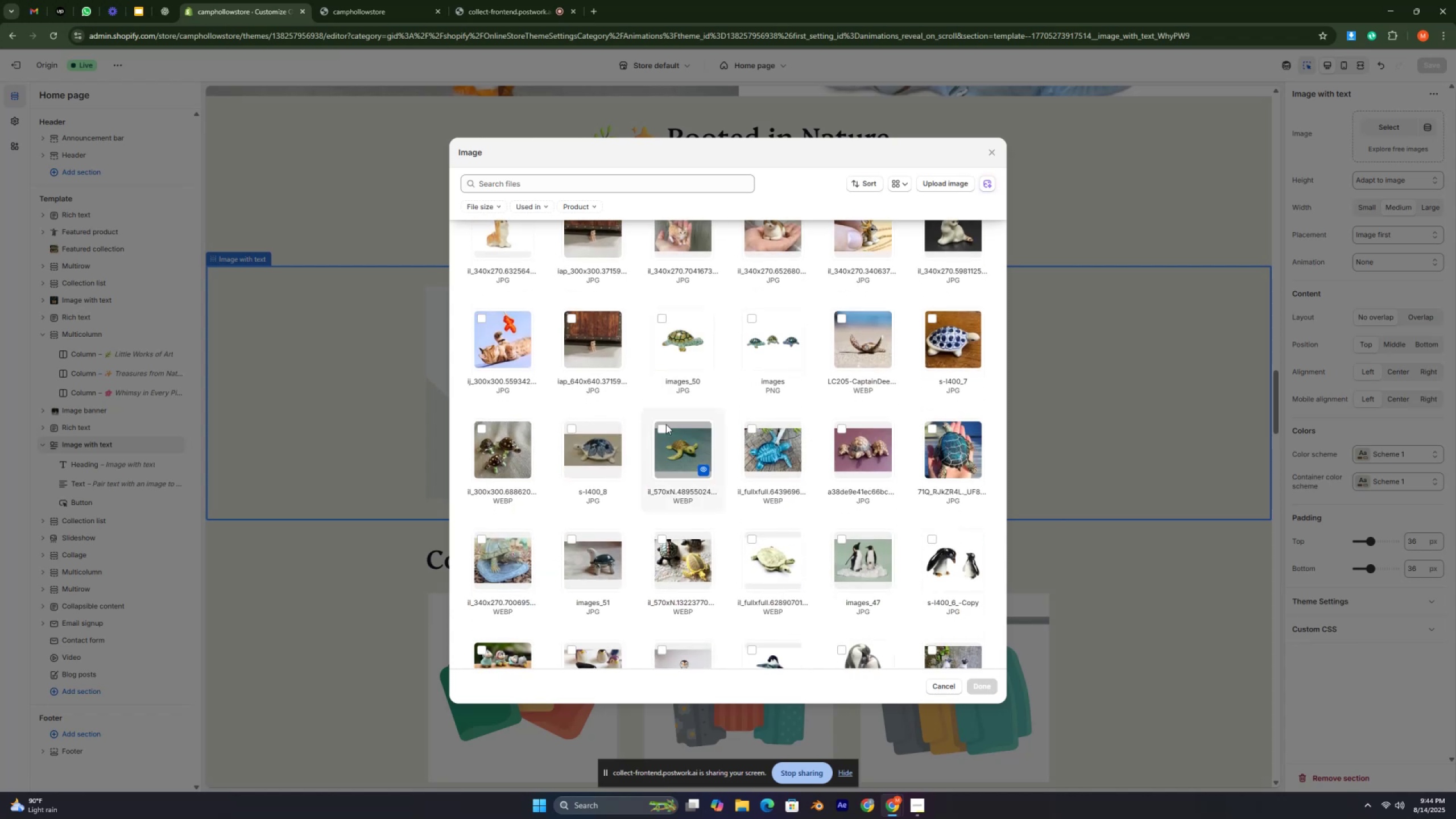 
key(Control+ControlLeft)
 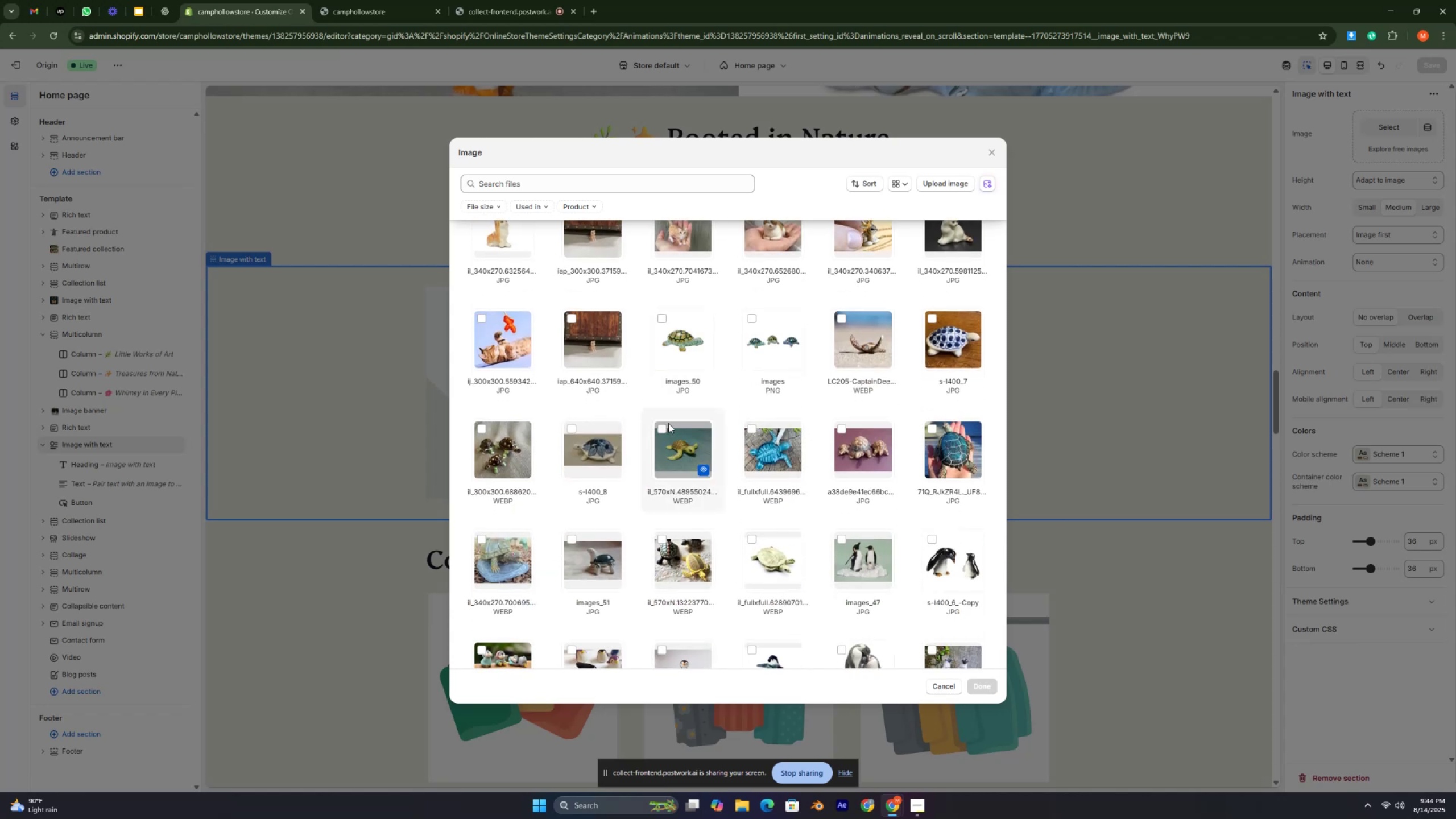 
key(Control+ControlLeft)
 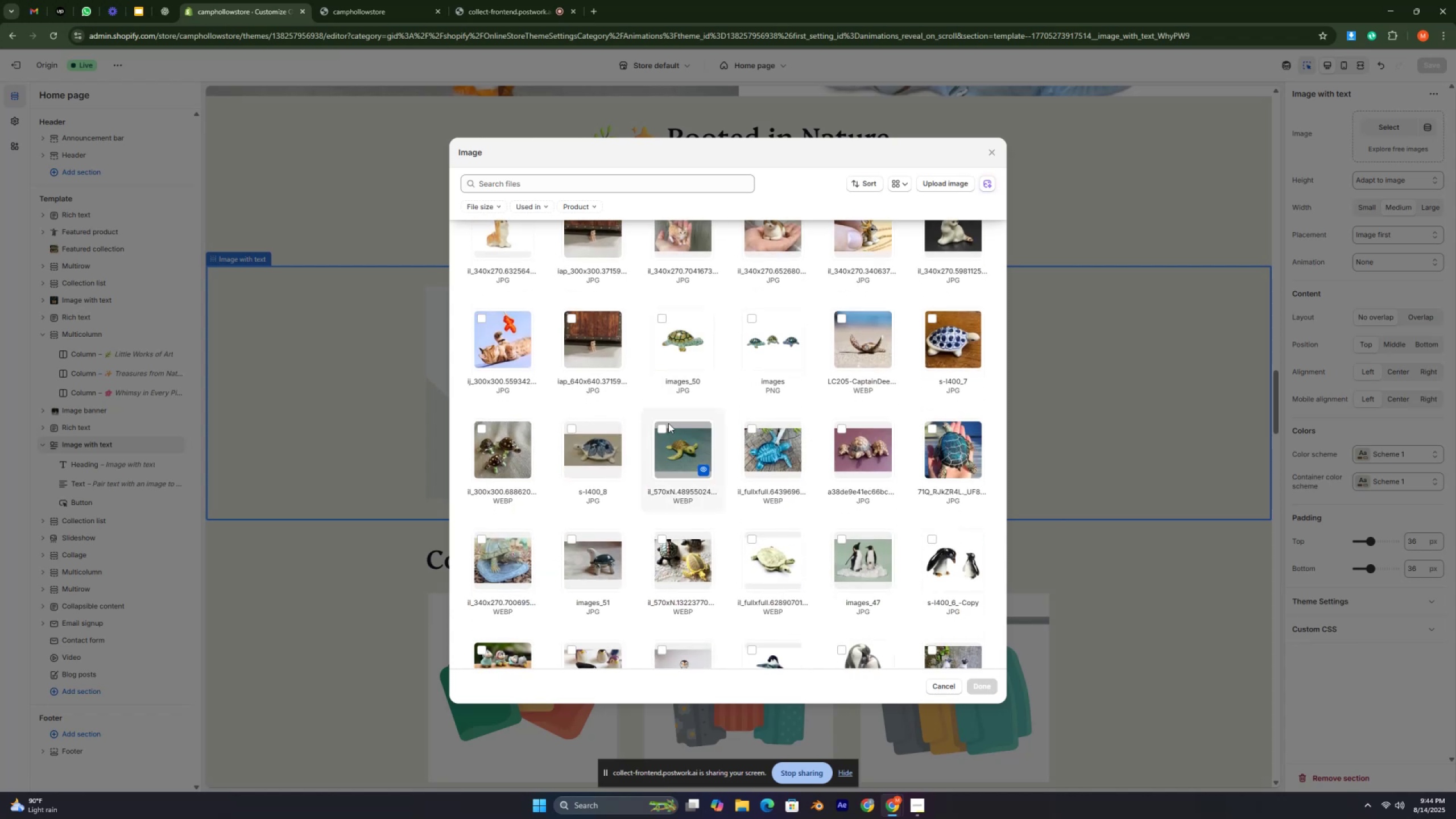 
scroll: coordinate [713, 477], scroll_direction: down, amount: 29.0
 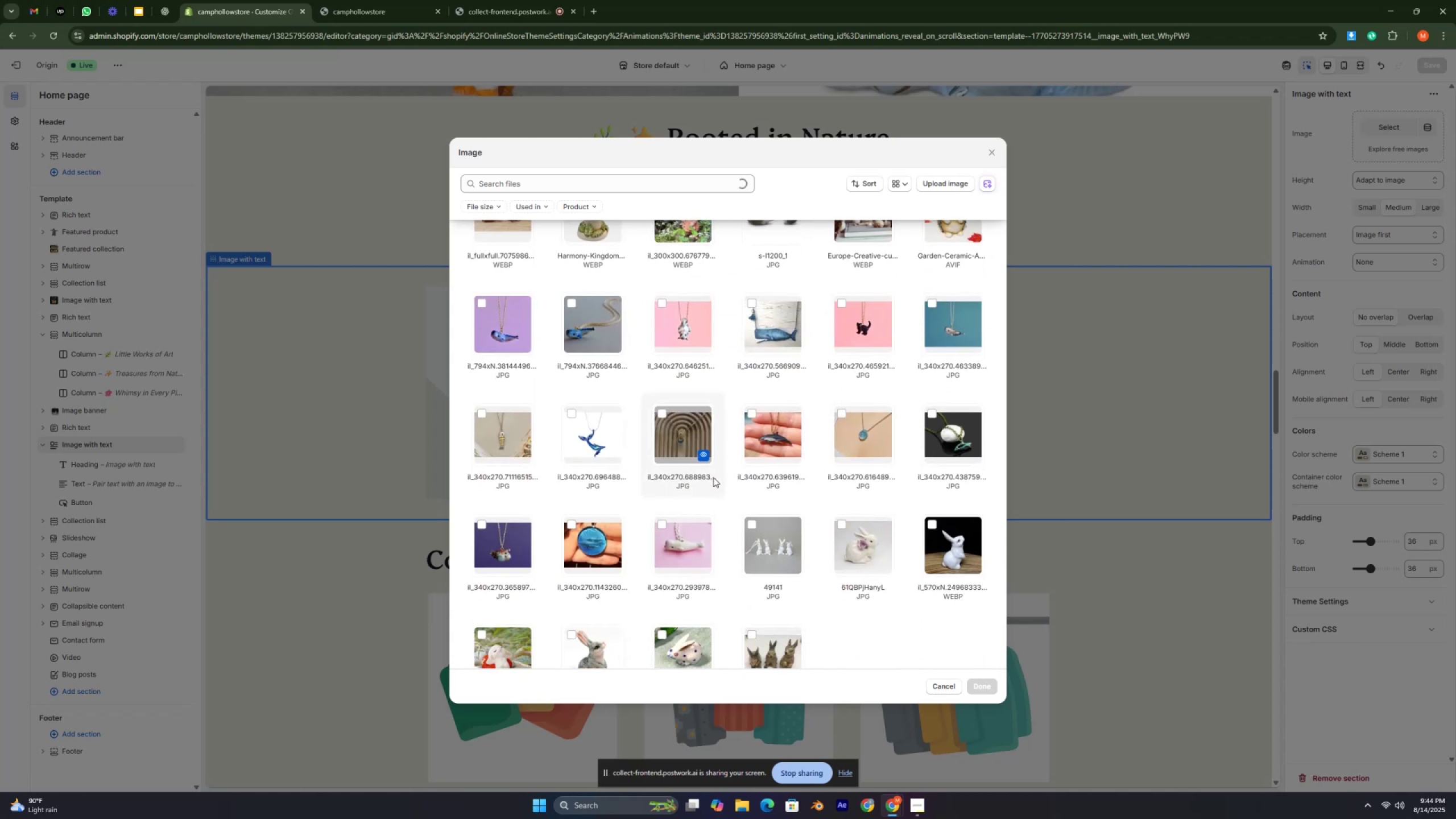 
key(Control+ControlLeft)
 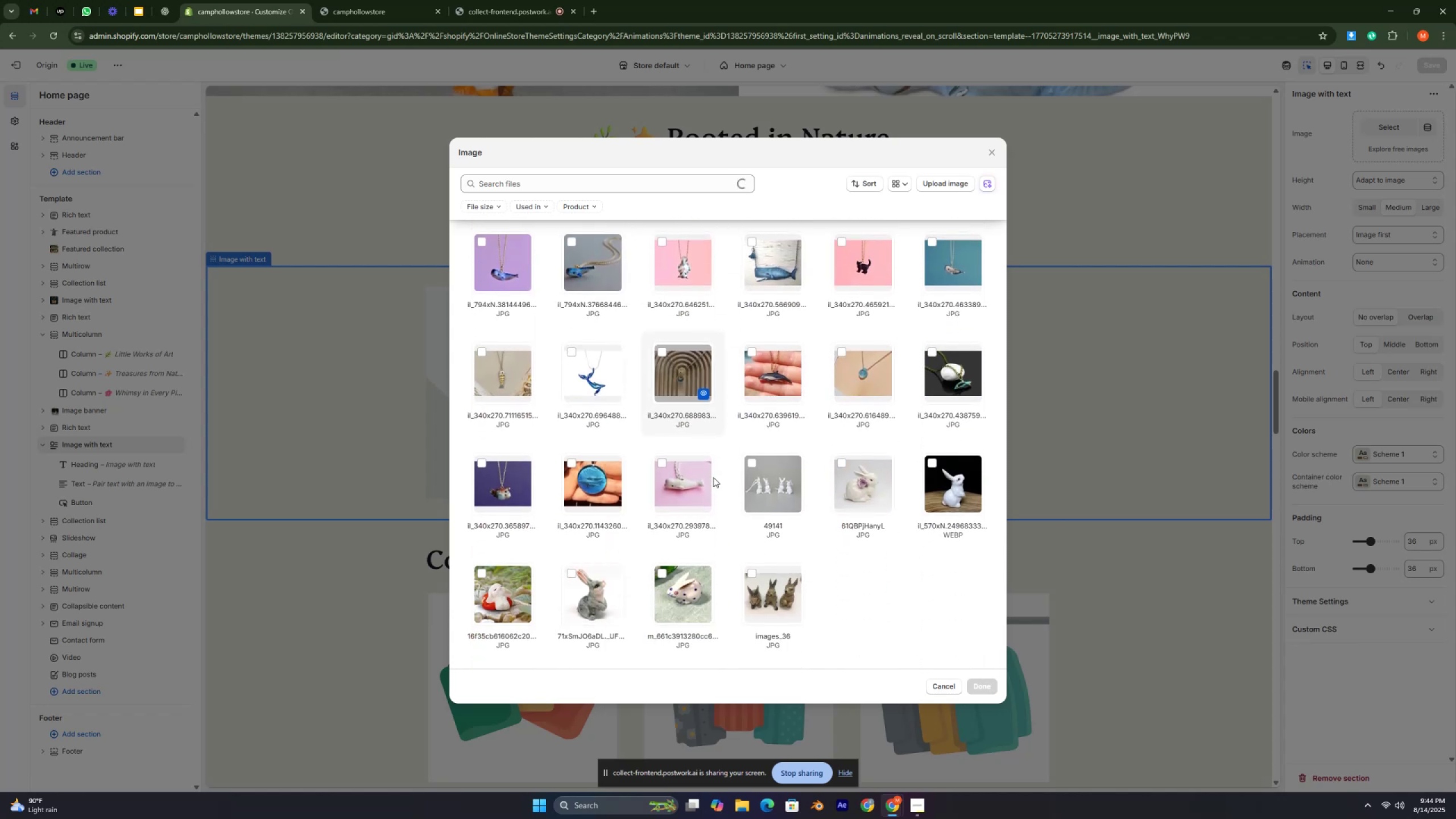 
key(Control+ControlLeft)
 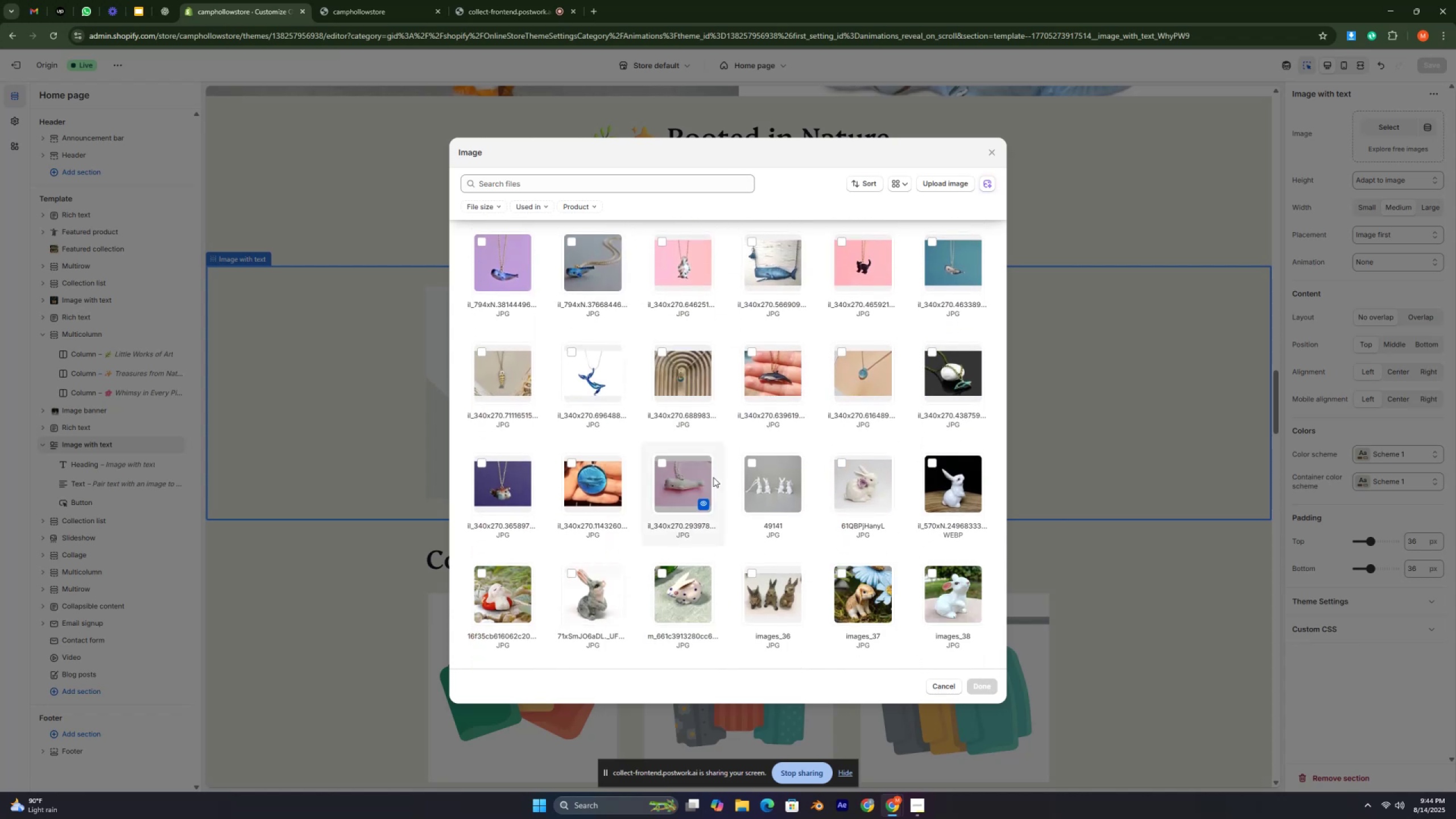 
scroll: coordinate [714, 473], scroll_direction: down, amount: 23.0
 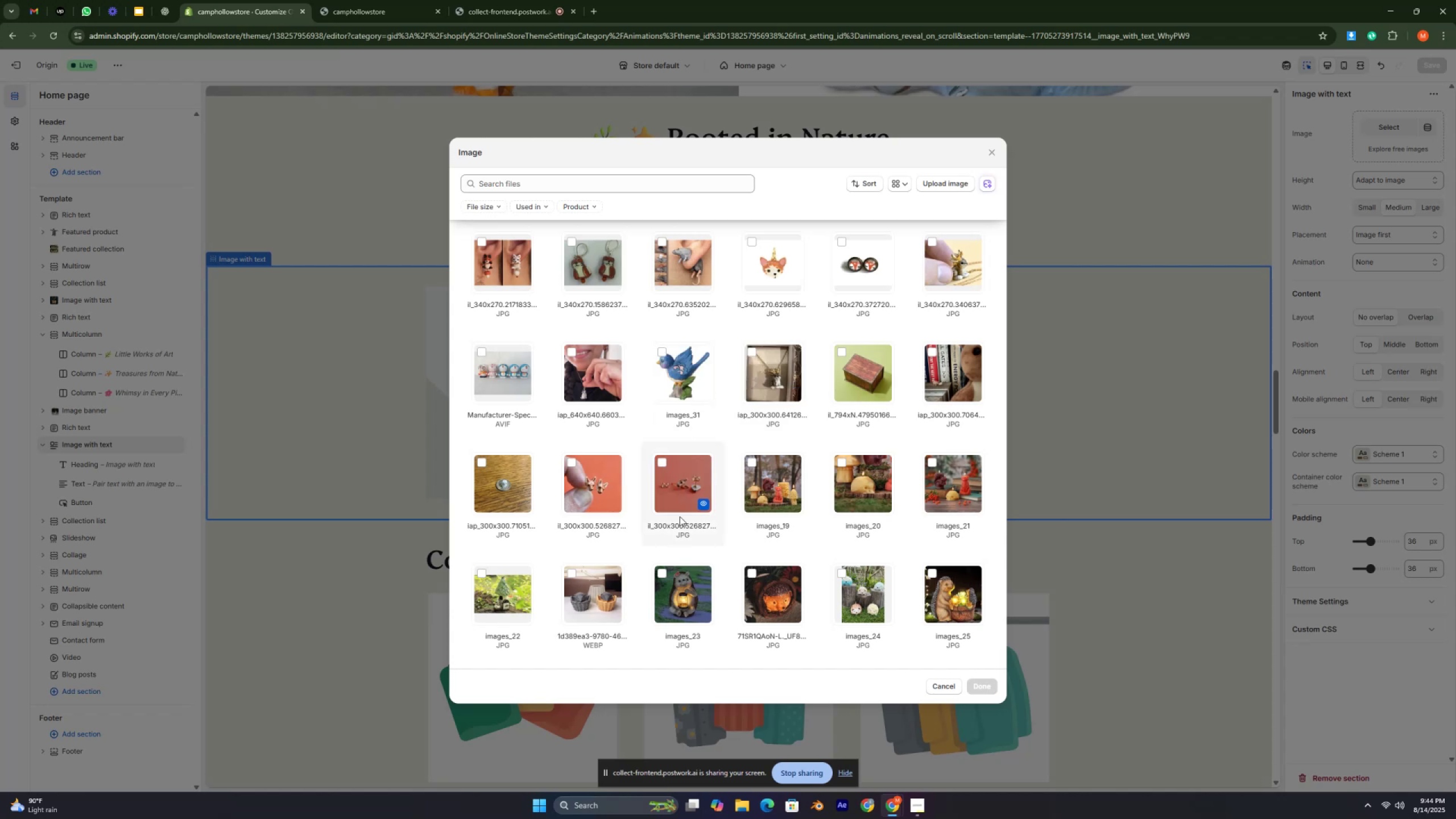 
key(Control+ControlLeft)
 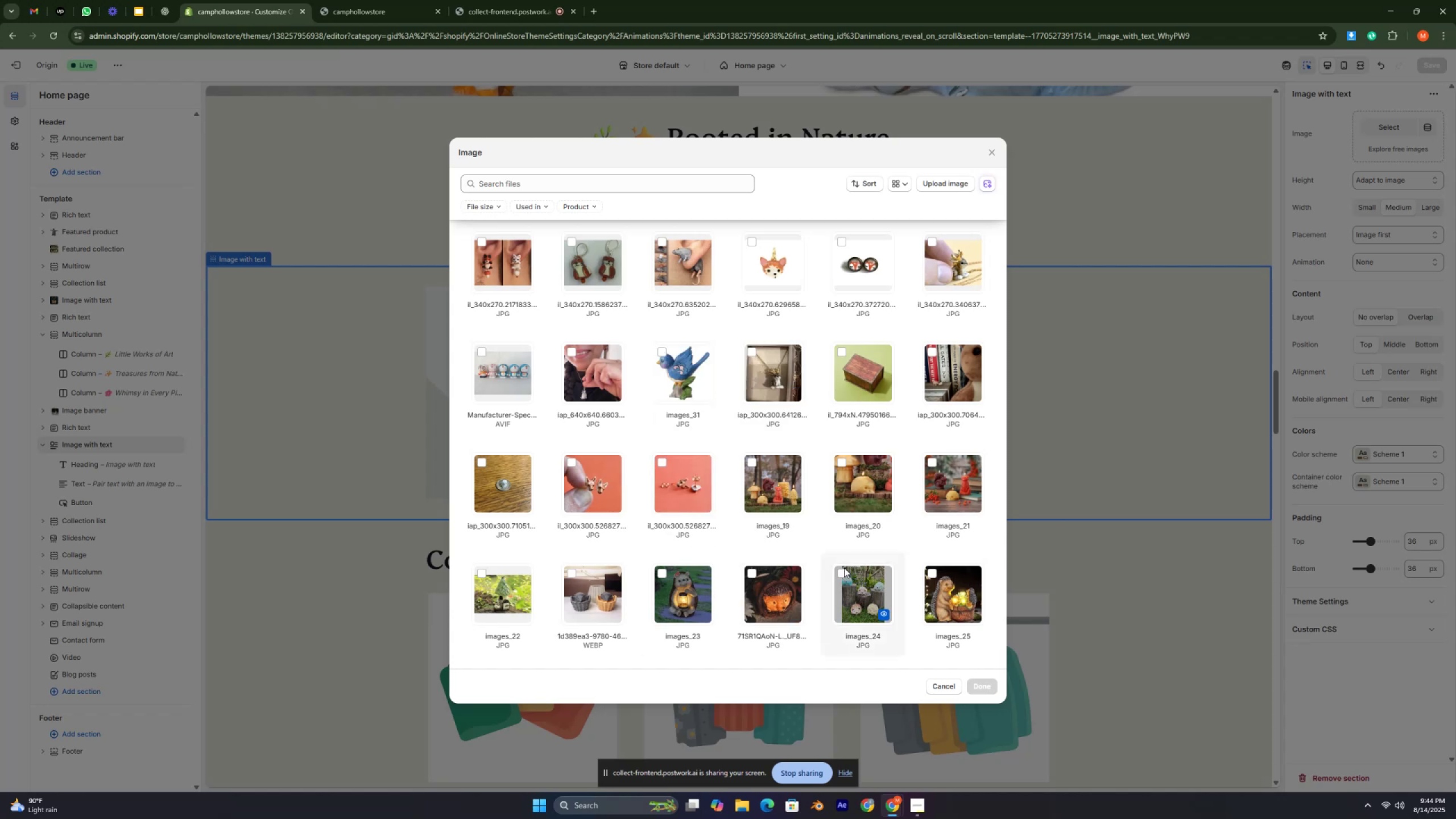 
scroll: coordinate [853, 545], scroll_direction: down, amount: 37.0
 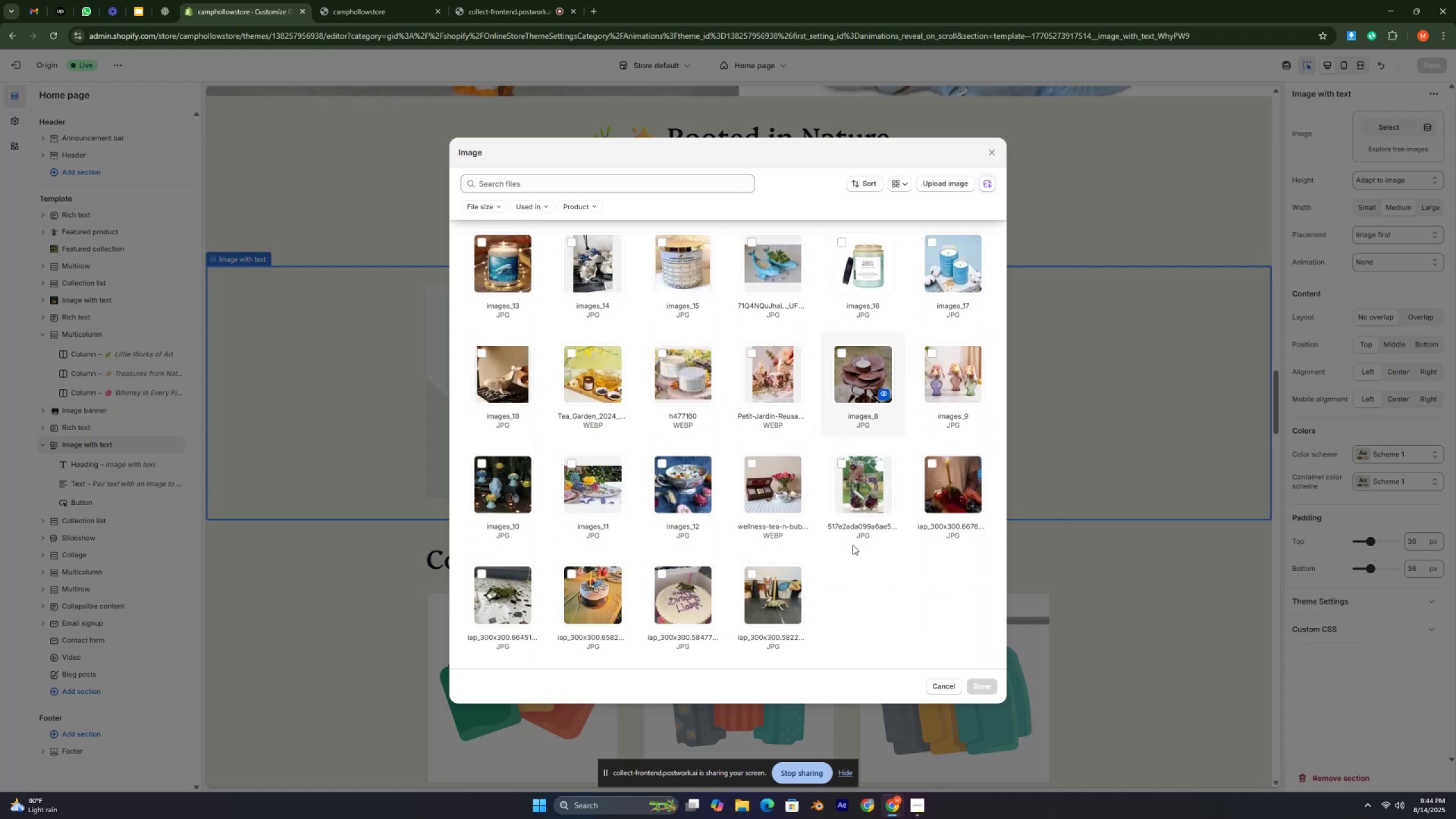 
key(Control+ControlLeft)
 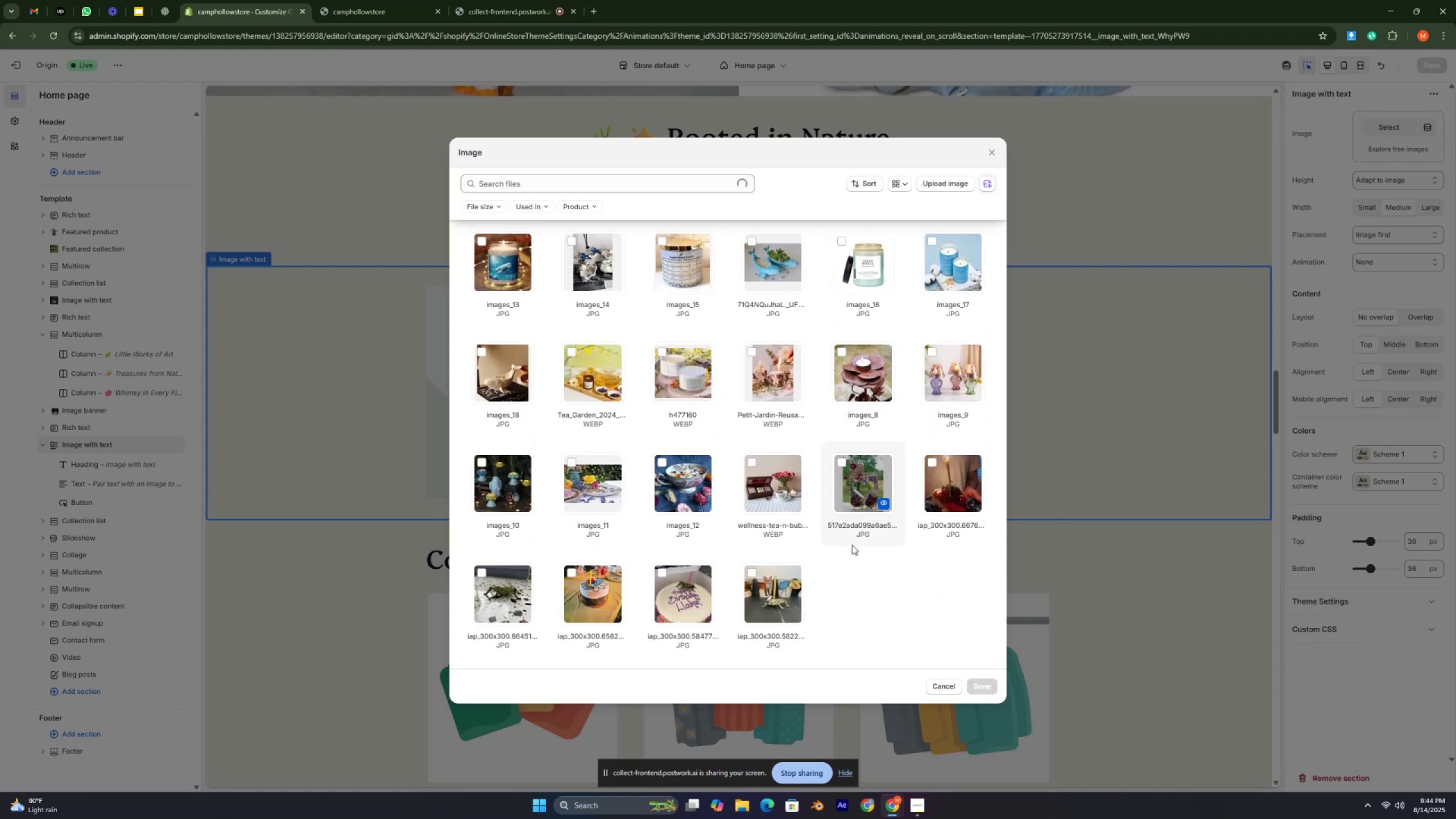 
key(Control+ControlLeft)
 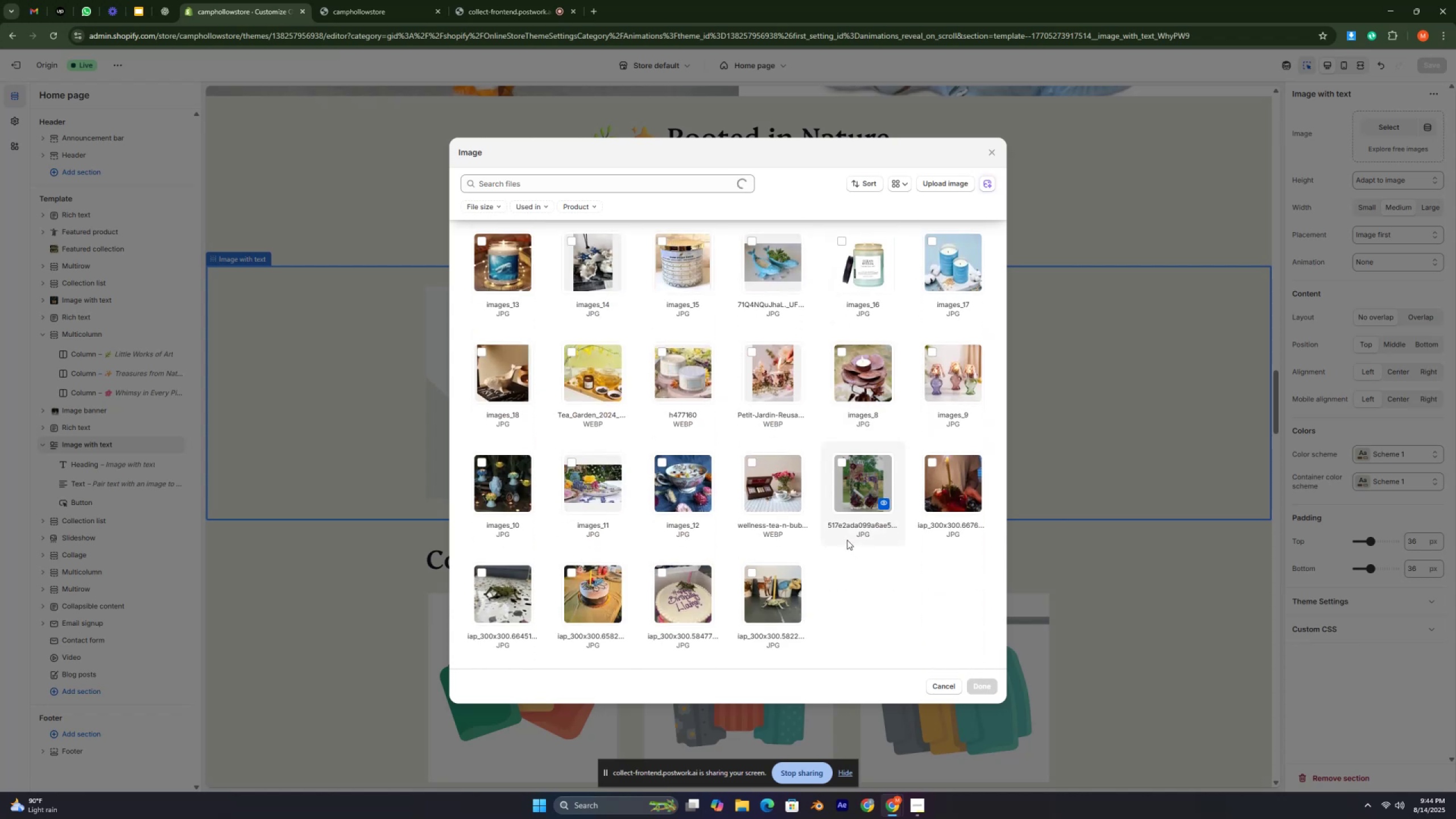 
scroll: coordinate [742, 557], scroll_direction: down, amount: 36.0
 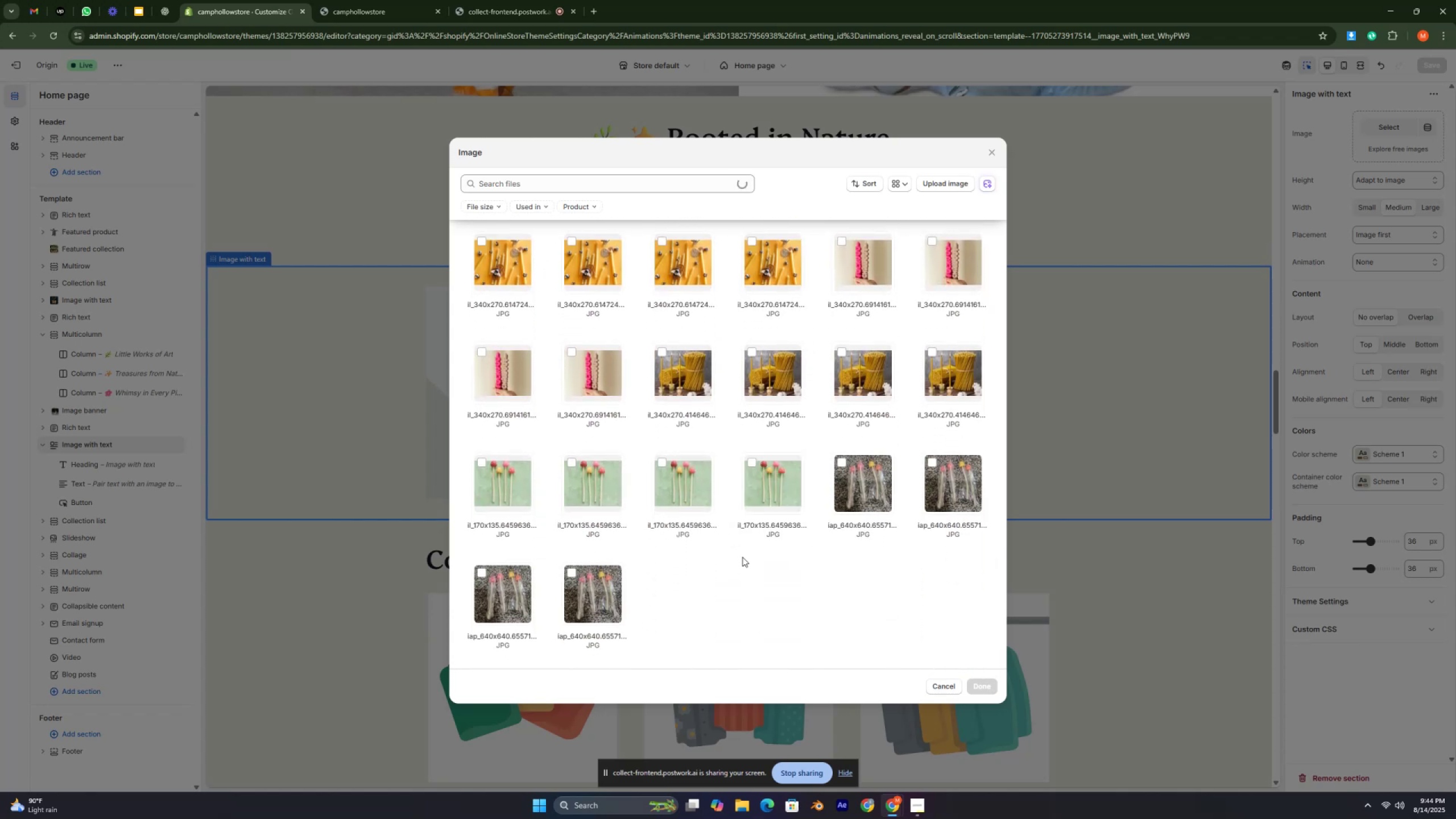 
scroll: coordinate [778, 524], scroll_direction: down, amount: 11.0
 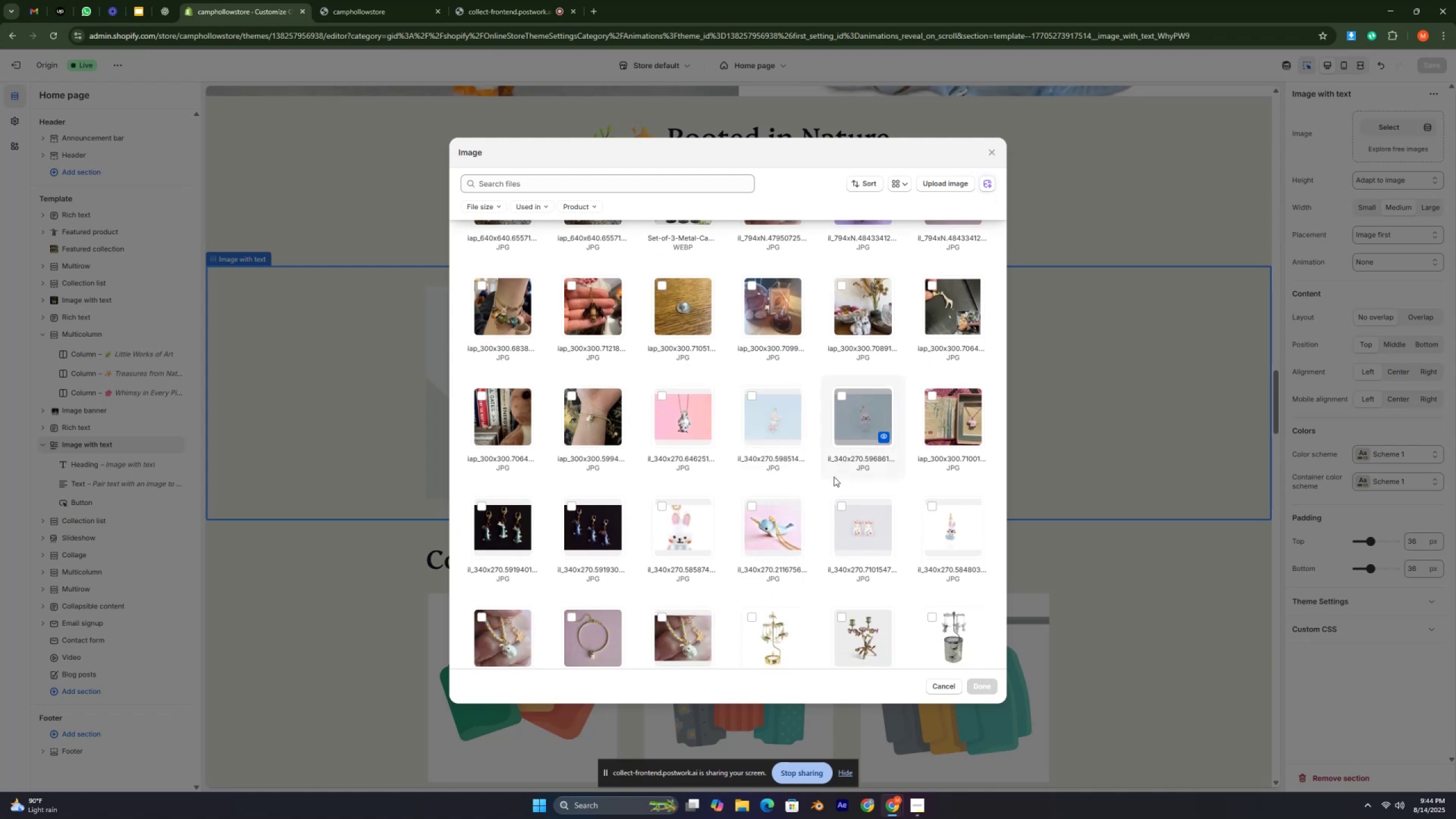 
wait(5.8)
 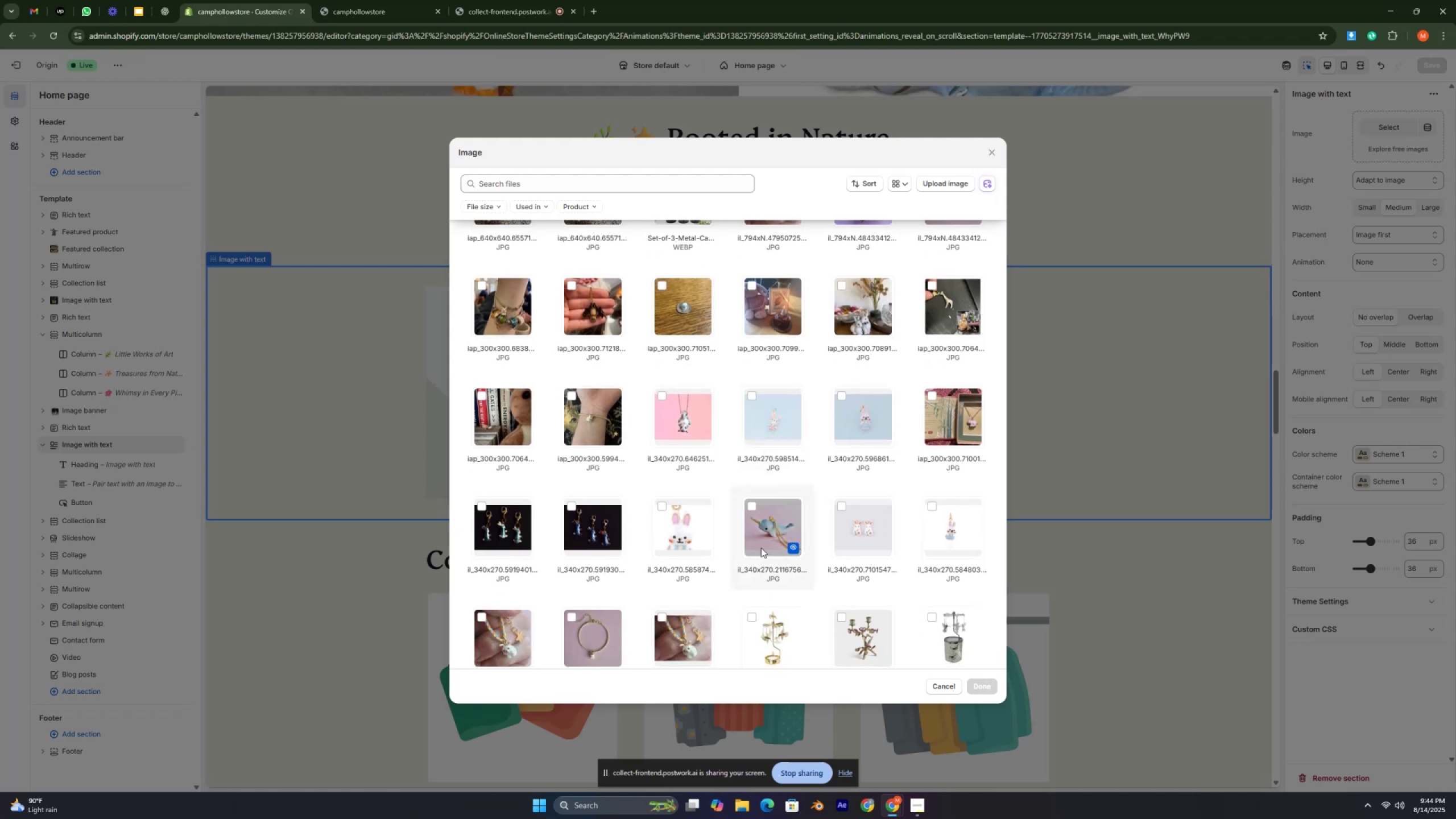 
left_click([992, 151])
 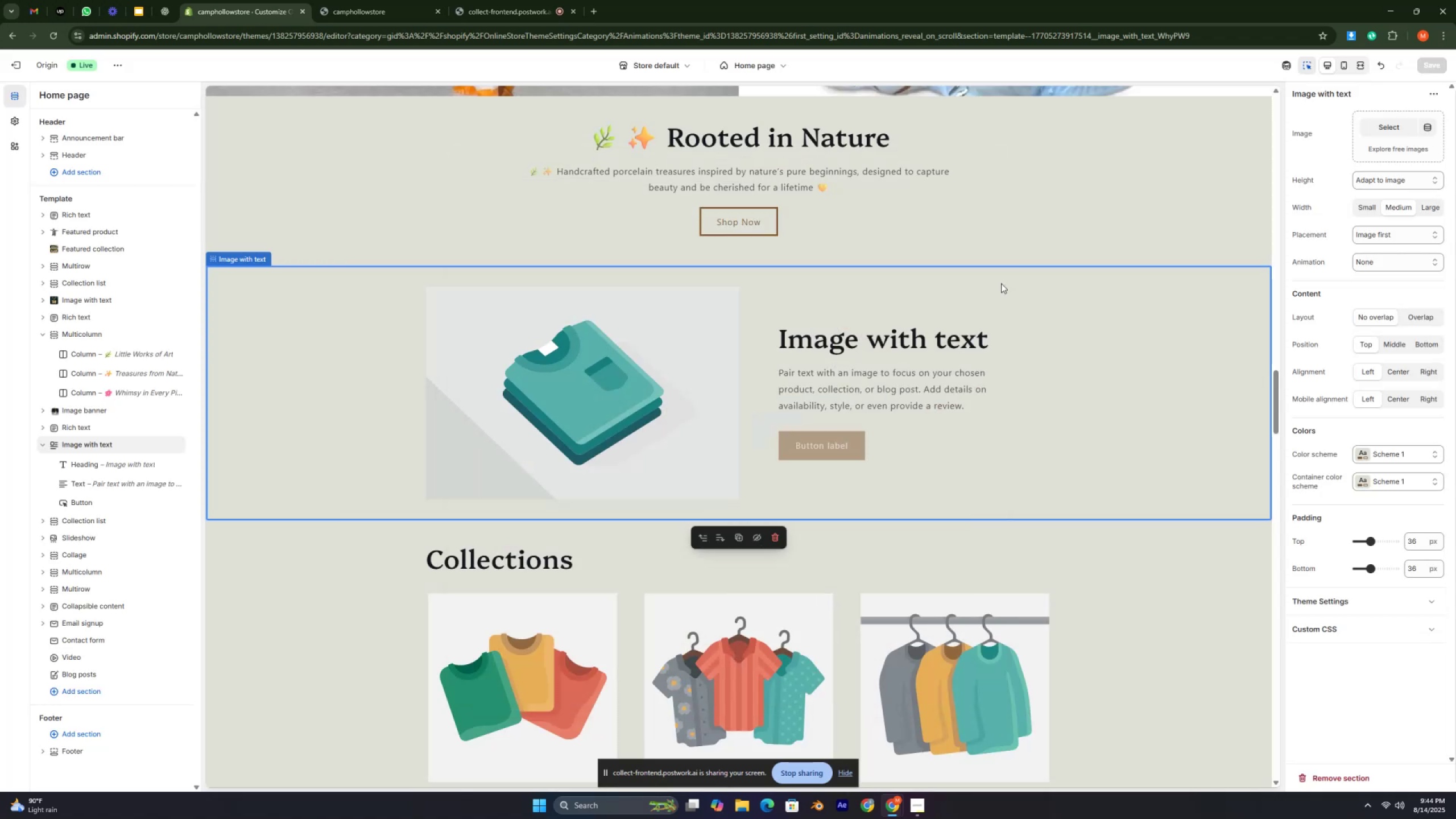 
scroll: coordinate [903, 312], scroll_direction: up, amount: 53.0
 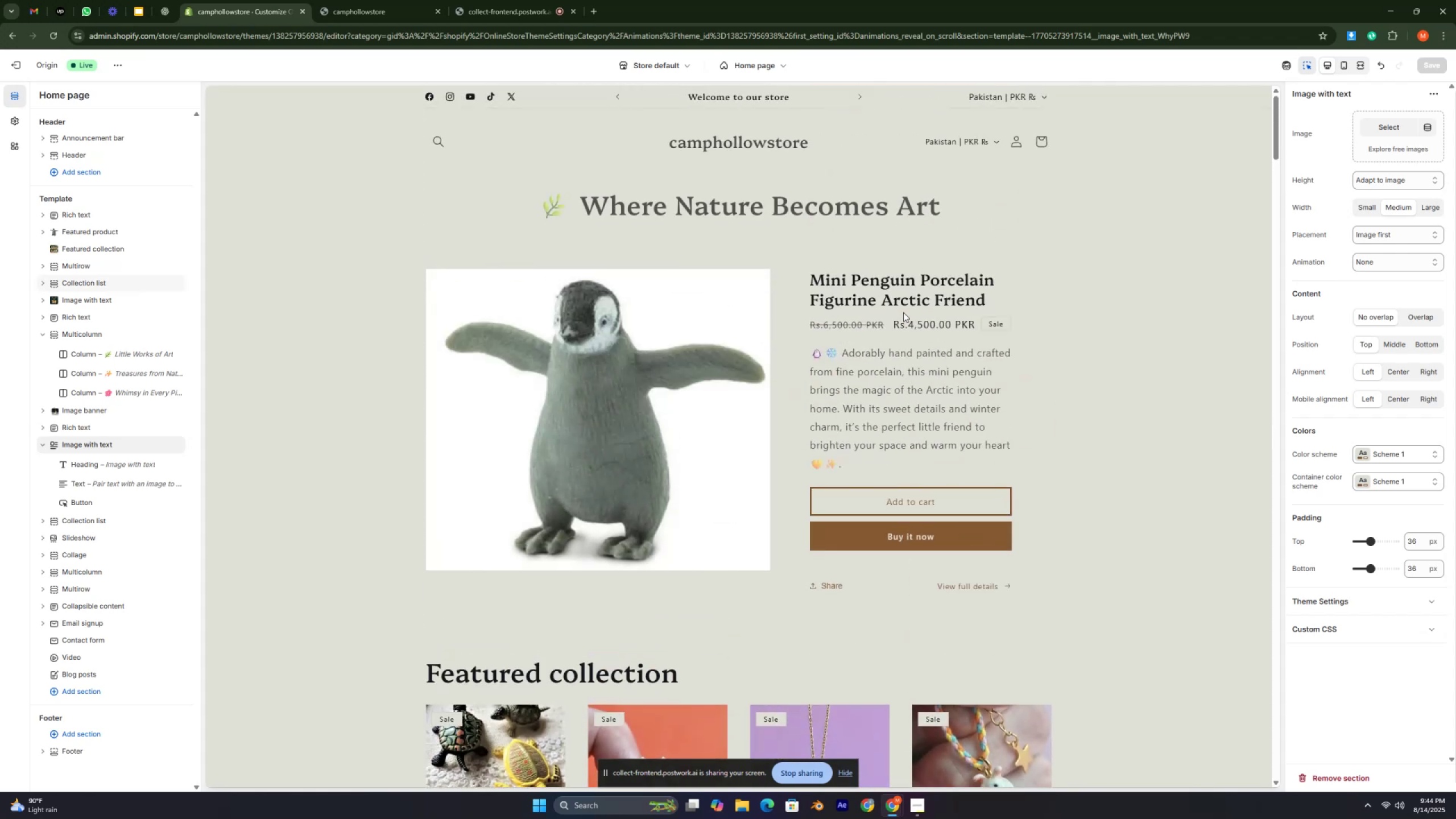 
scroll: coordinate [903, 312], scroll_direction: down, amount: 3.0
 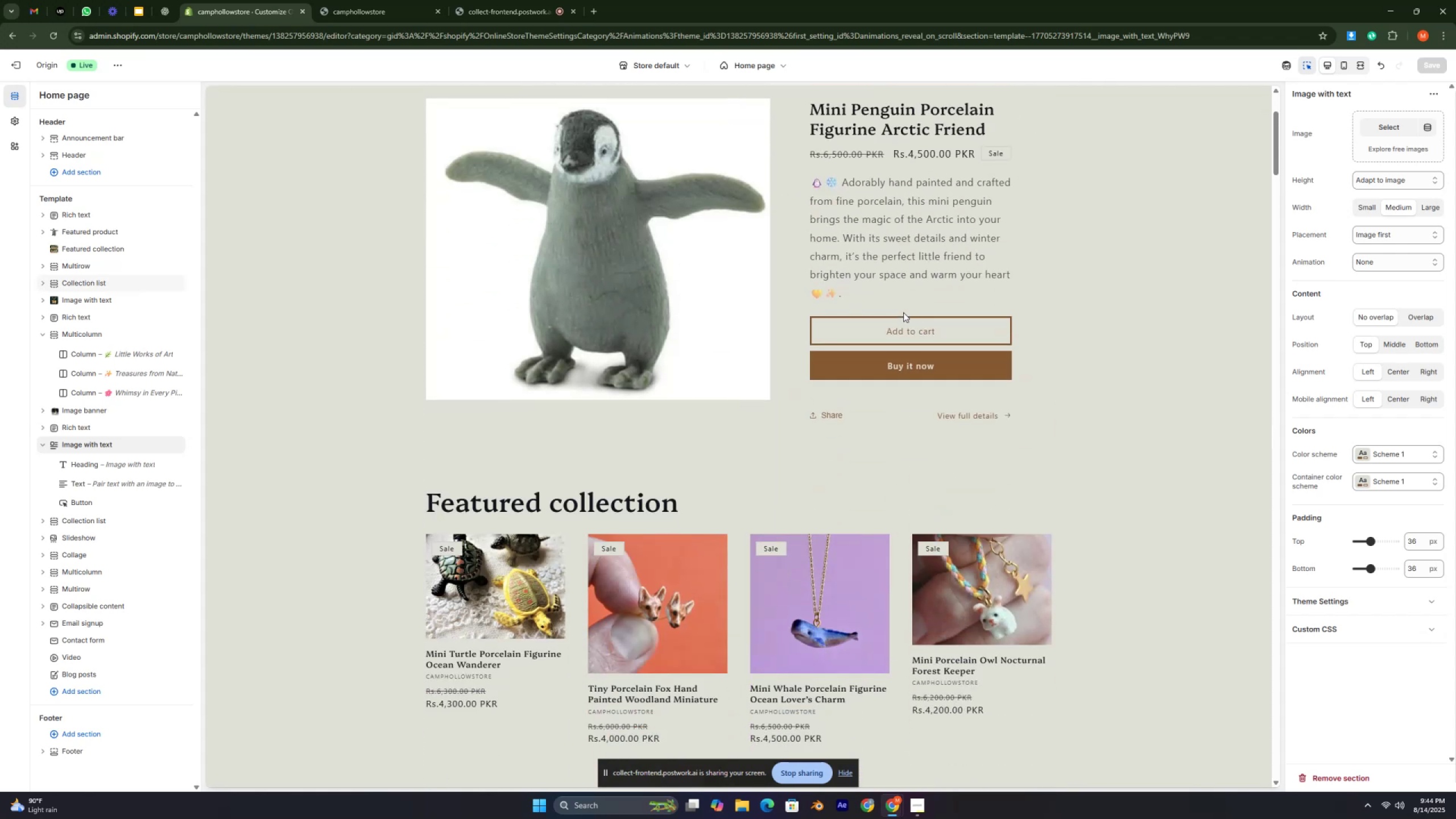 
scroll: coordinate [903, 312], scroll_direction: up, amount: 8.0
 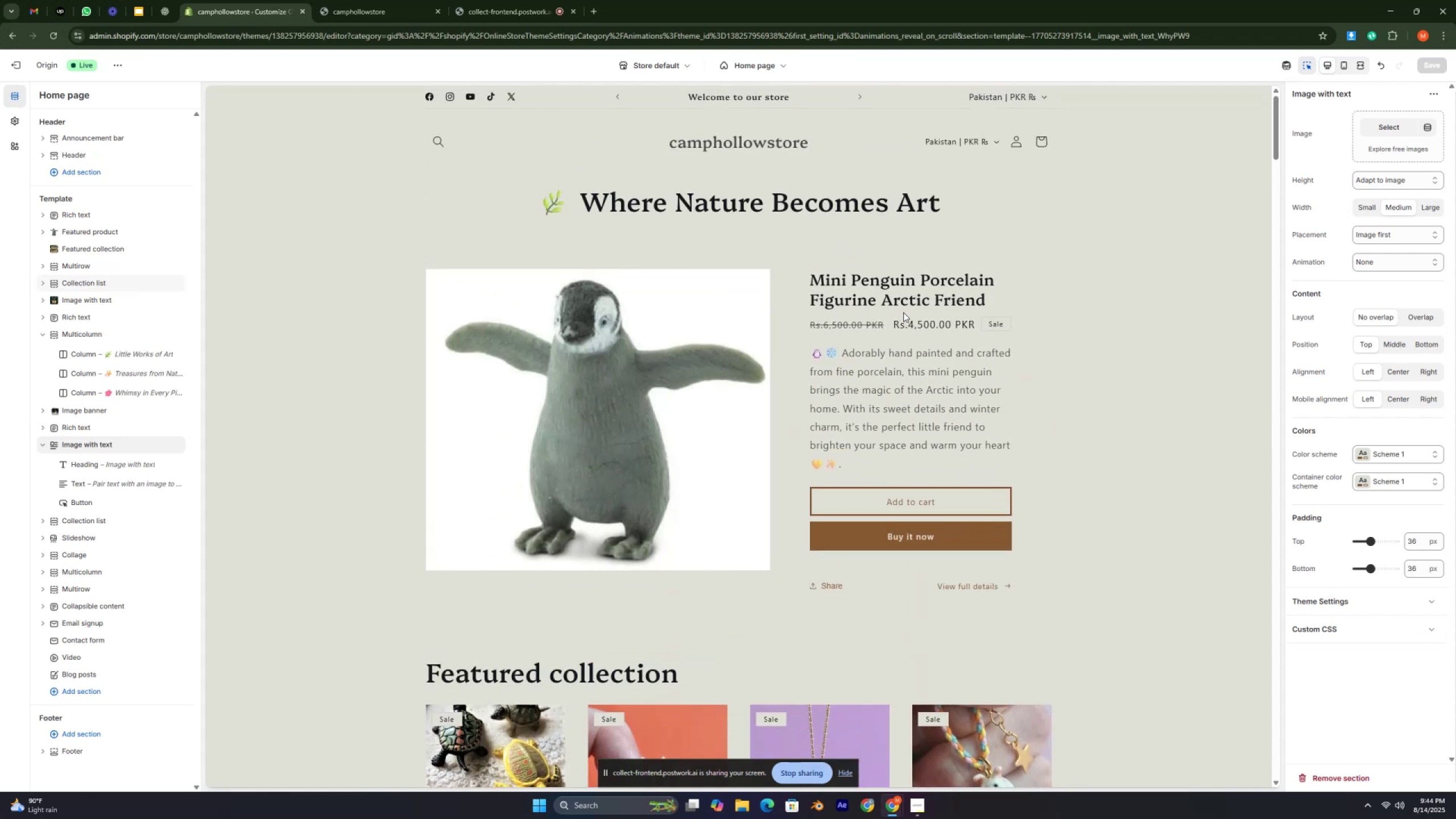 
scroll: coordinate [902, 316], scroll_direction: down, amount: 54.0
 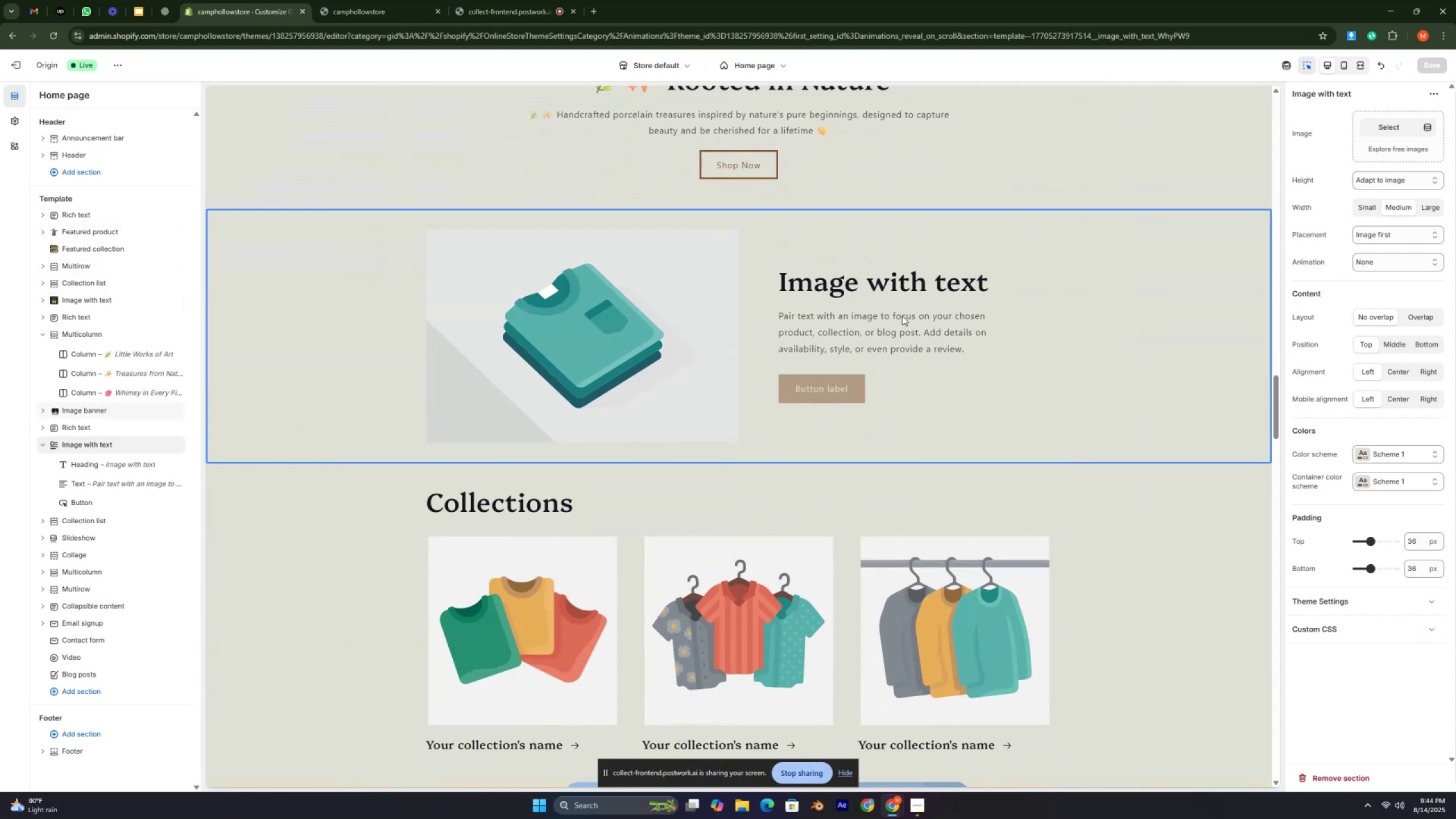 
scroll: coordinate [887, 330], scroll_direction: up, amount: 3.0
 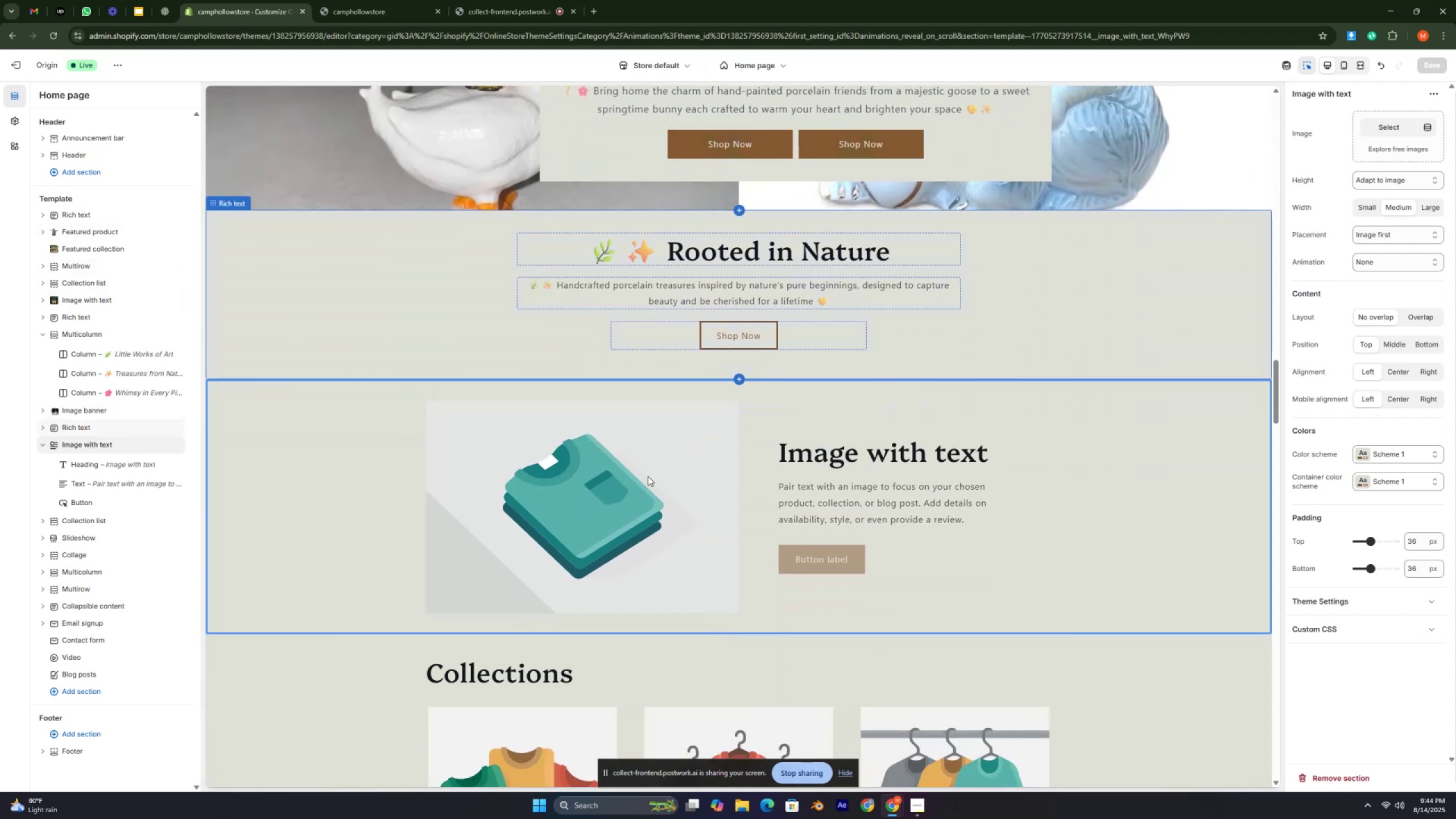 
left_click([639, 476])
 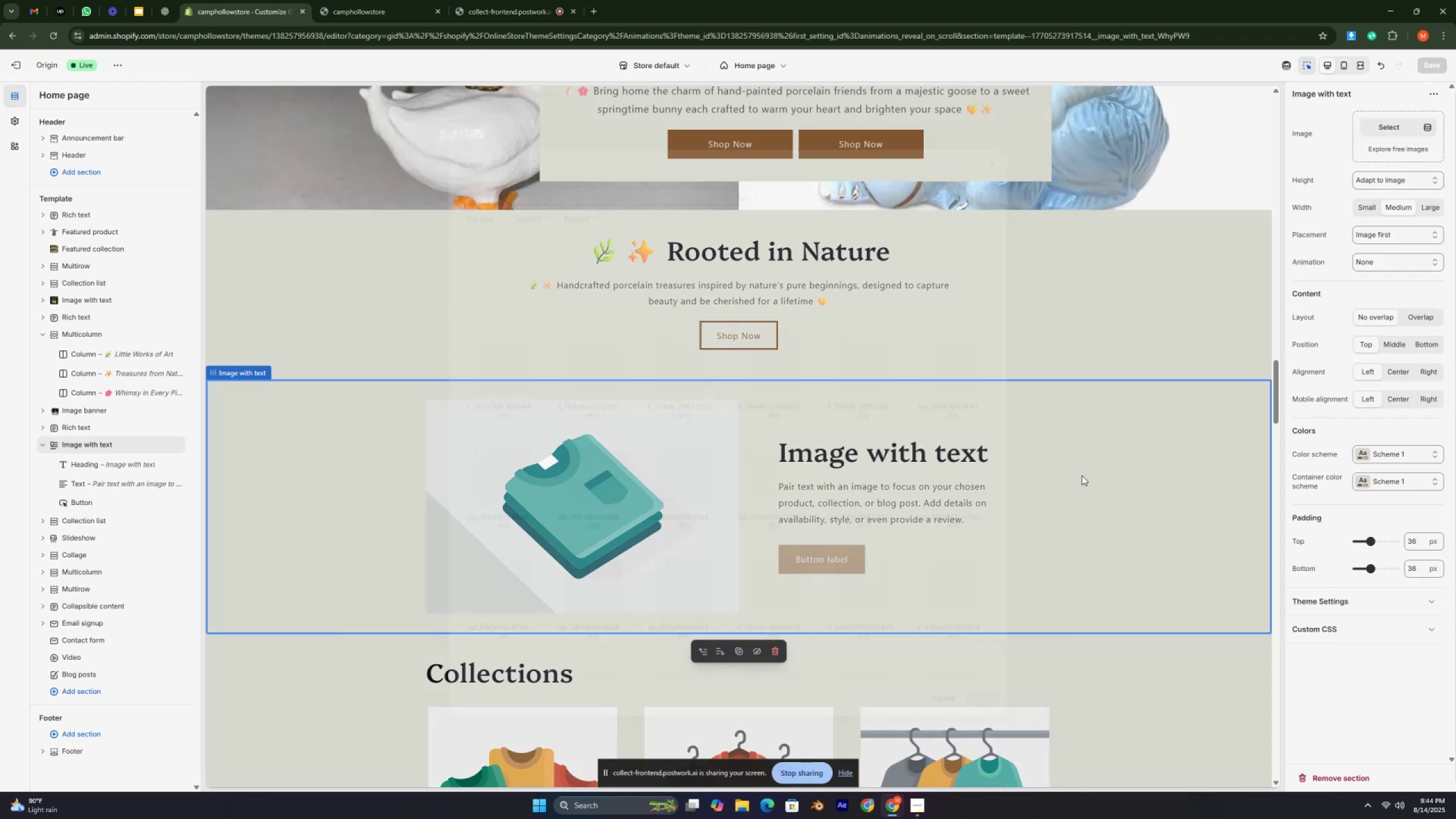 
scroll: coordinate [796, 518], scroll_direction: down, amount: 4.0
 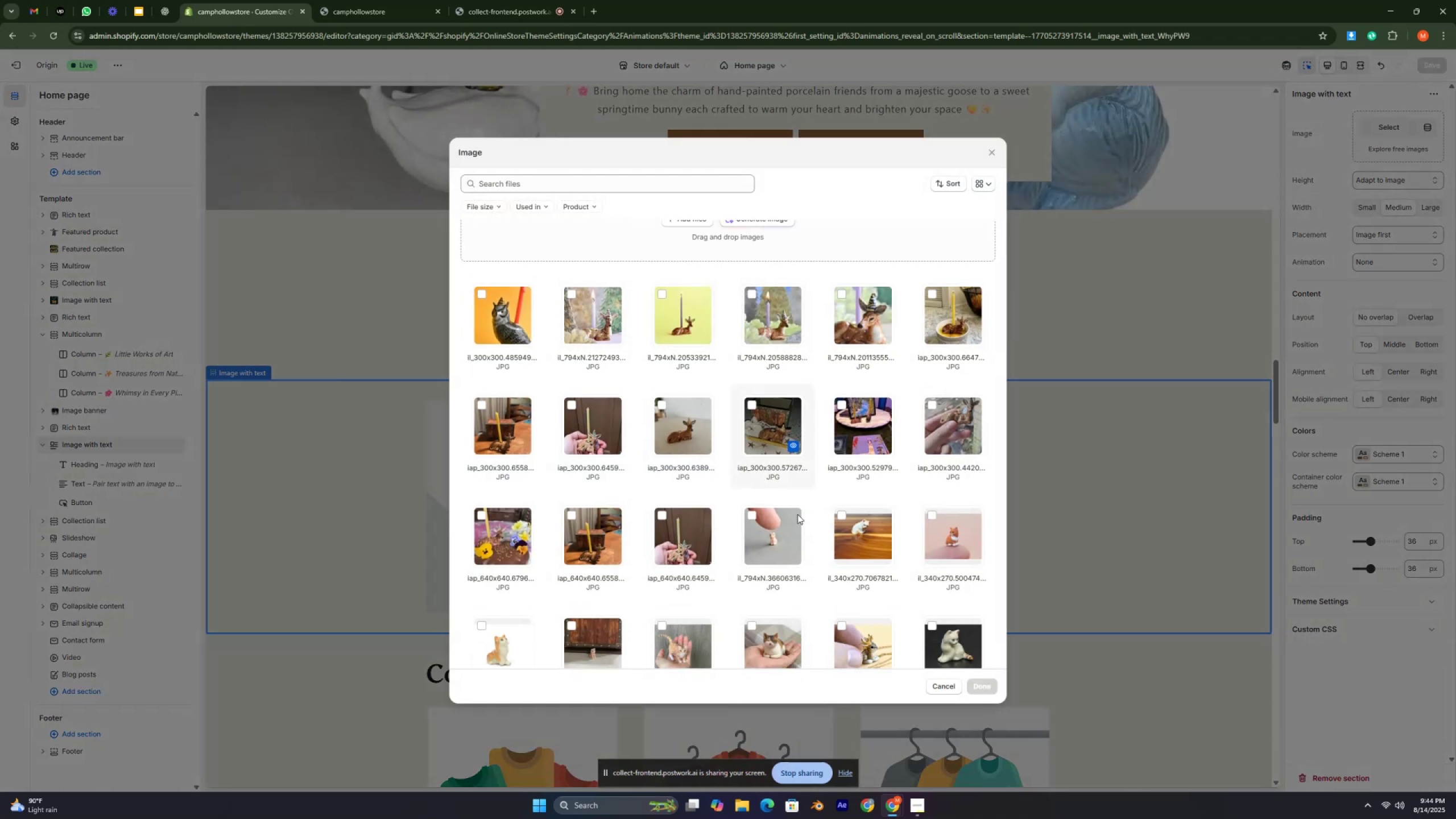 
key(Control+ControlLeft)
 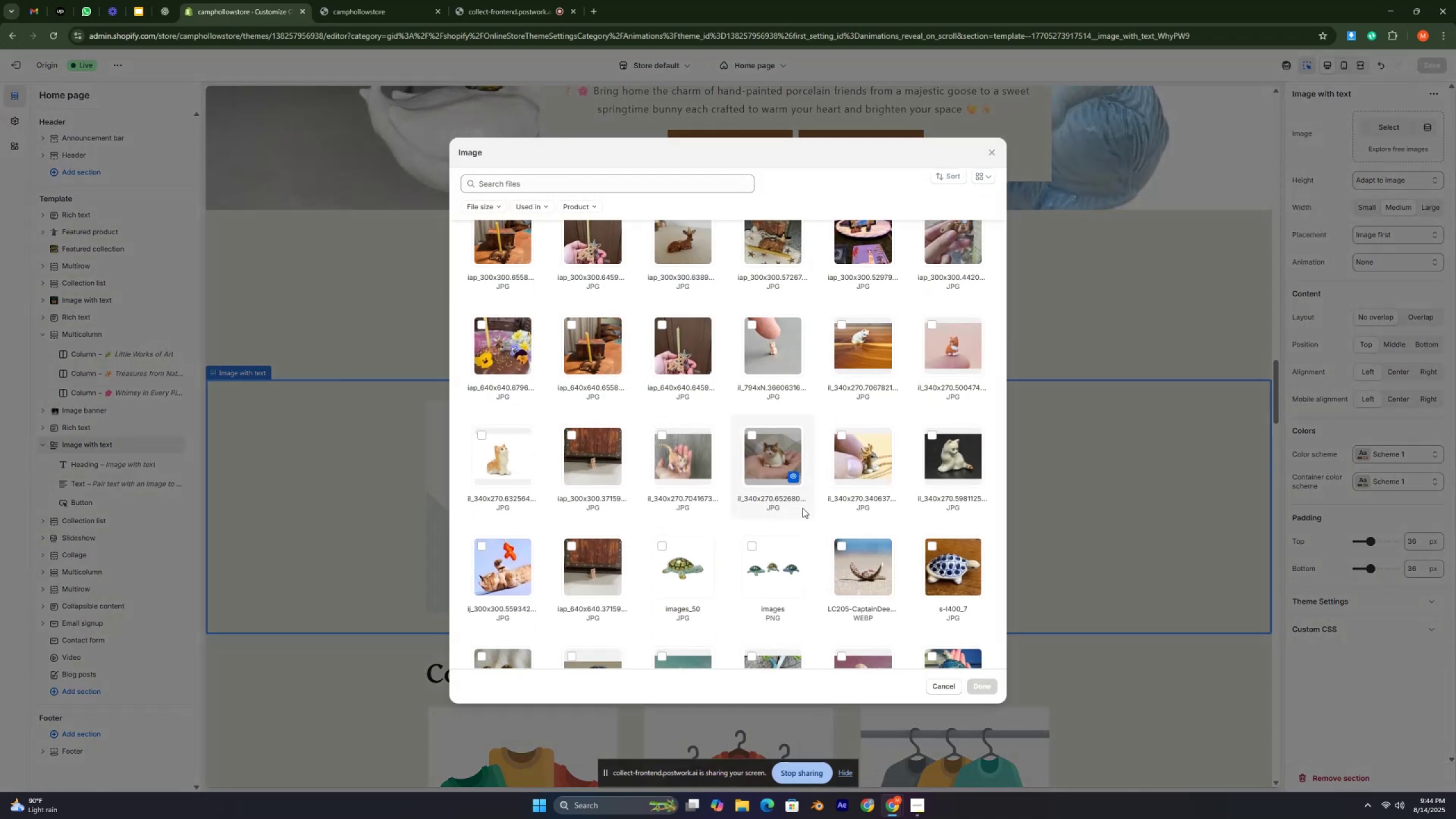 
key(Control+ControlLeft)
 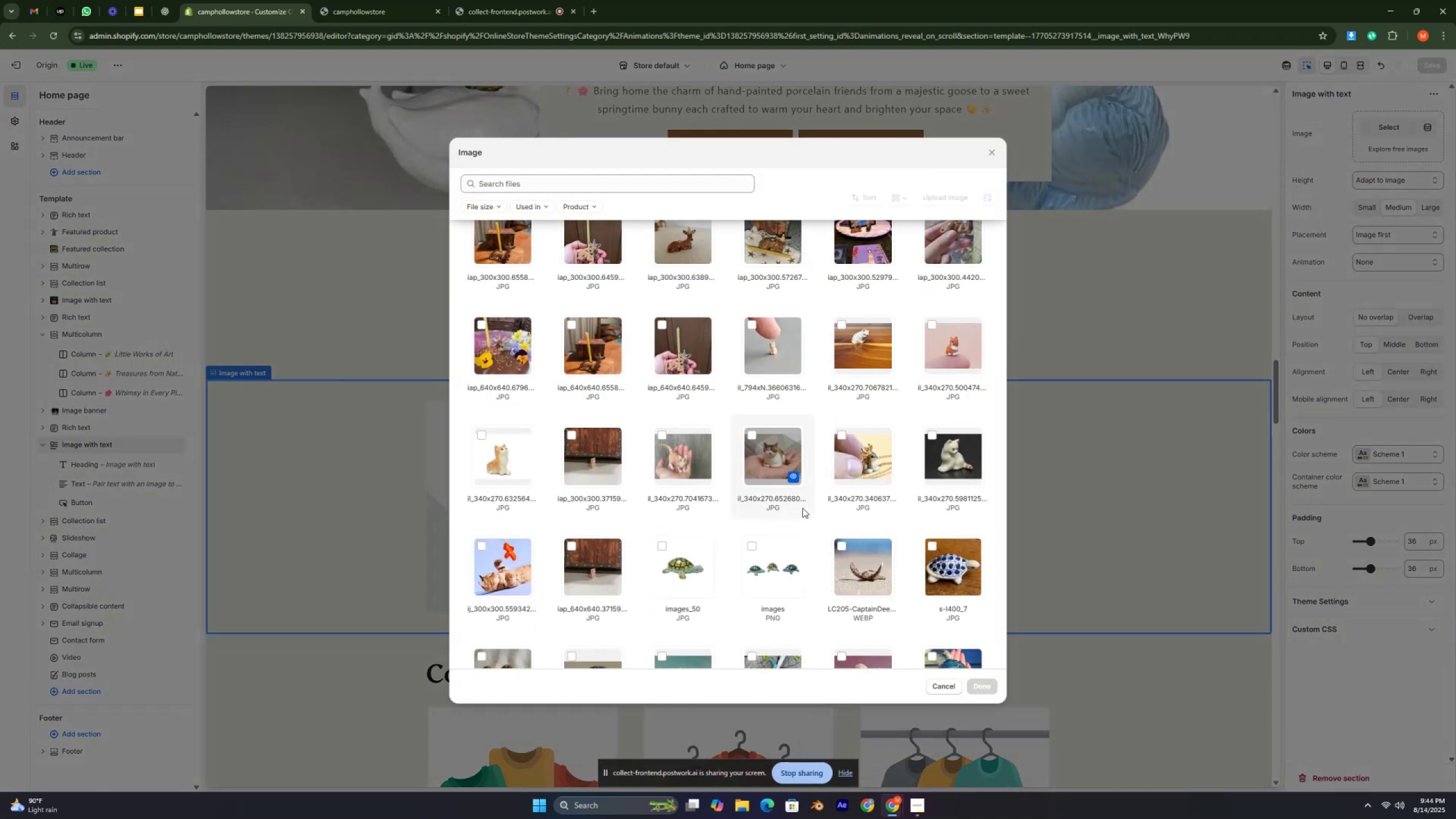 
key(Control+ControlLeft)
 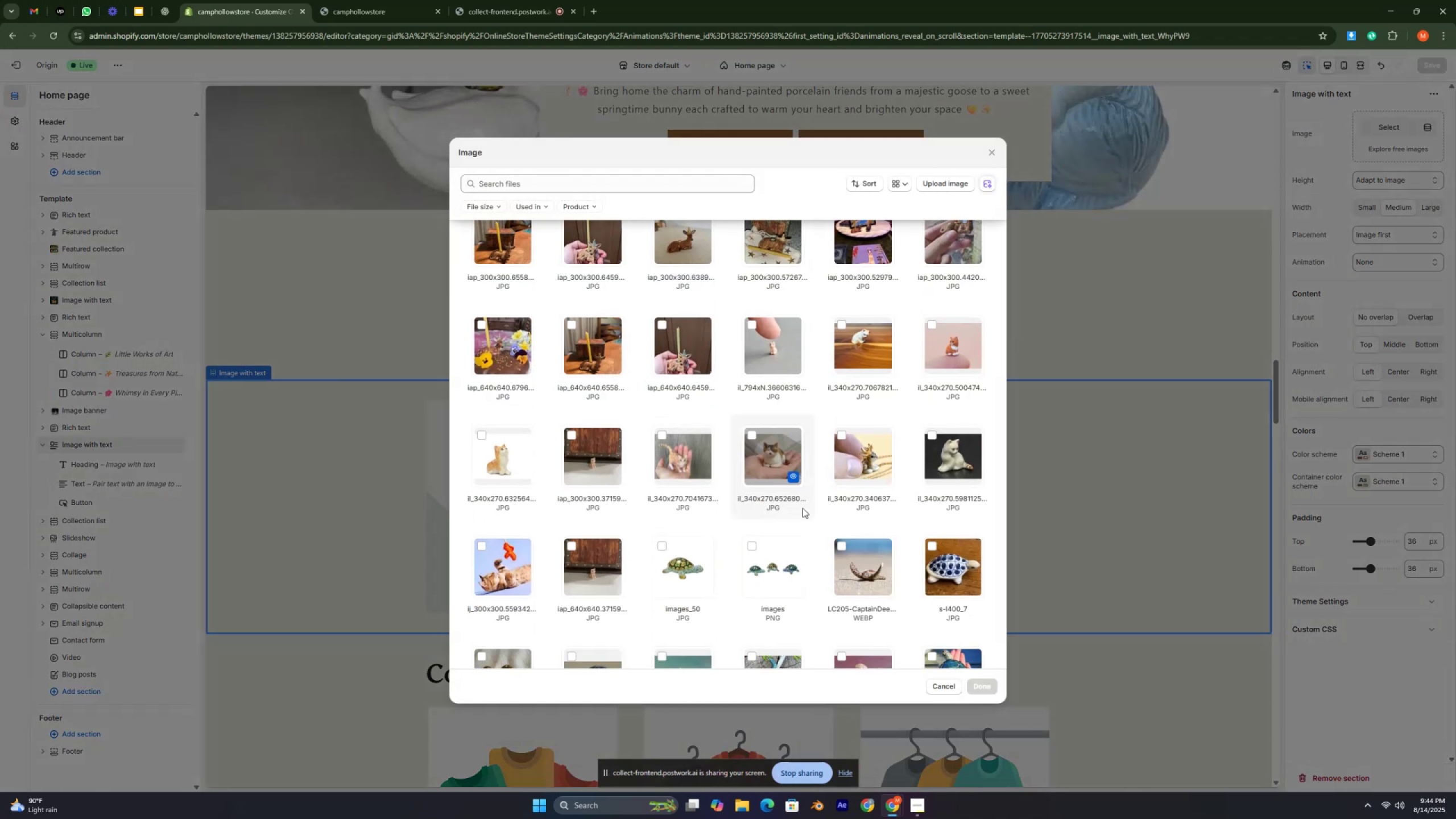 
key(Control+ControlLeft)
 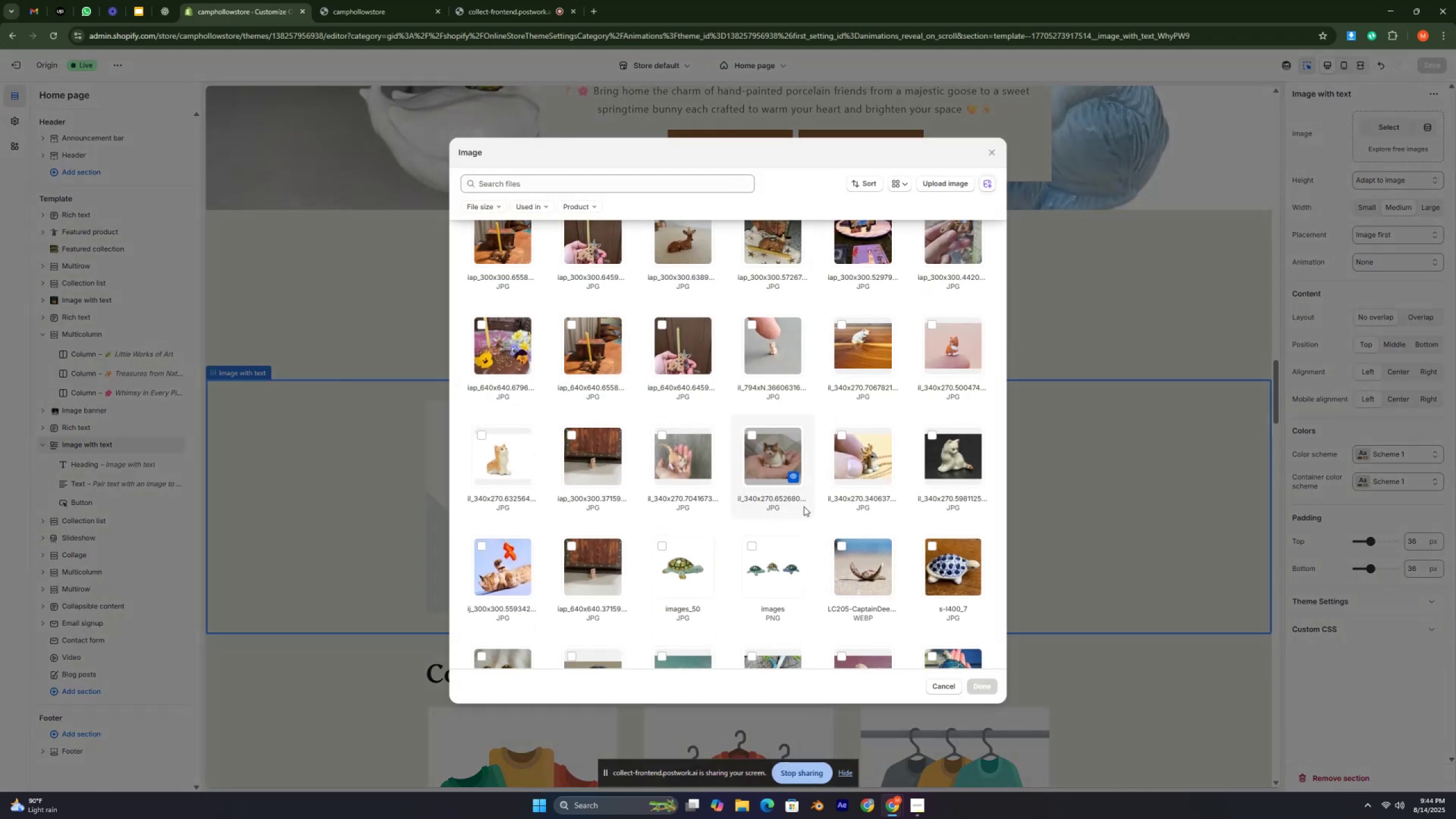 
key(Control+ControlLeft)
 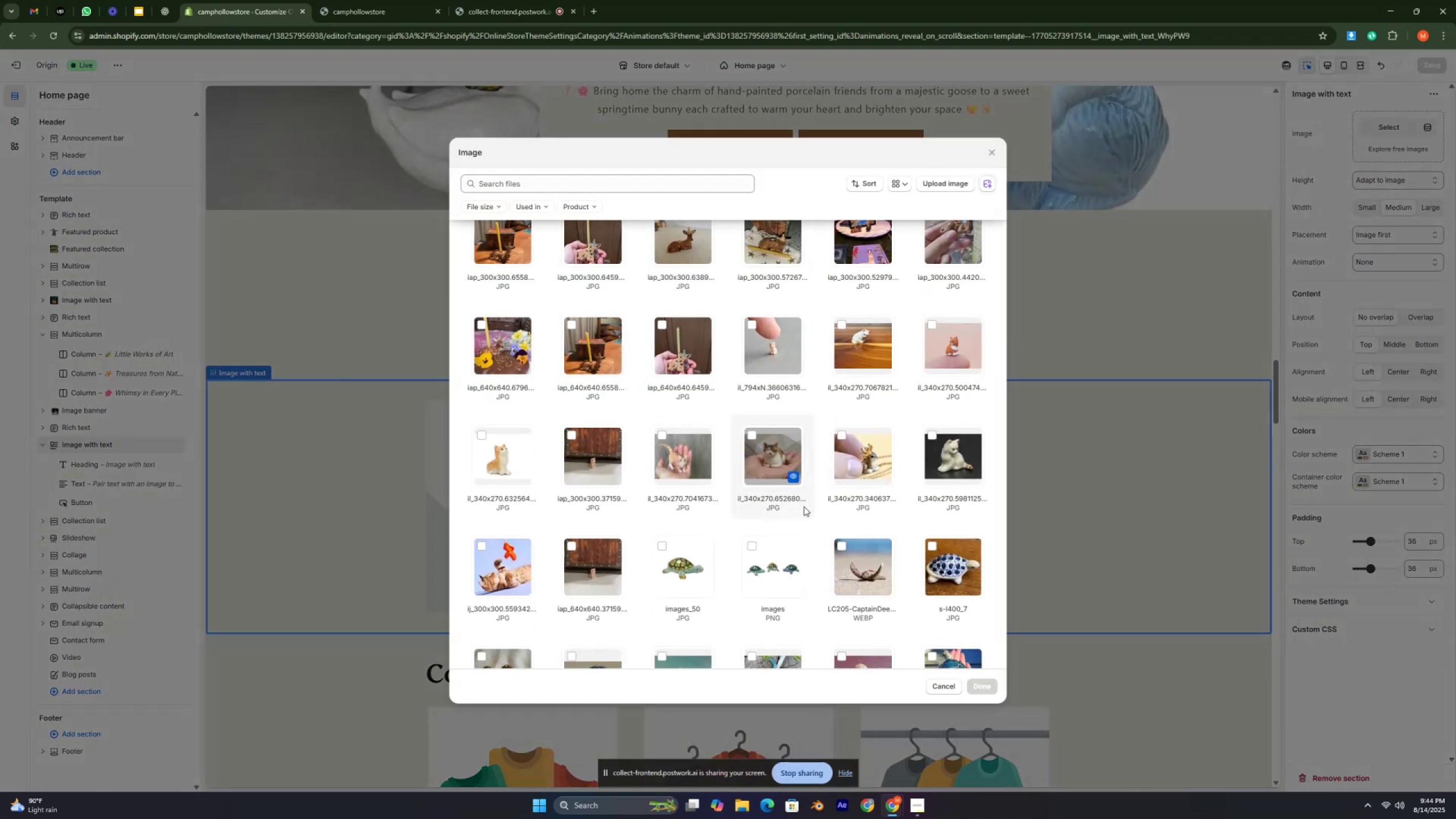 
key(Control+ControlLeft)
 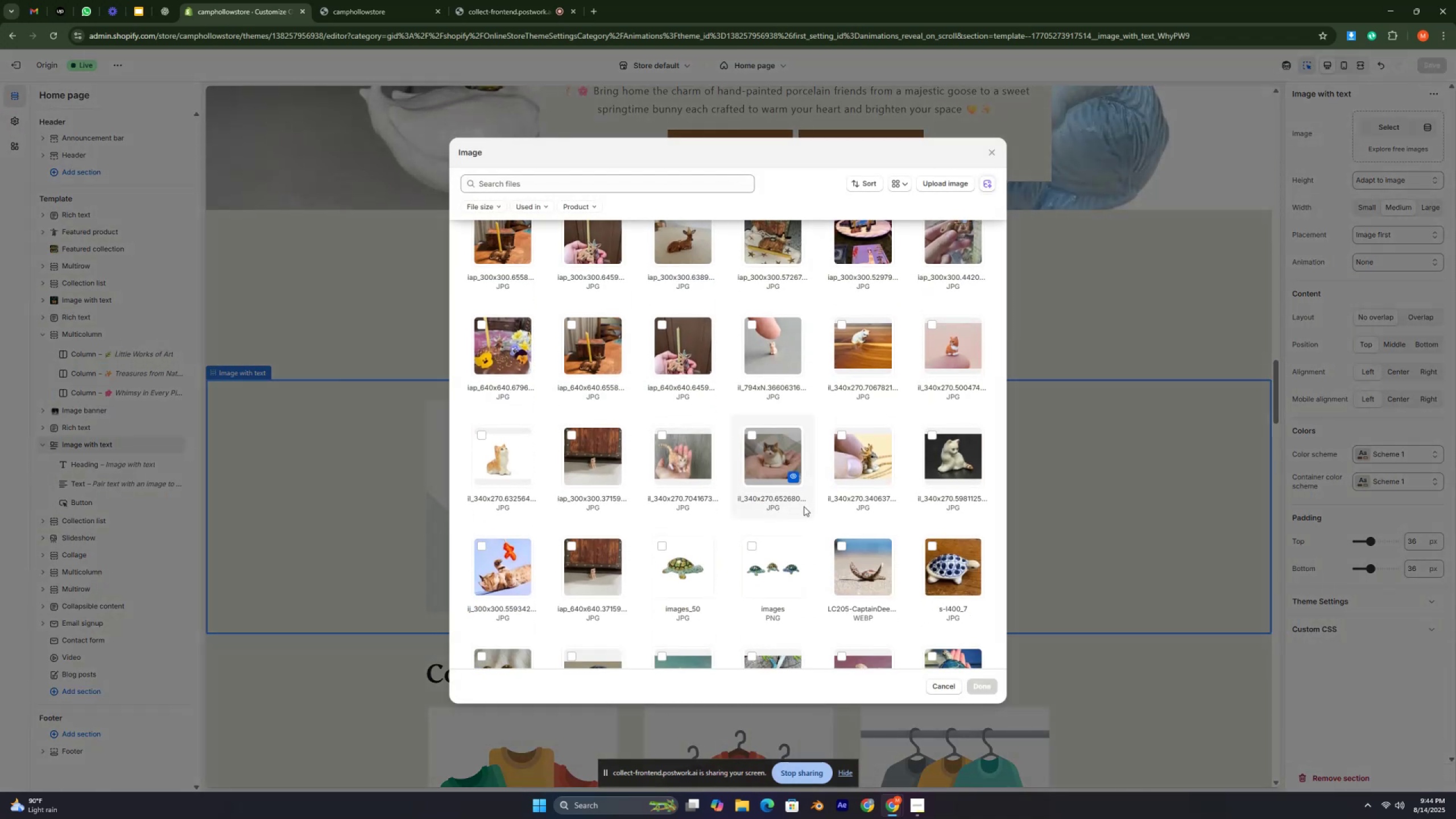 
key(Control+ControlLeft)
 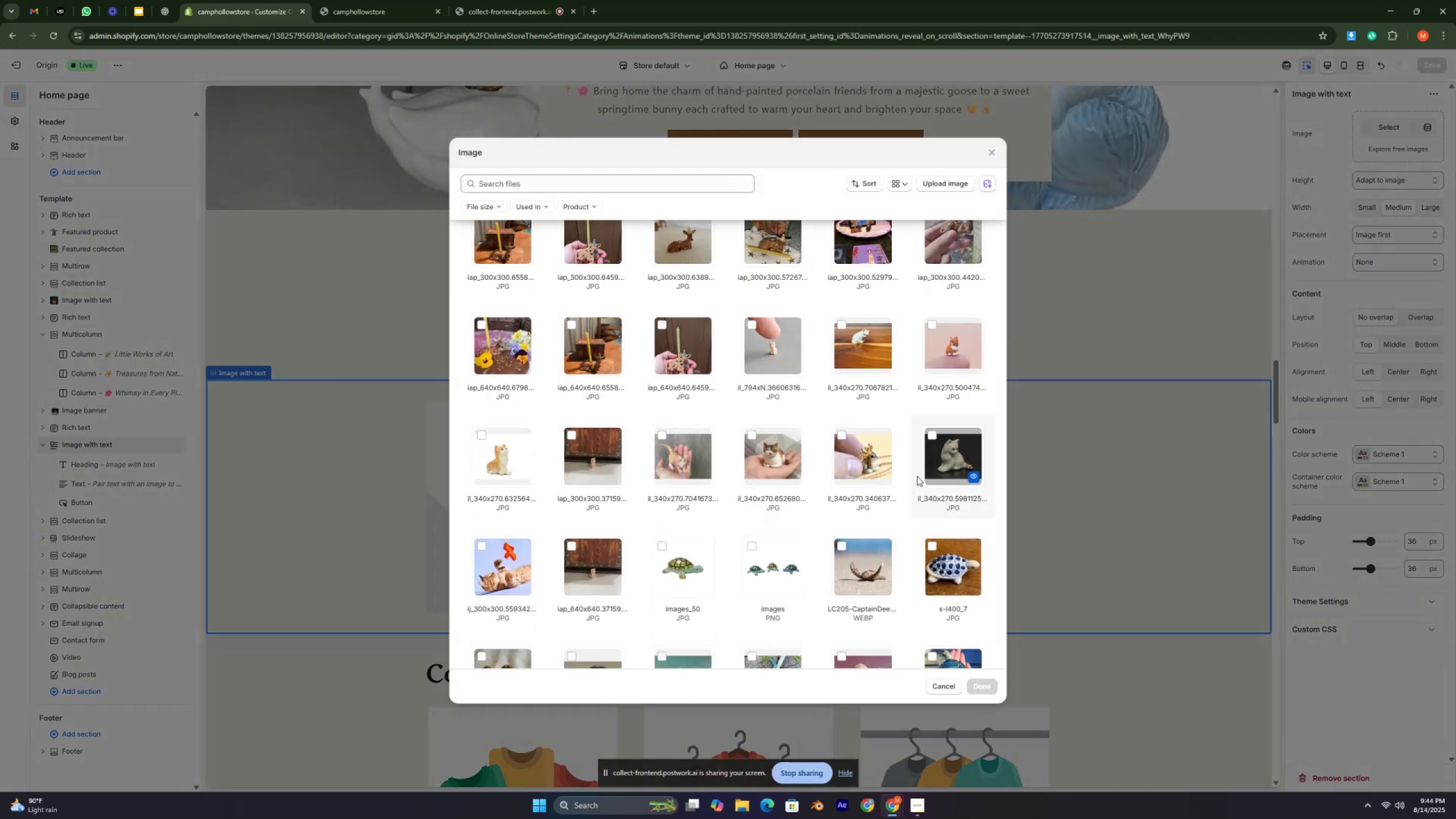 
scroll: coordinate [764, 474], scroll_direction: down, amount: 30.0
 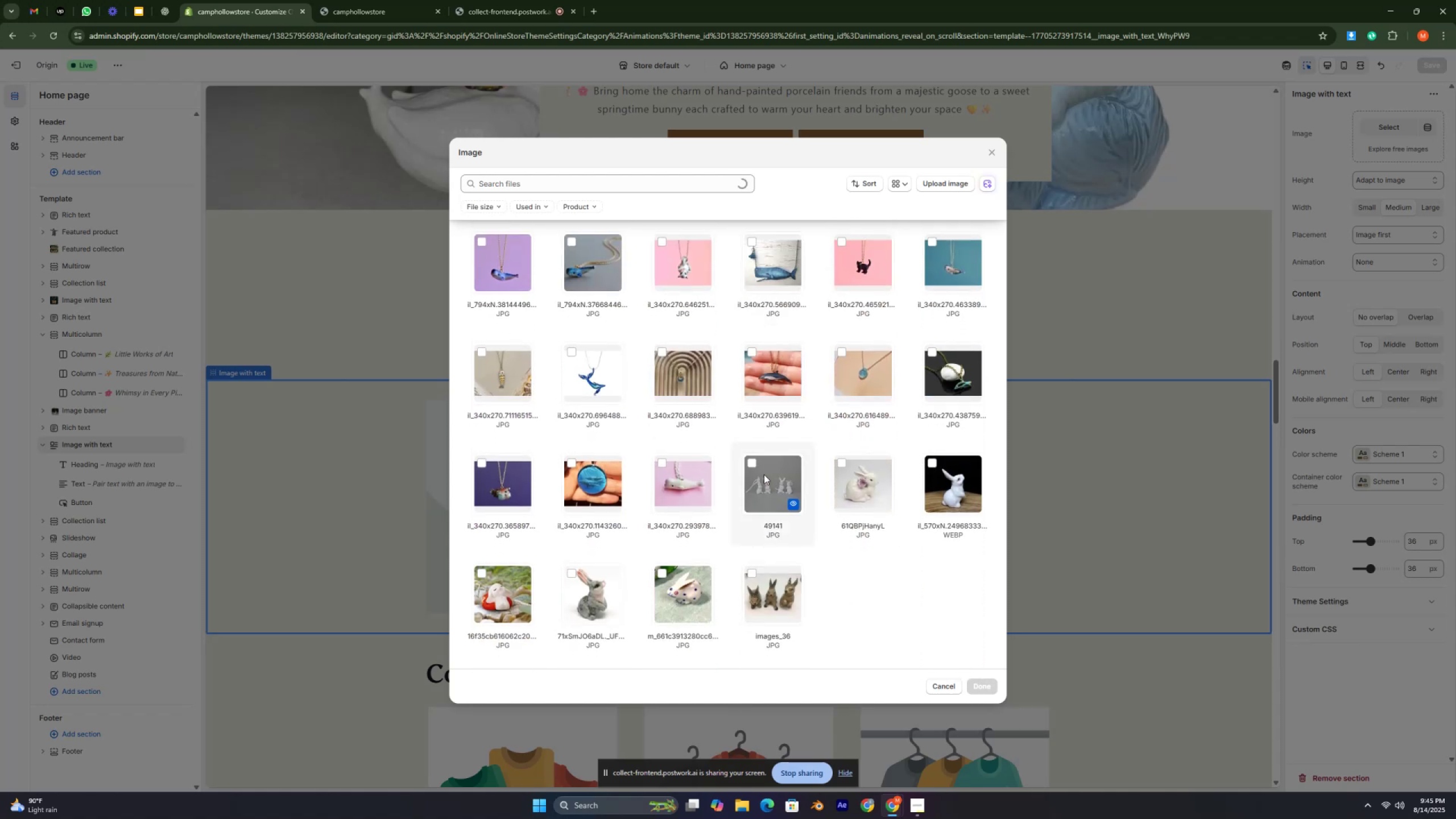 
scroll: coordinate [764, 475], scroll_direction: up, amount: 2.0
 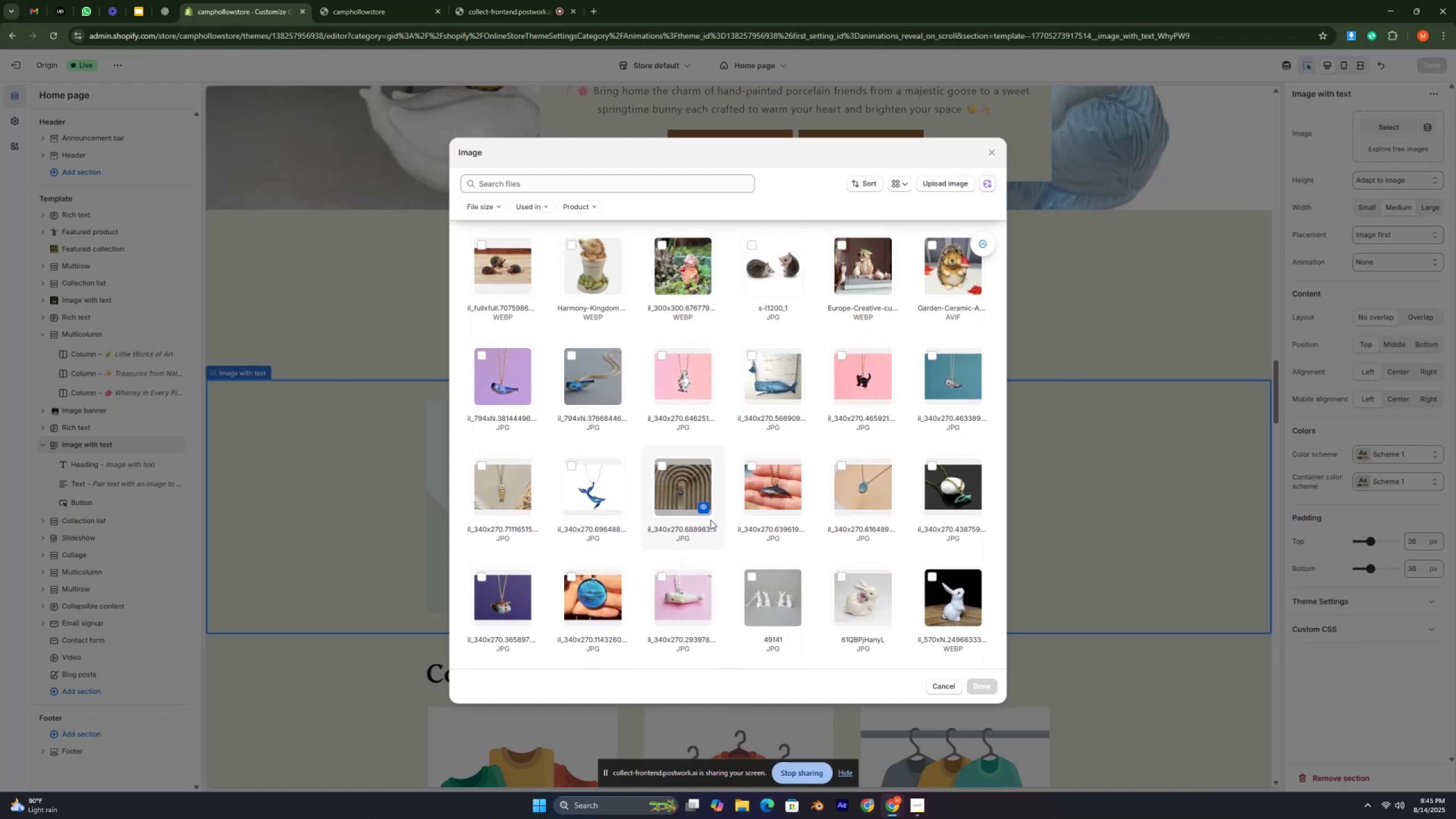 
left_click([661, 579])
 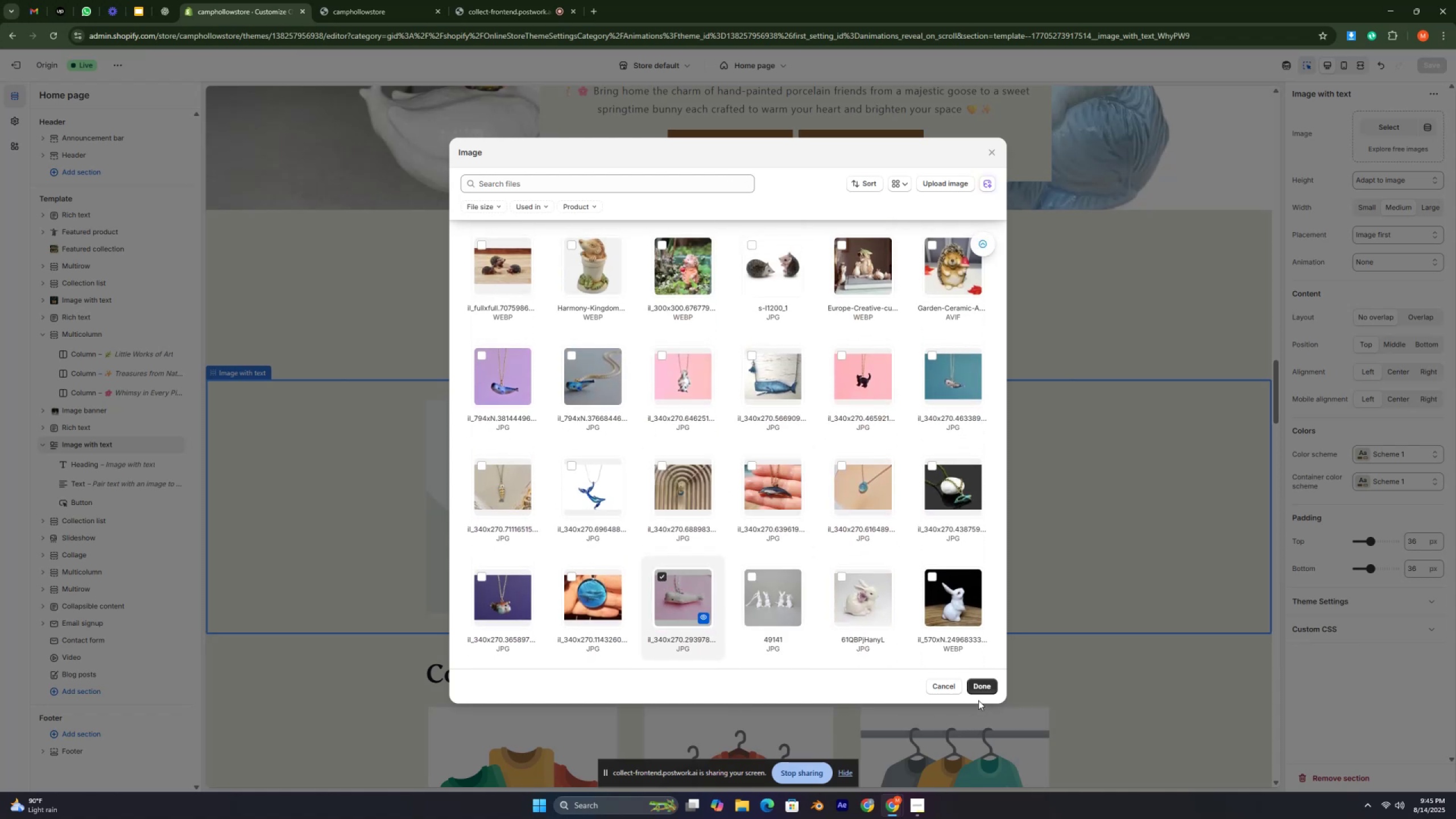 
left_click([979, 691])
 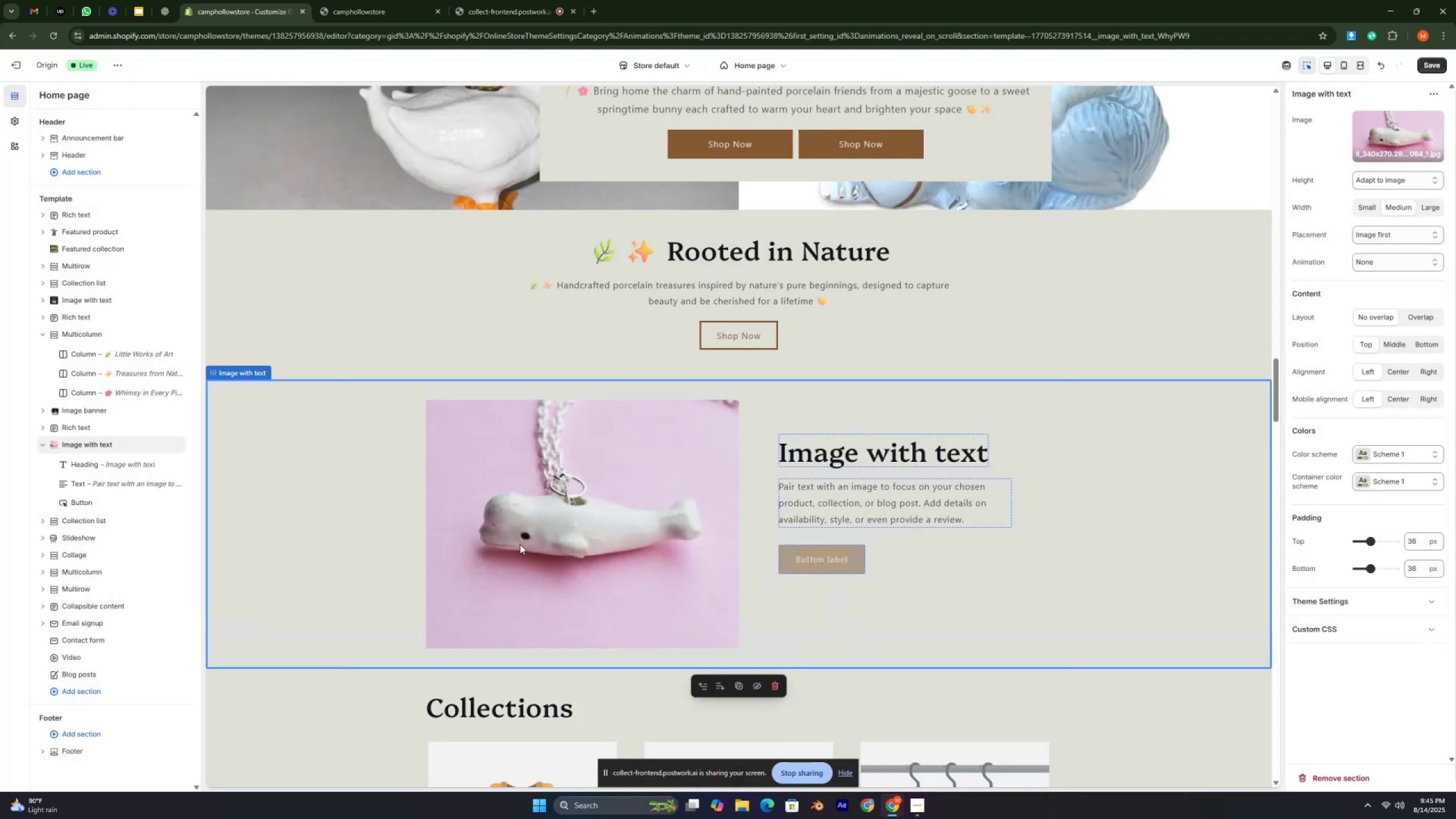 
wait(5.33)
 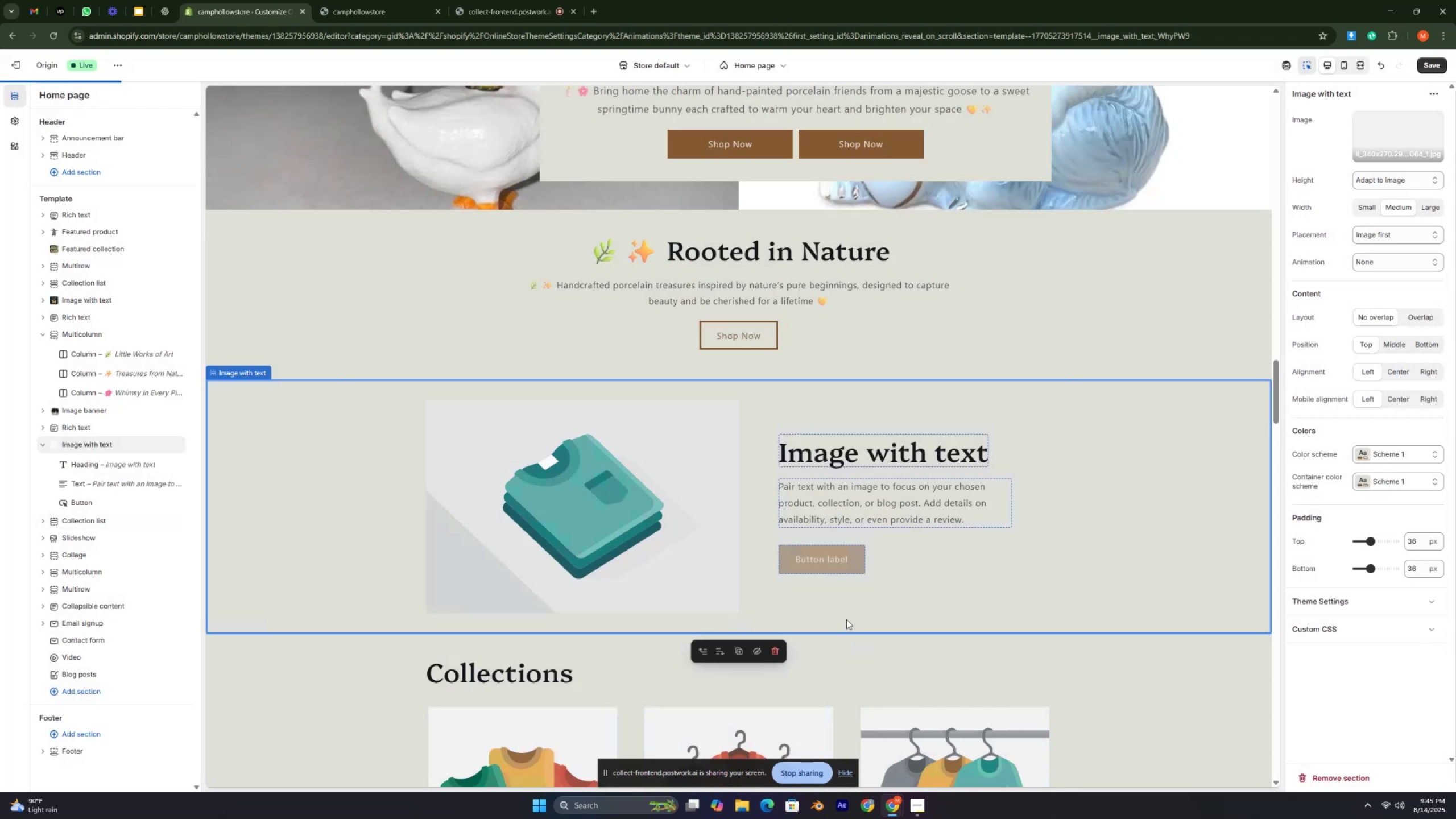 
left_click([1397, 130])
 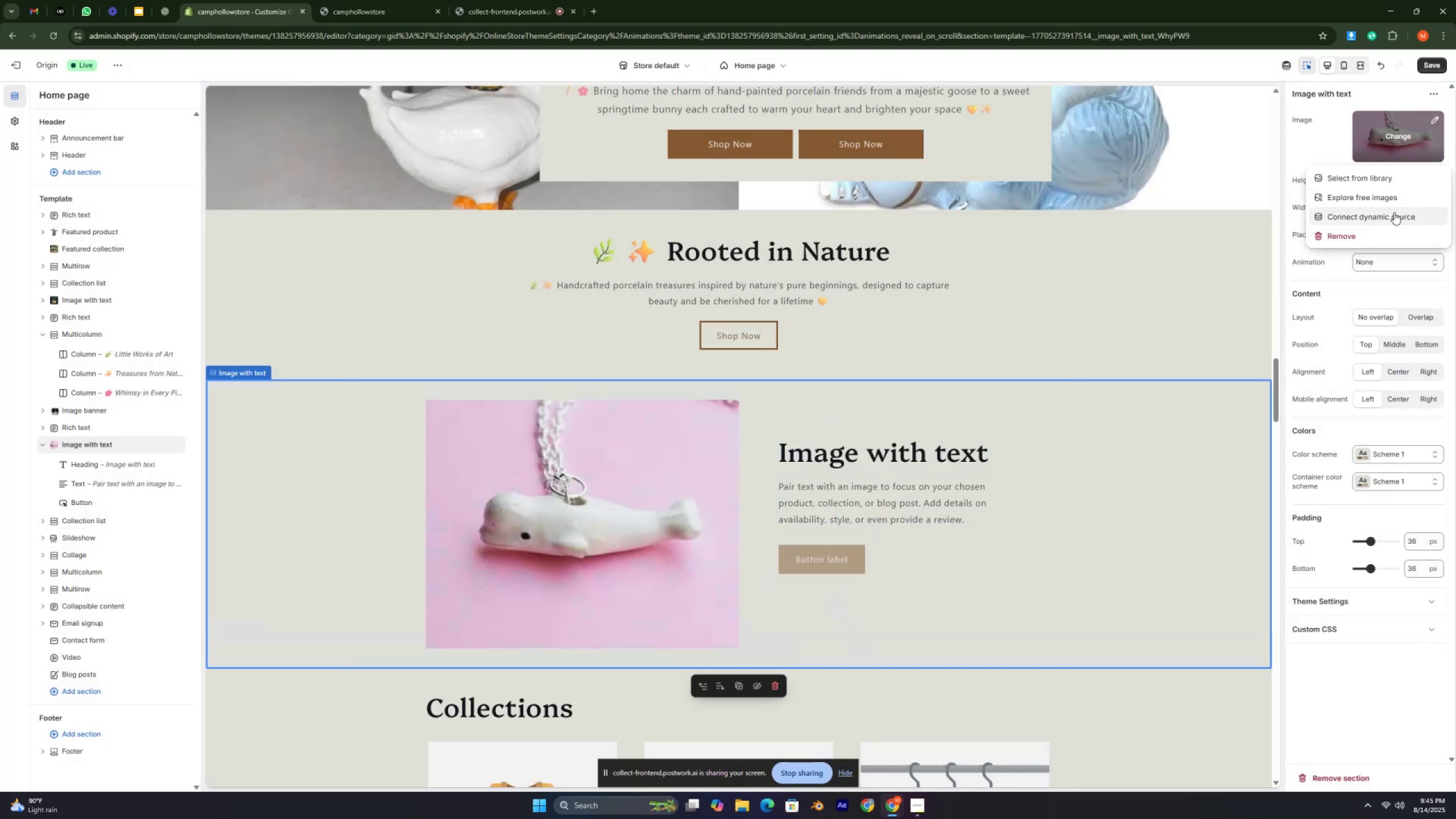 
left_click([1370, 237])
 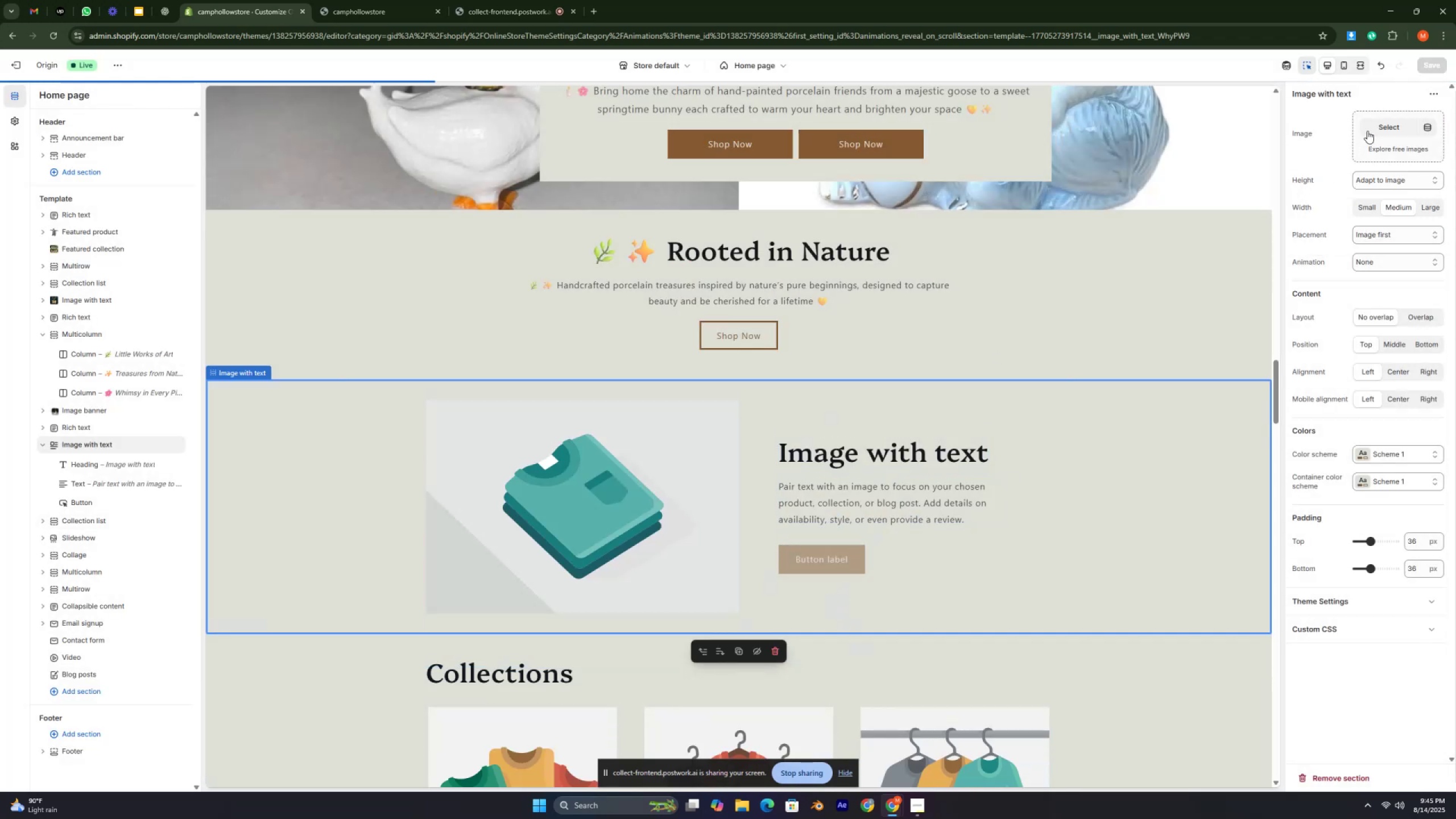 
left_click([1368, 126])
 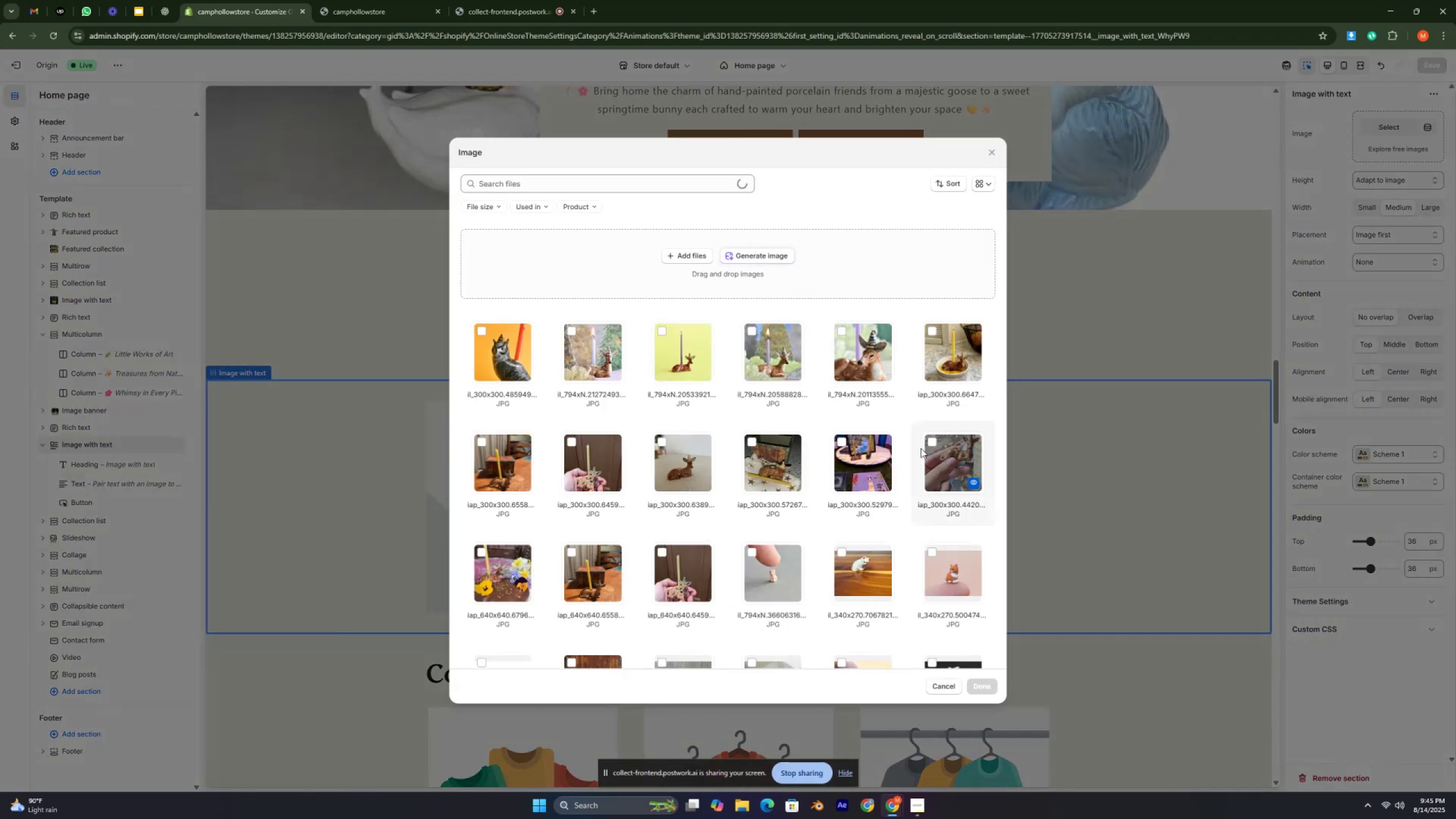 
scroll: coordinate [751, 447], scroll_direction: down, amount: 4.0
 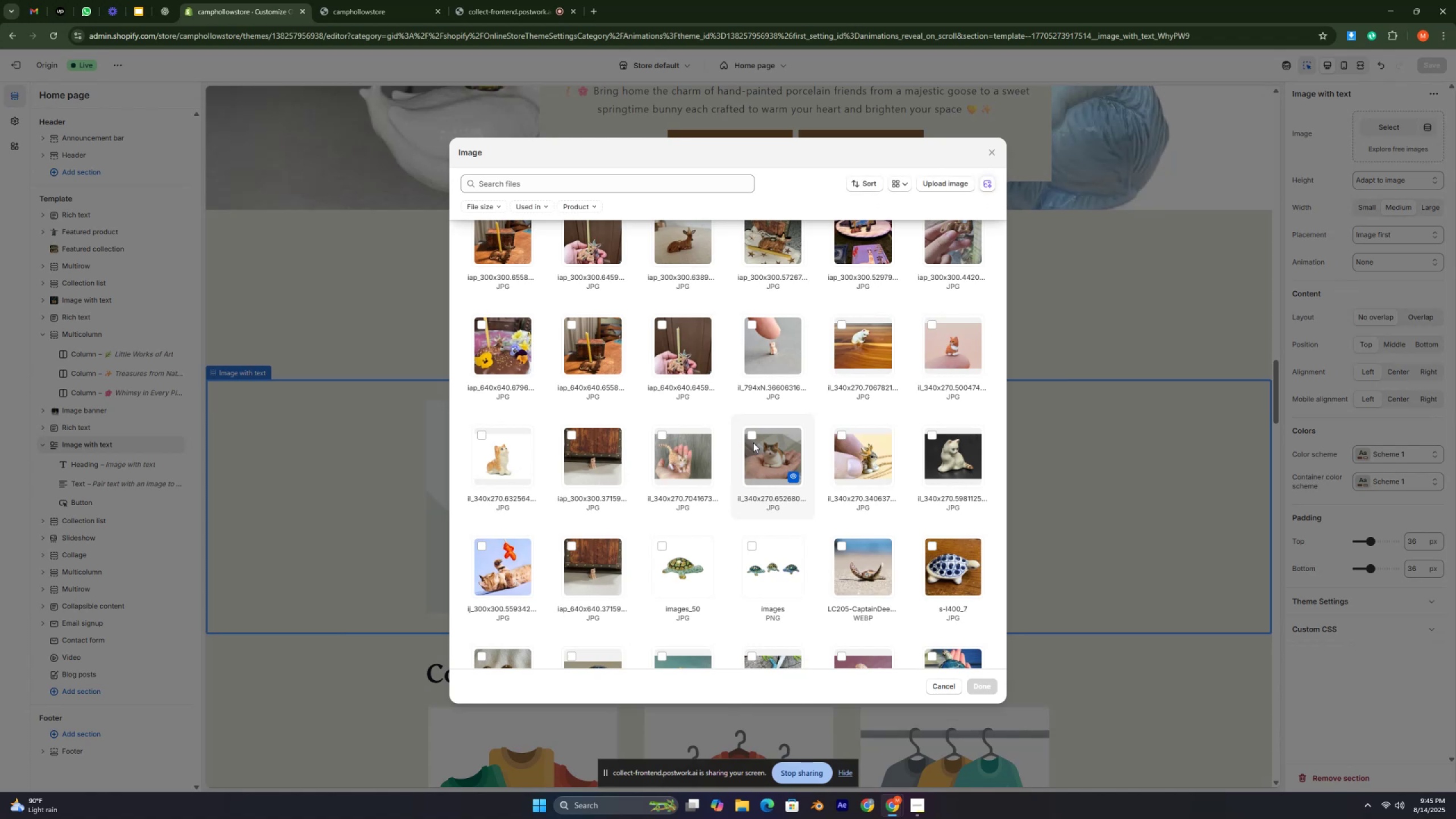 
key(Control+ControlLeft)
 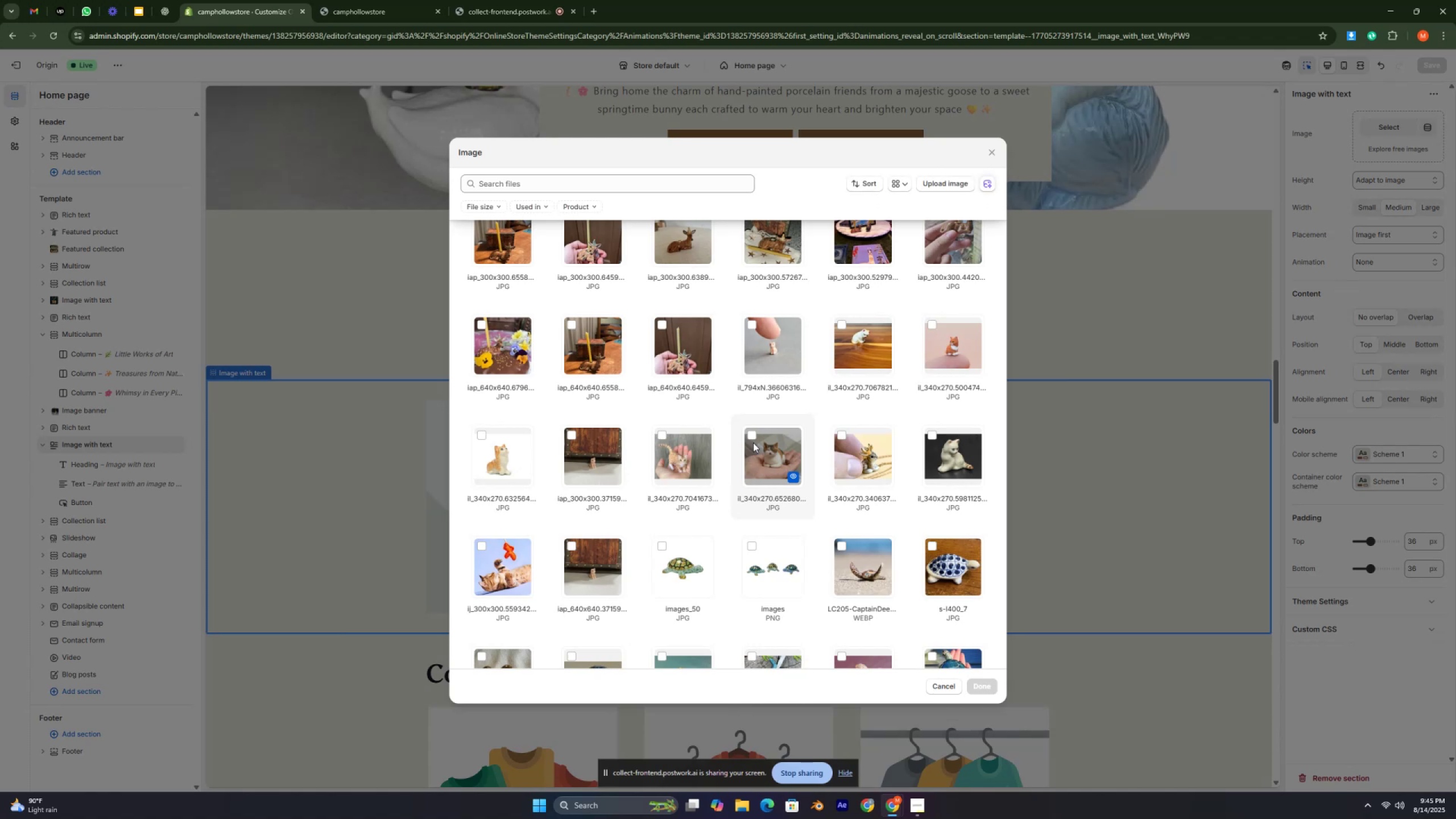 
key(Control+ControlLeft)
 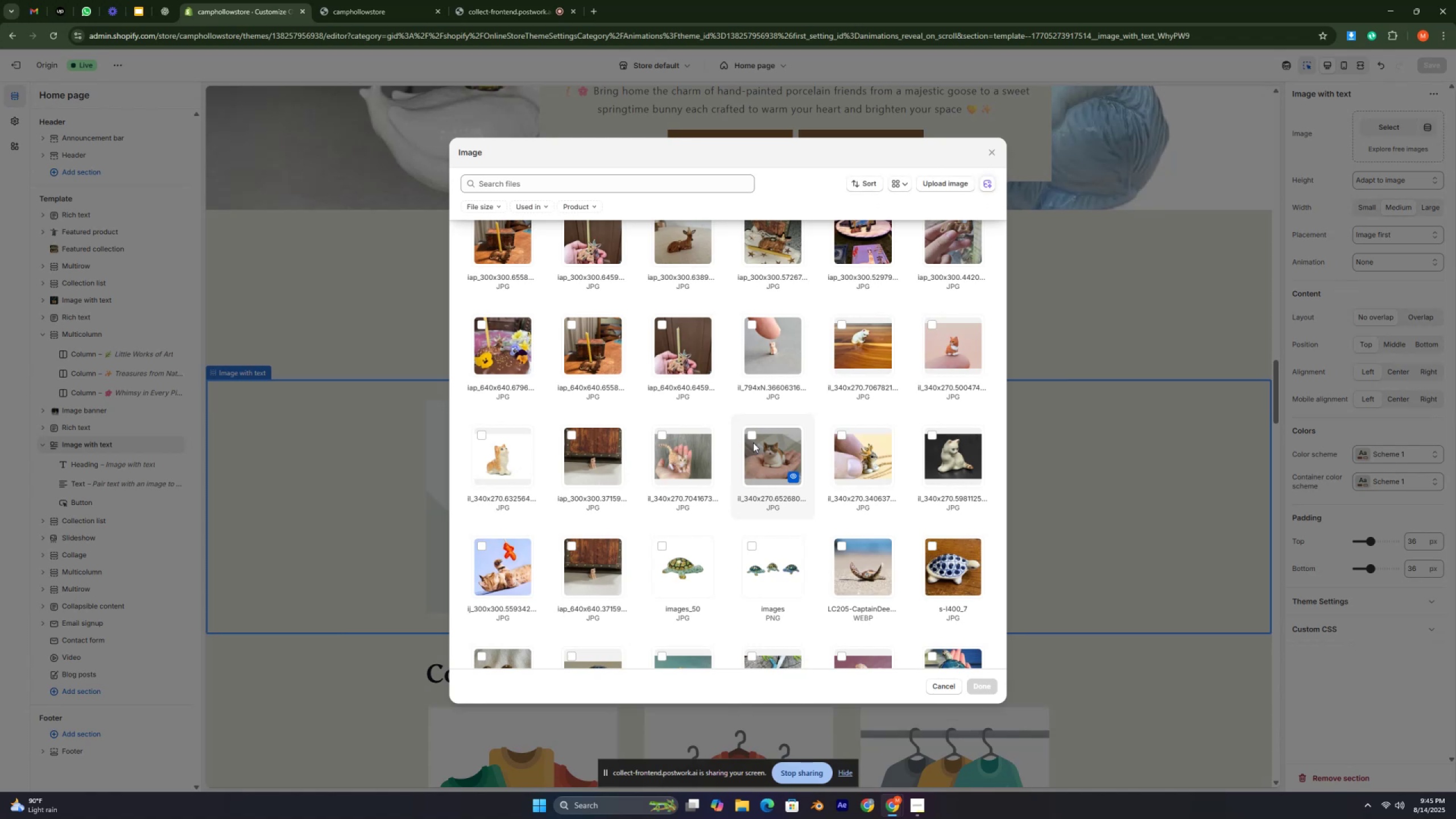 
key(Control+ControlLeft)
 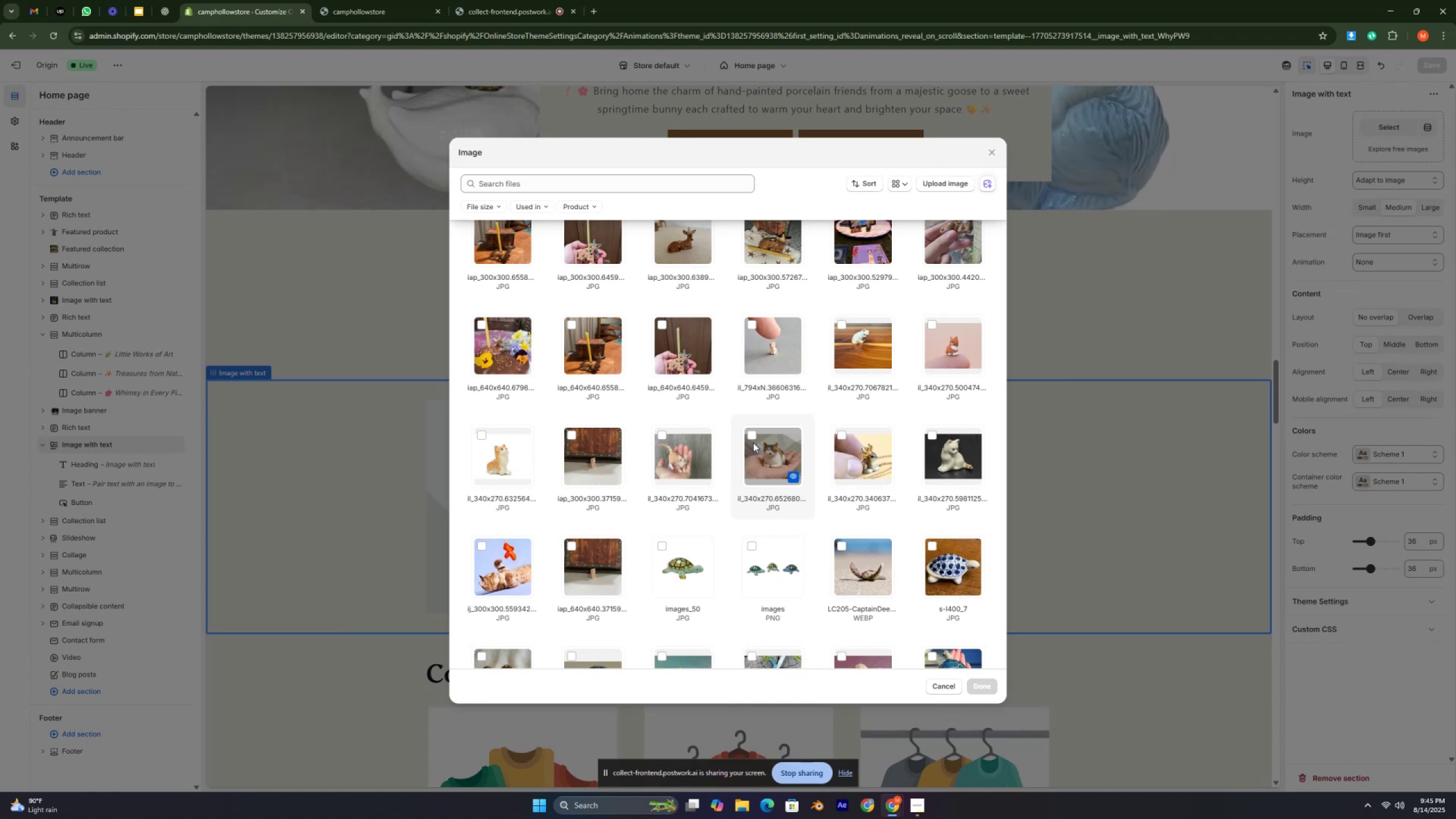 
key(Control+ControlLeft)
 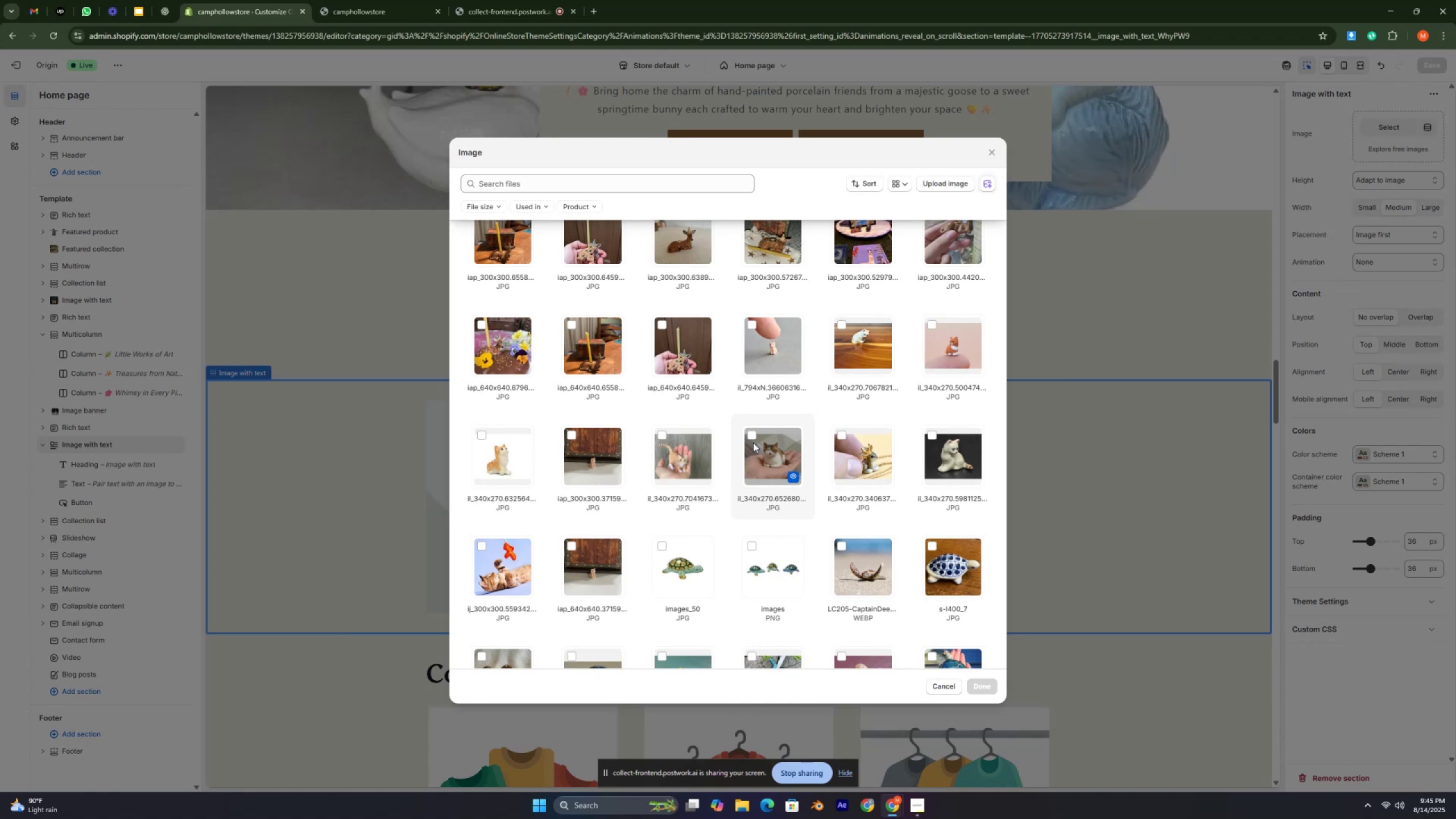 
key(Control+ControlLeft)
 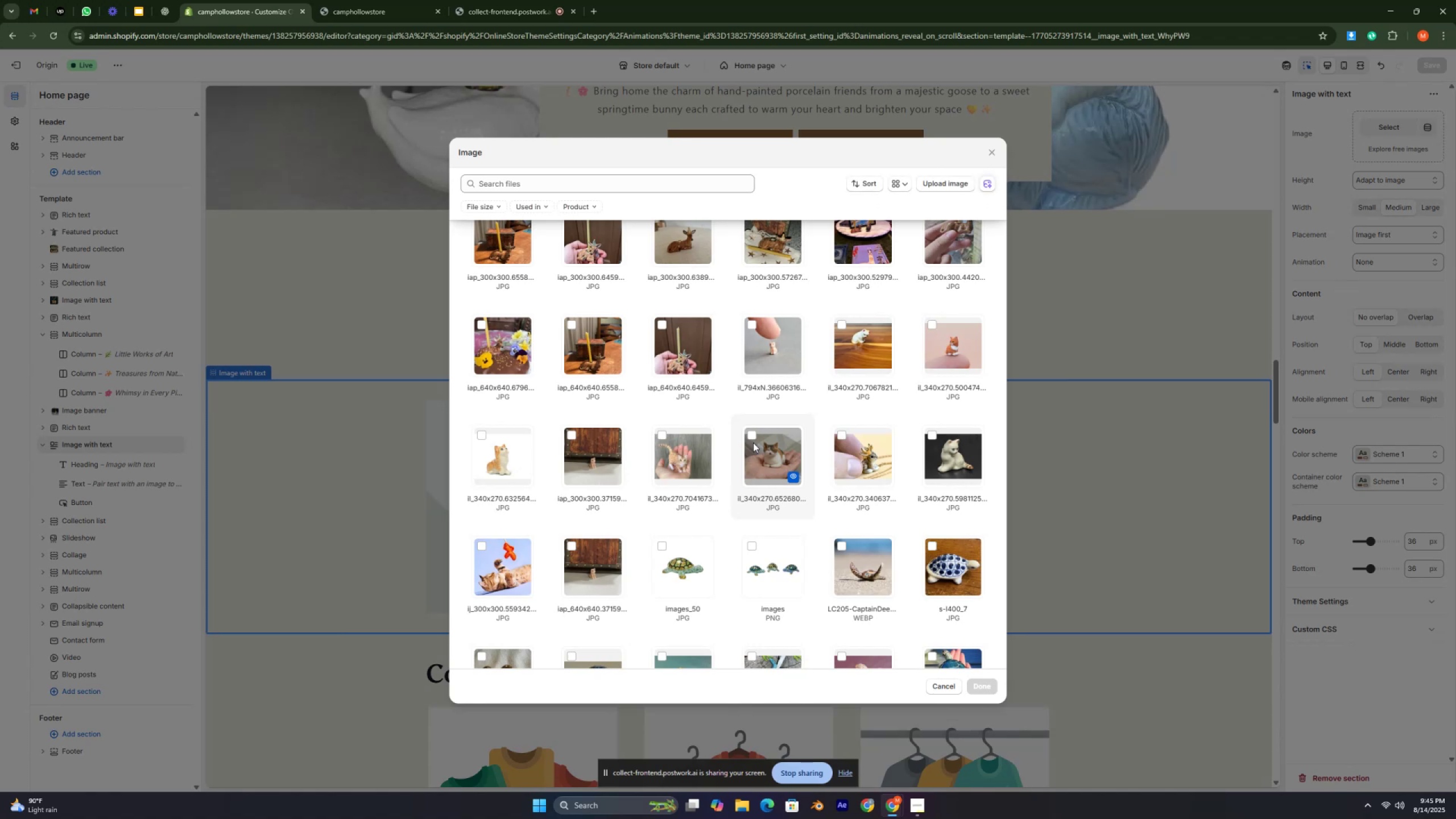 
key(Control+ControlLeft)
 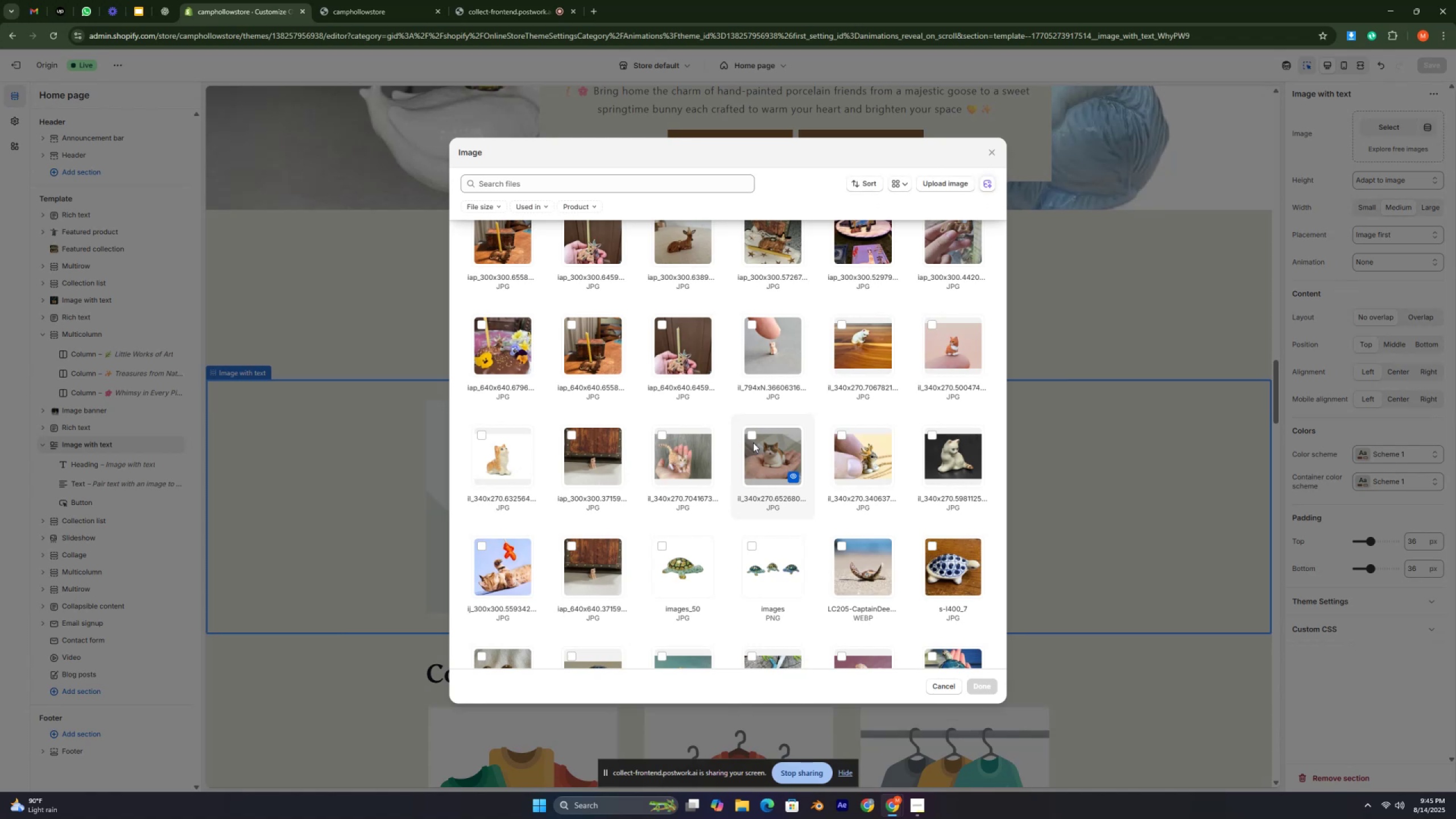 
scroll: coordinate [753, 442], scroll_direction: down, amount: 1.0
 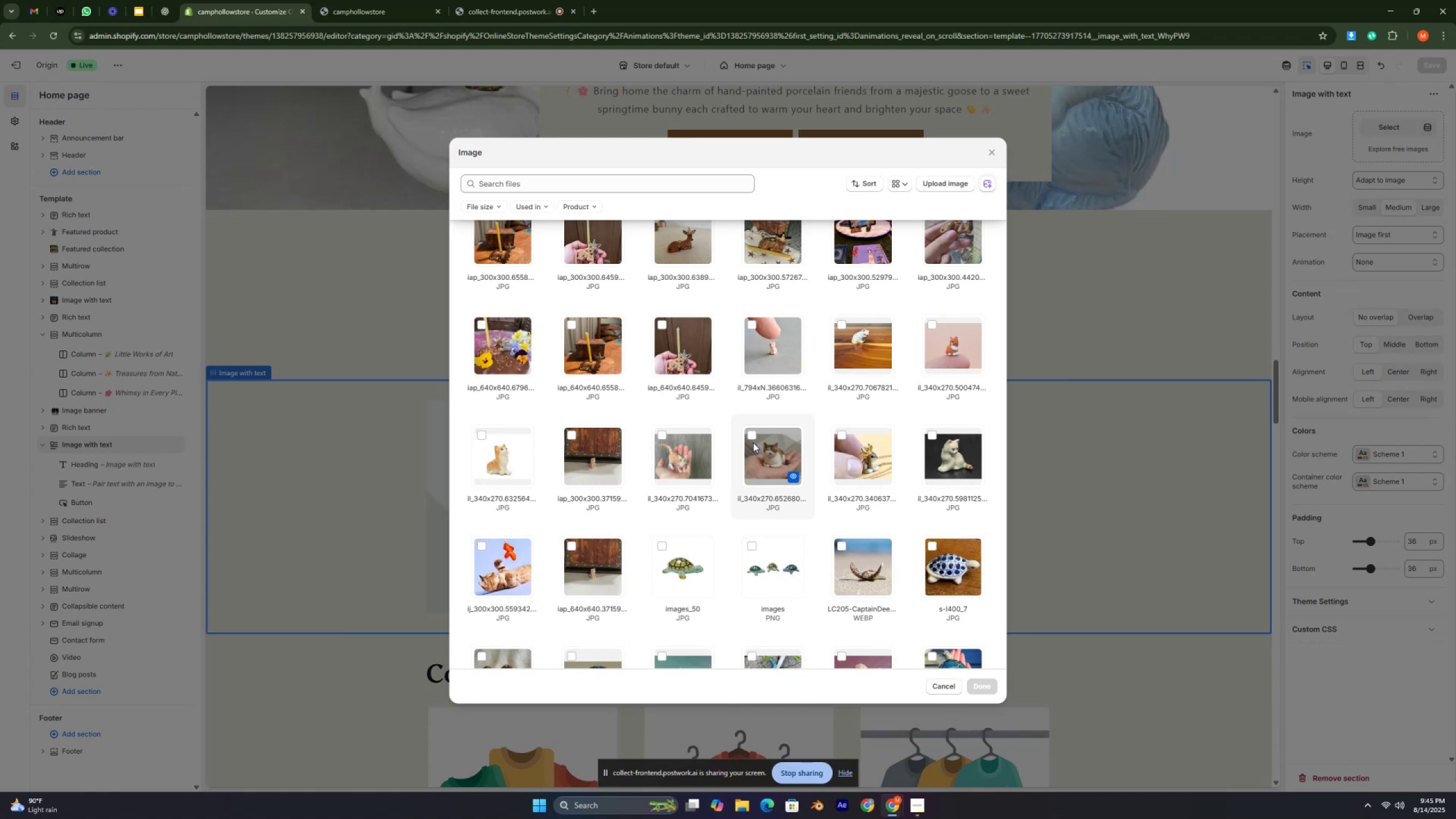 
key(Control+ControlLeft)
 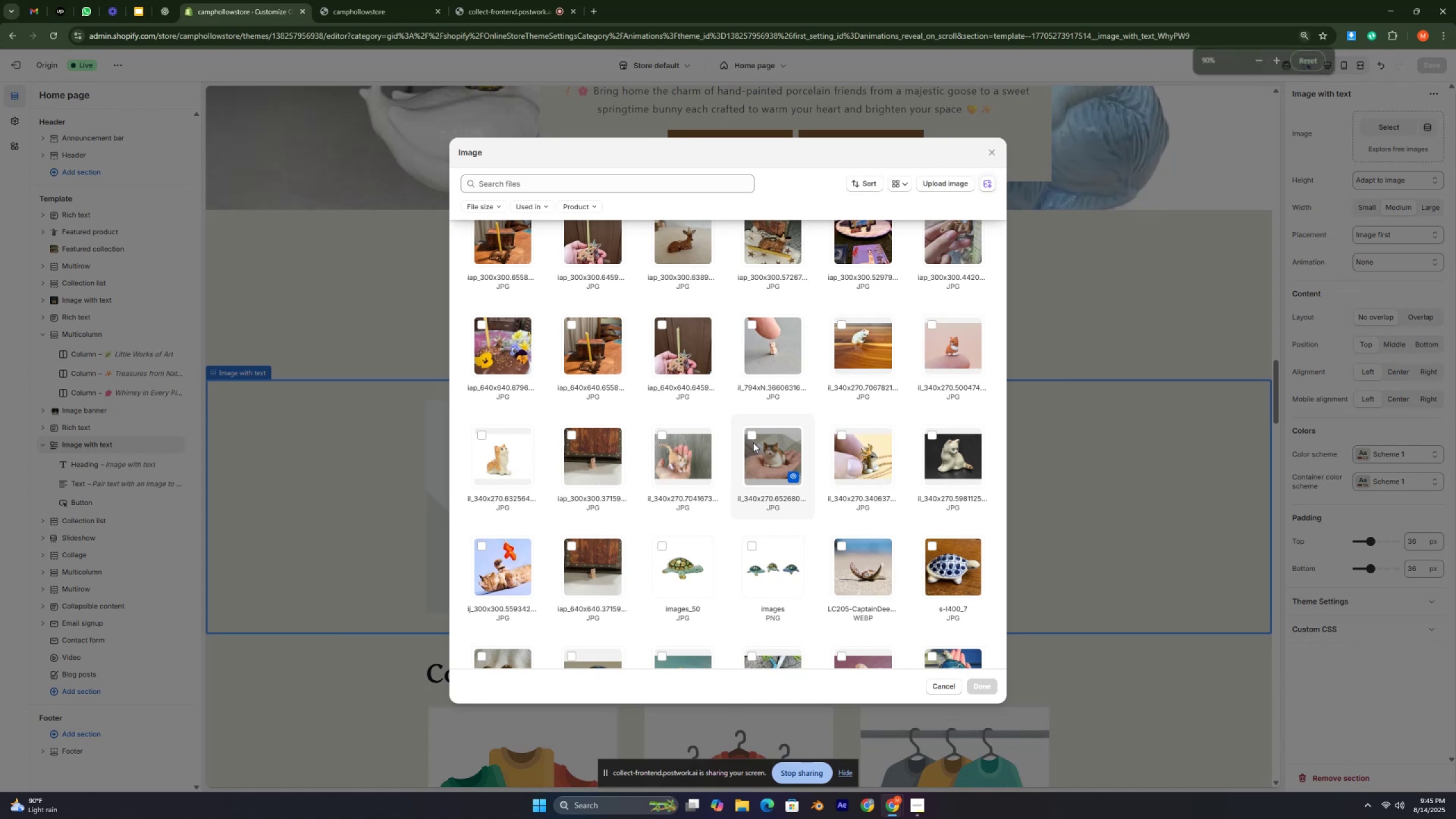 
key(Control+ControlLeft)
 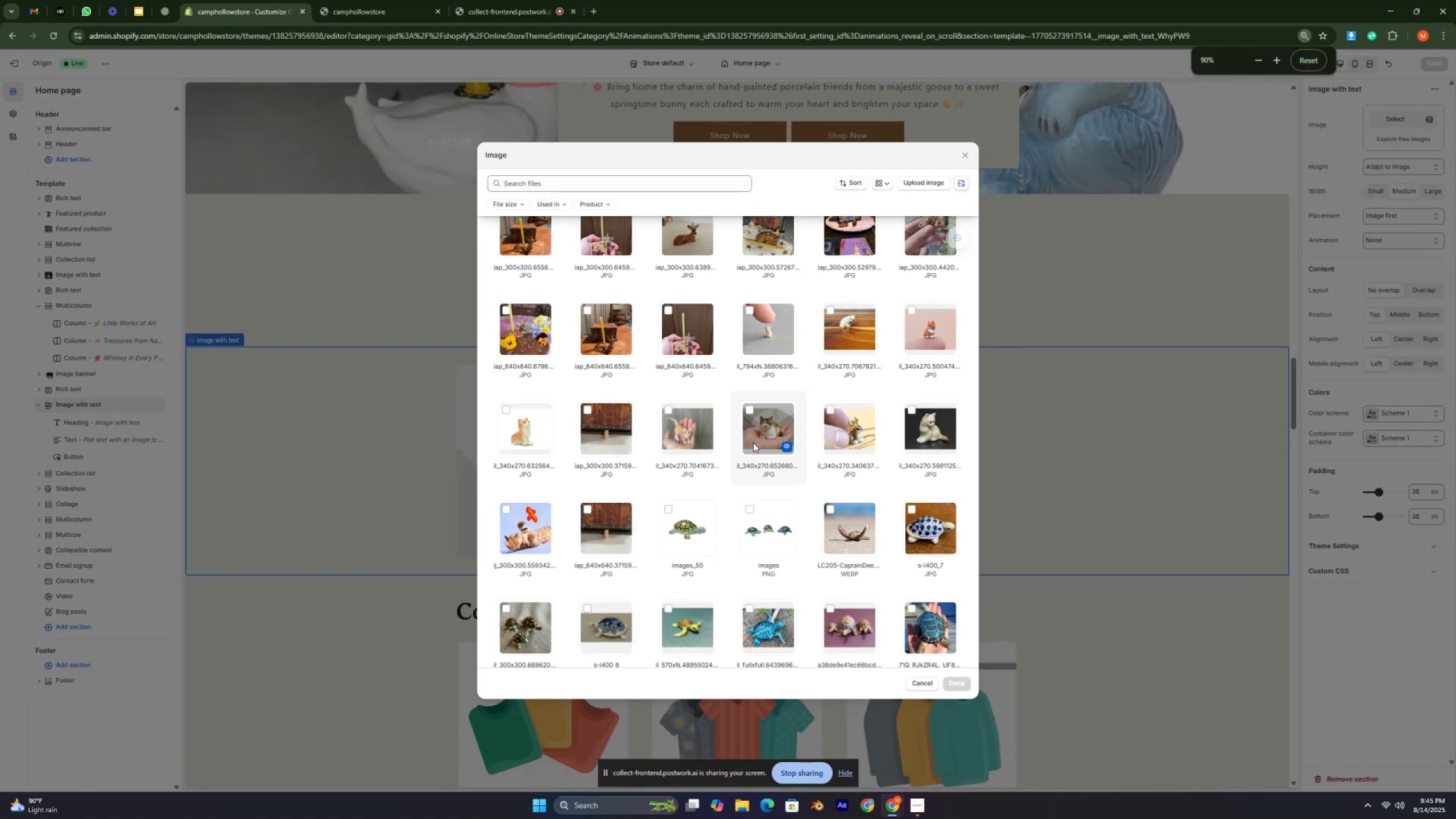 
key(Control+ControlLeft)
 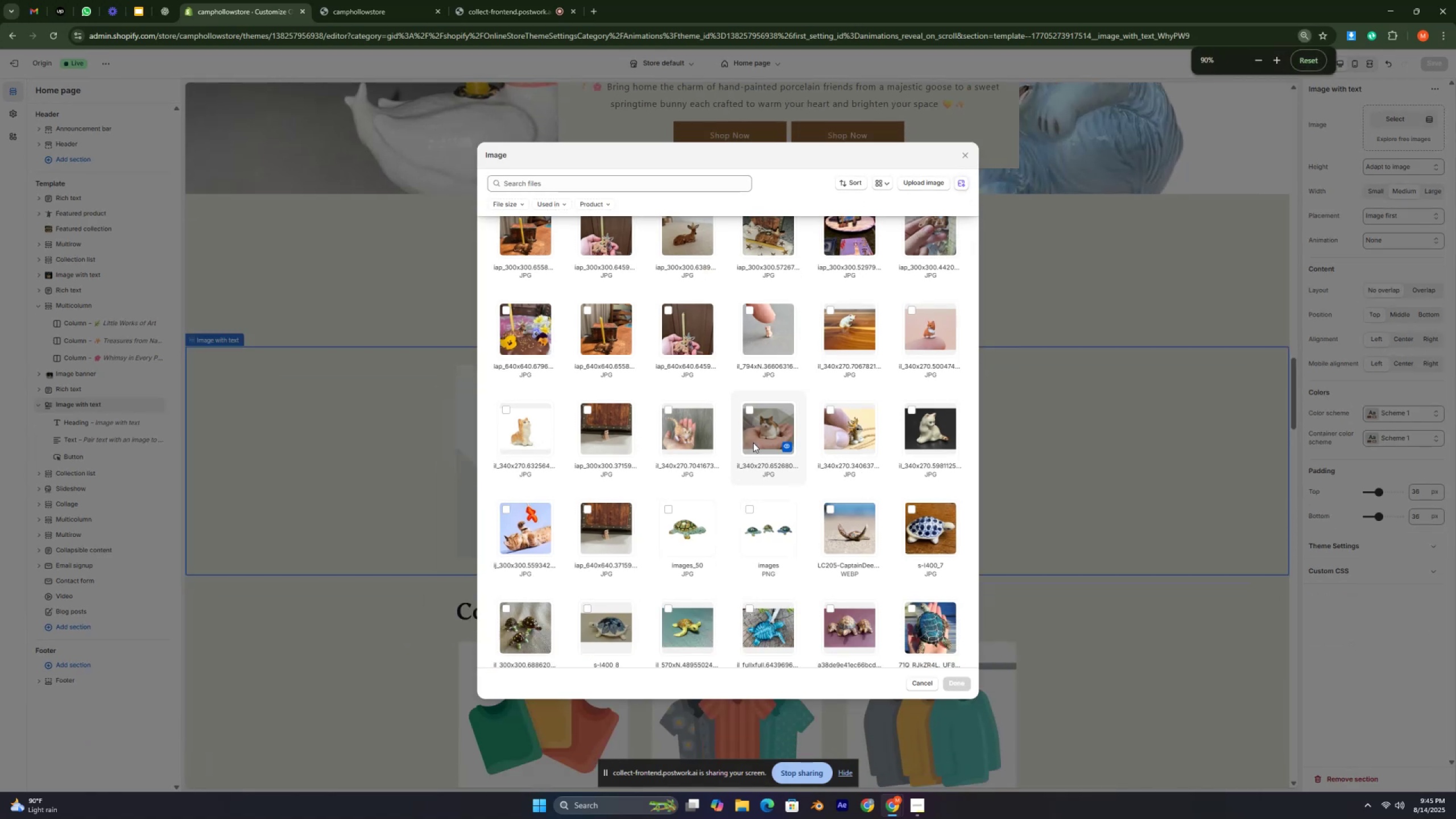 
key(Control+ControlLeft)
 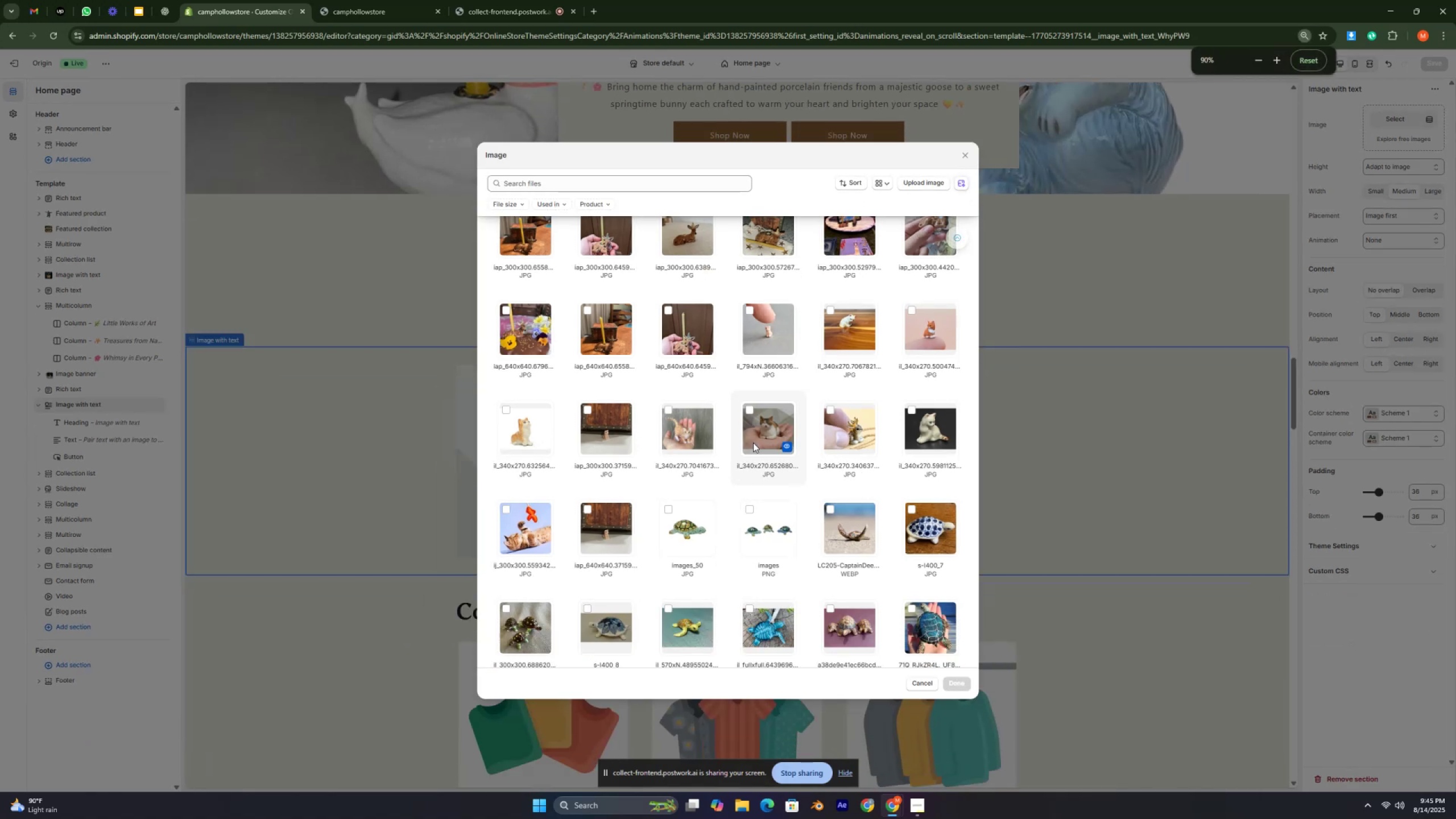 
key(Control+ControlLeft)
 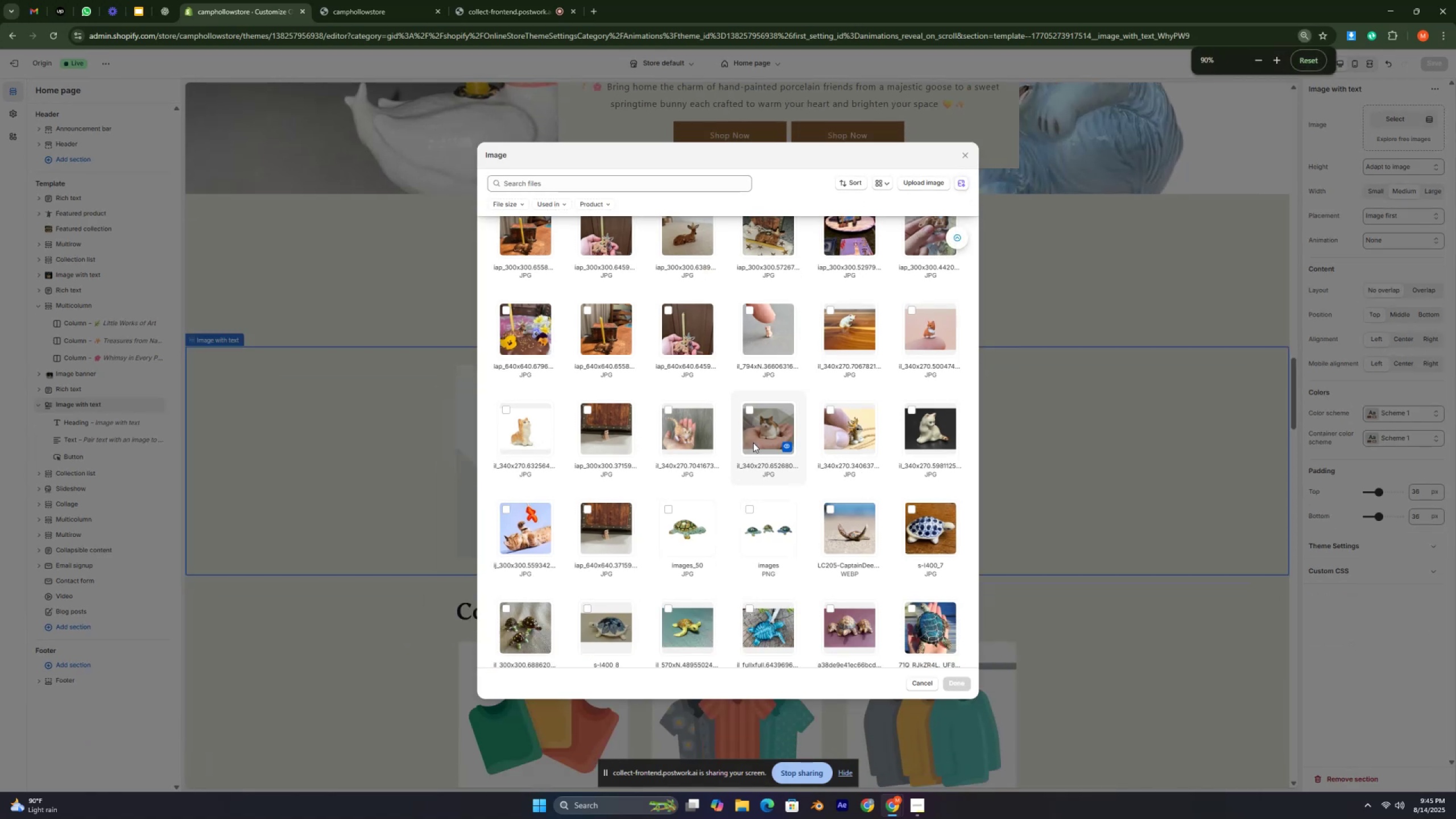 
key(Control+ControlLeft)
 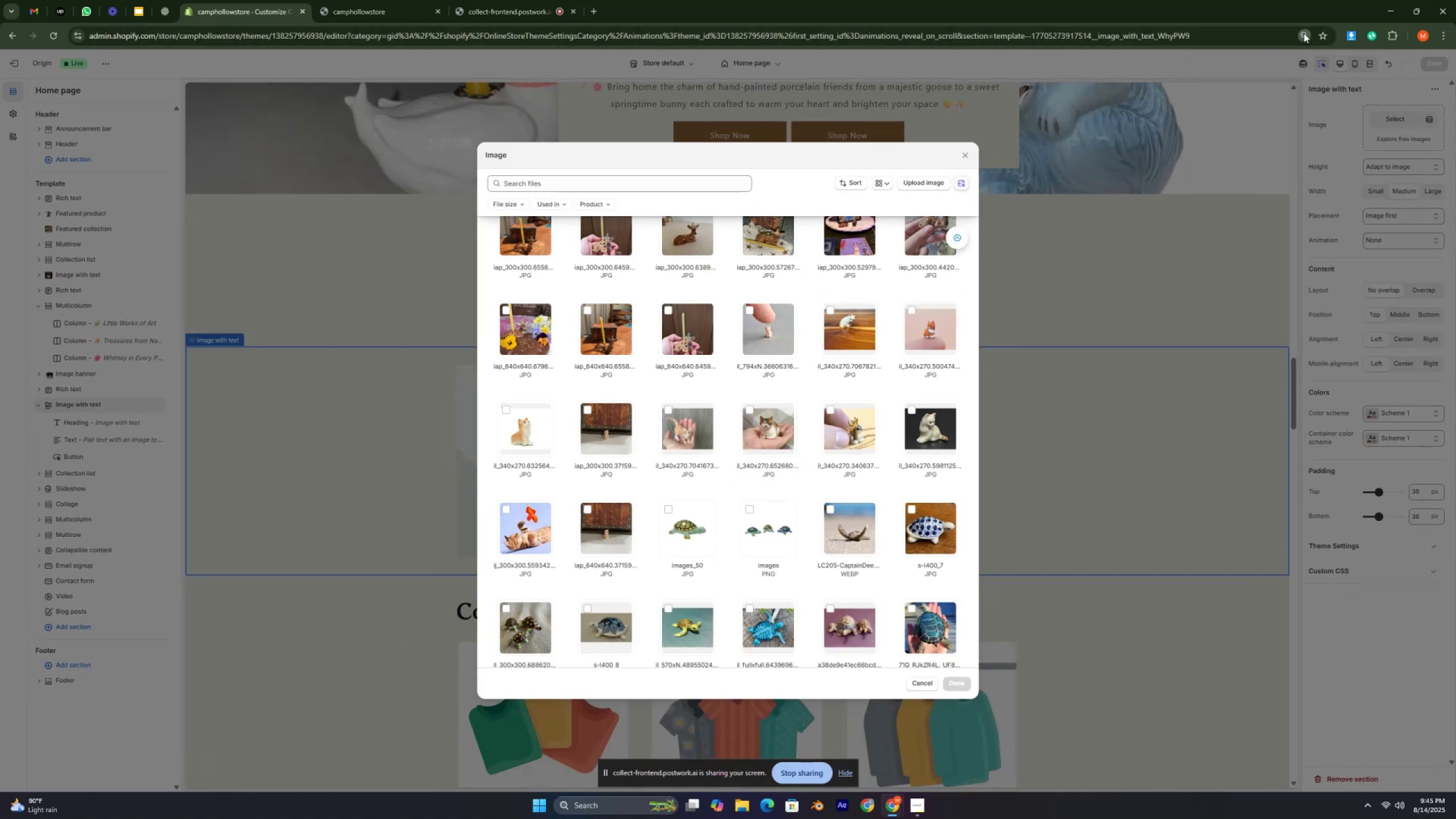 
left_click([1298, 61])
 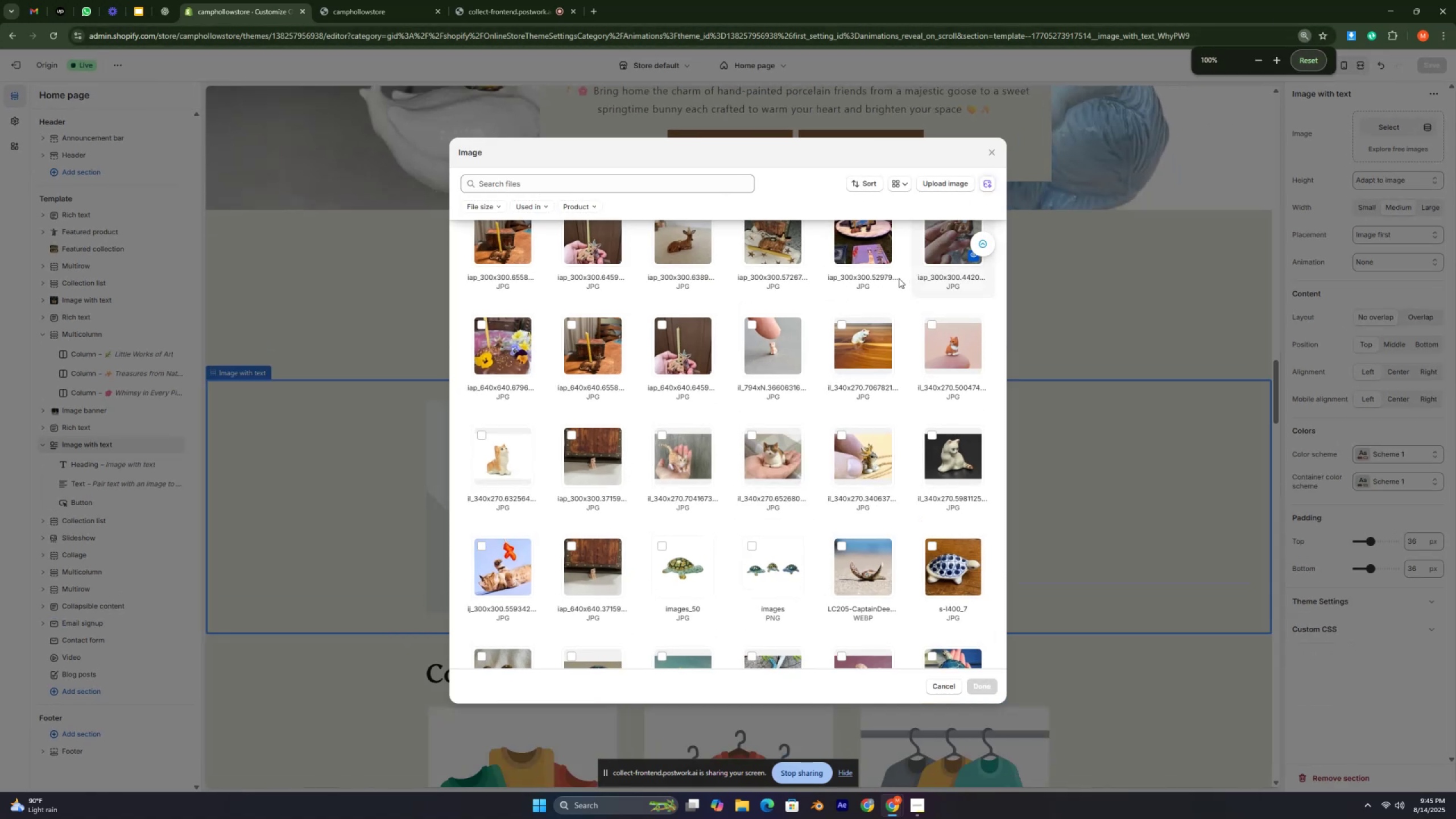 
key(Control+ControlLeft)
 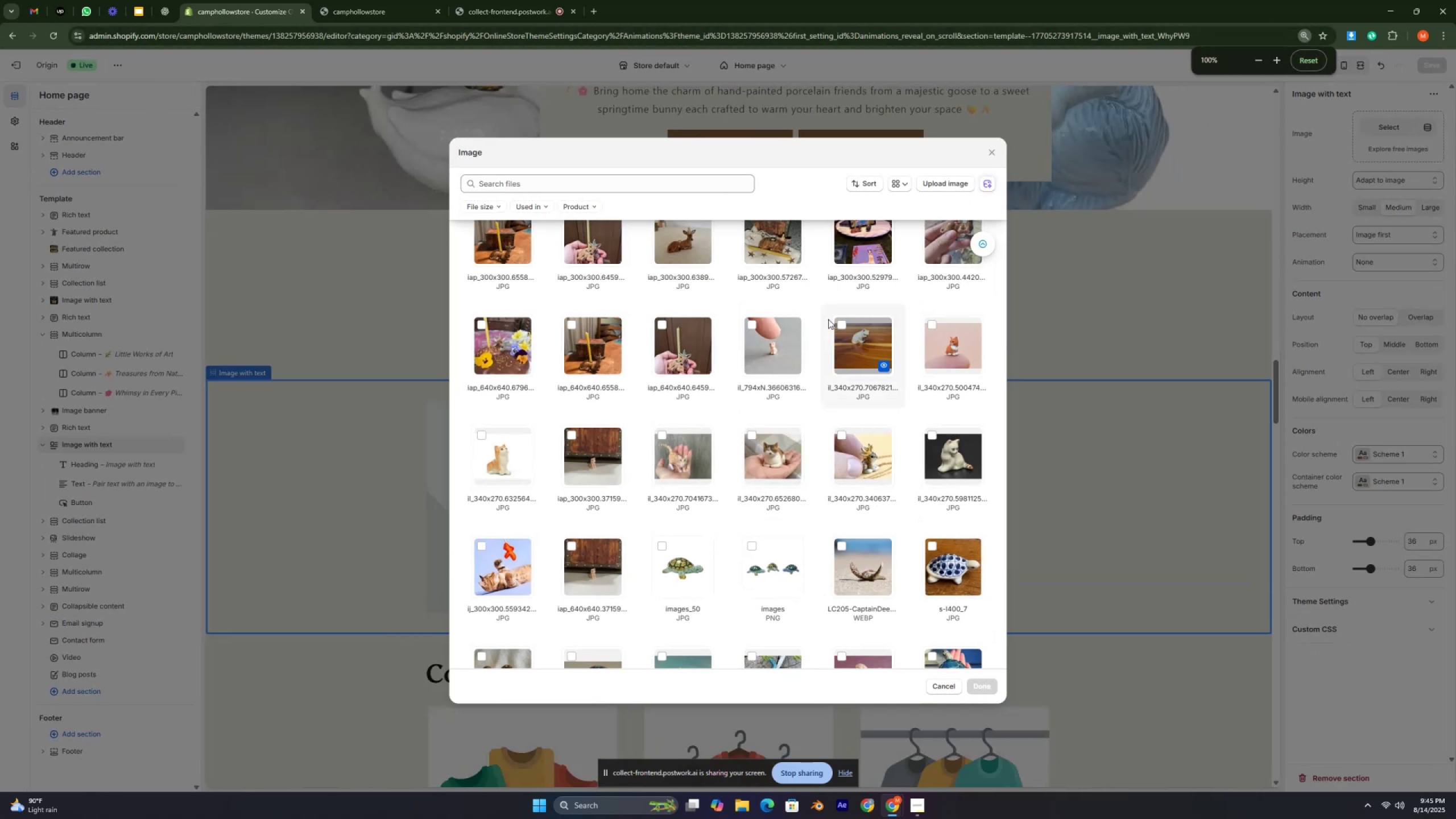 
key(Control+ControlLeft)
 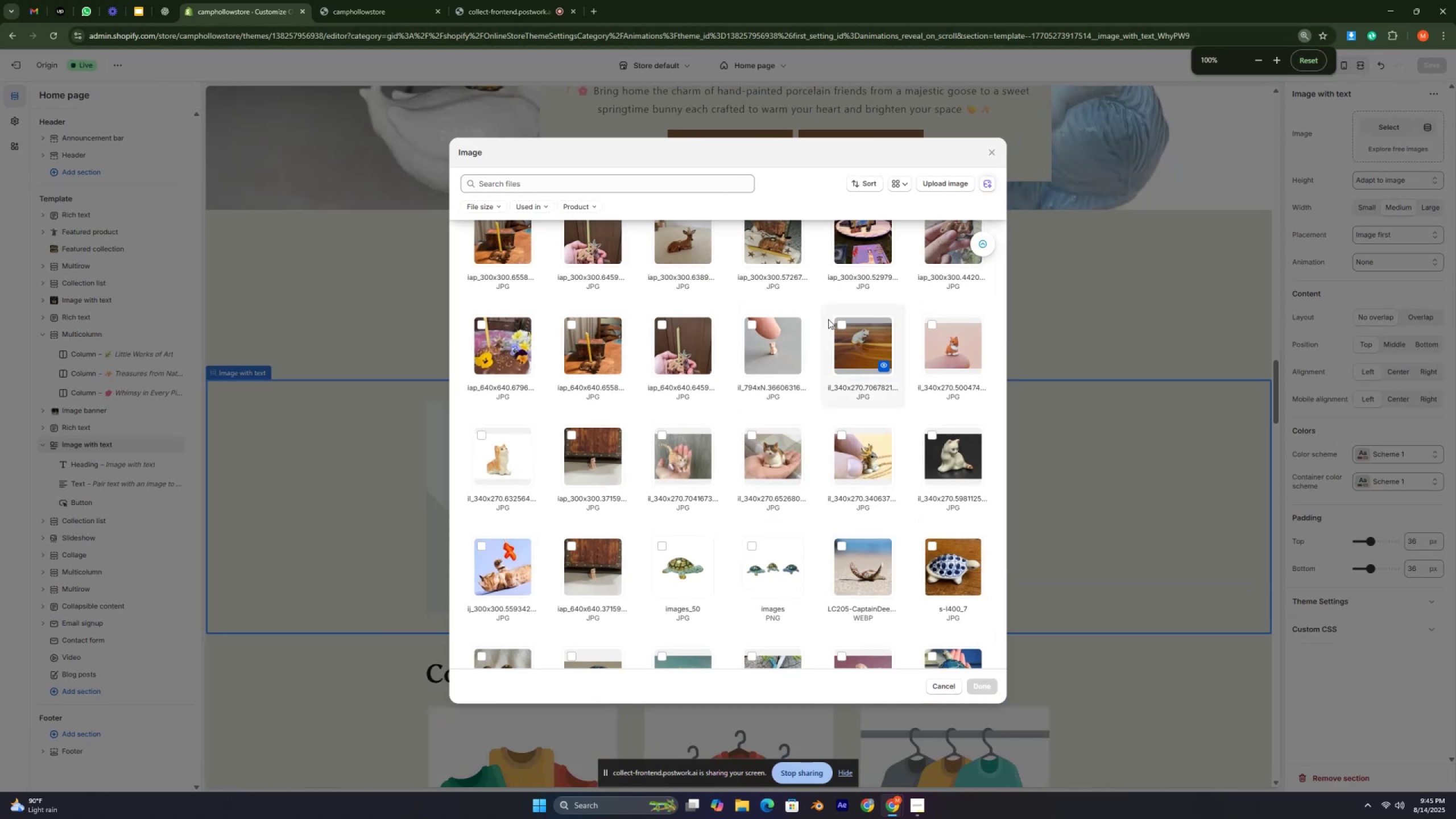 
key(Control+ControlLeft)
 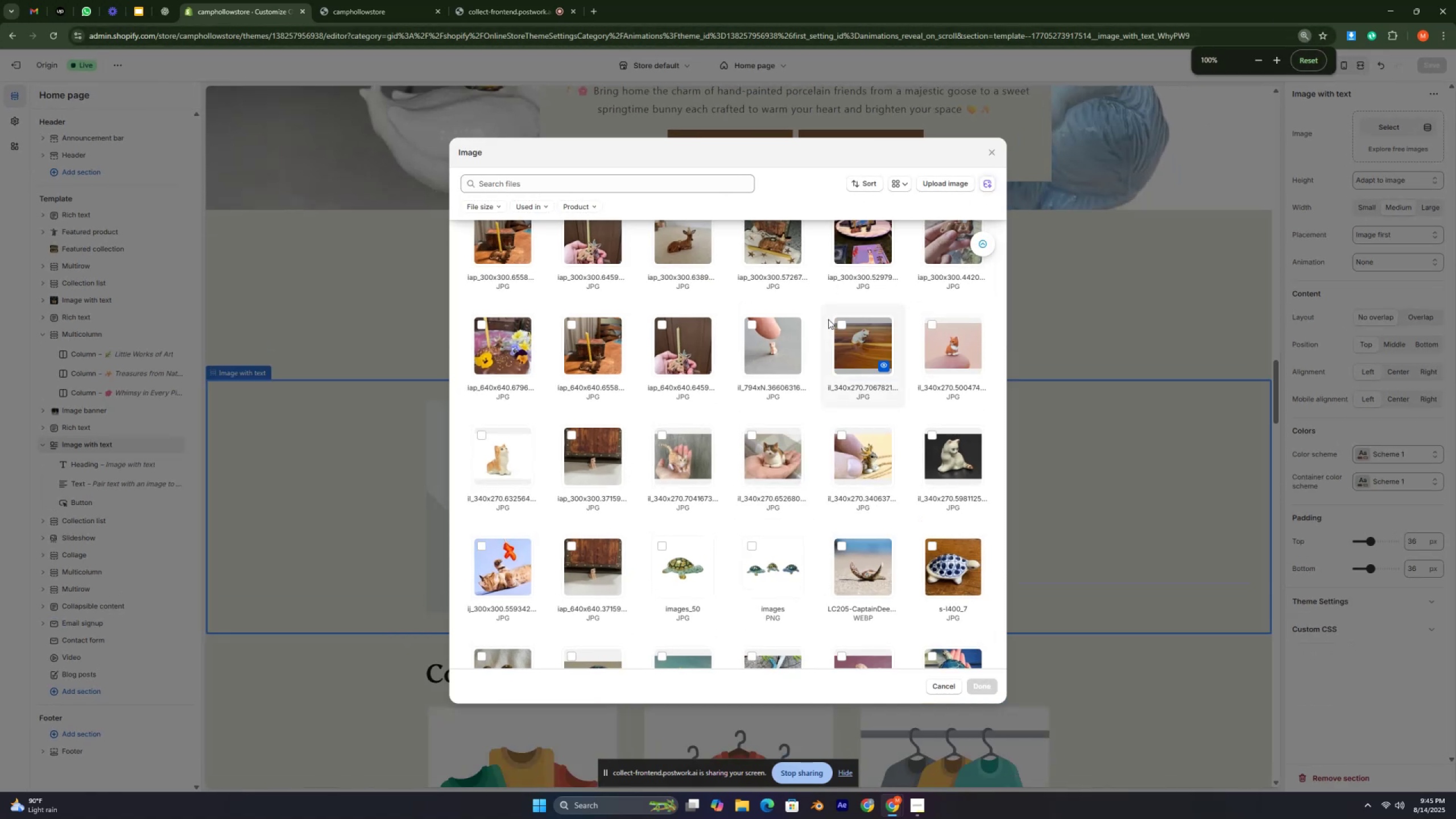 
key(Control+ControlLeft)
 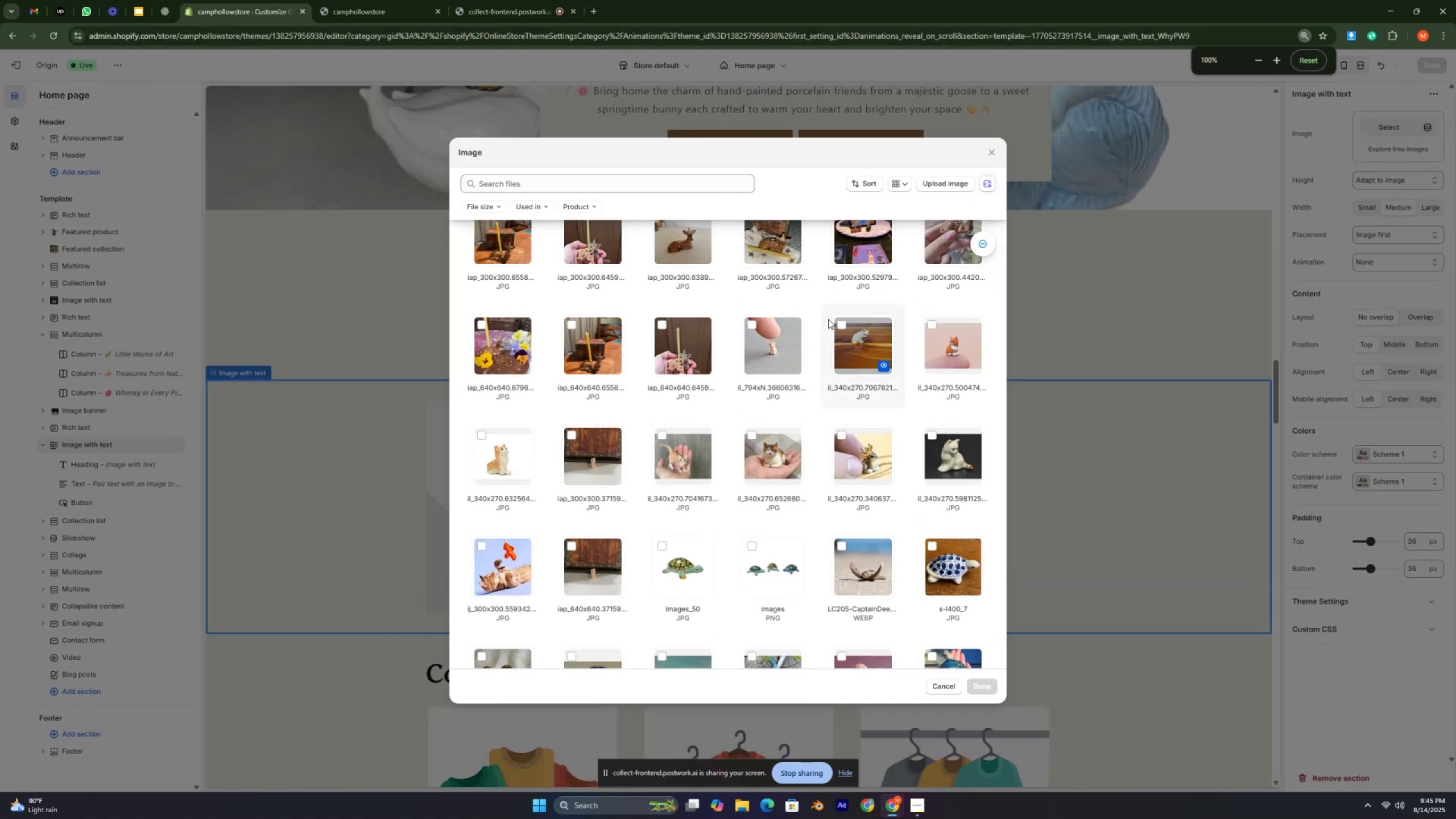 
key(Control+ControlLeft)
 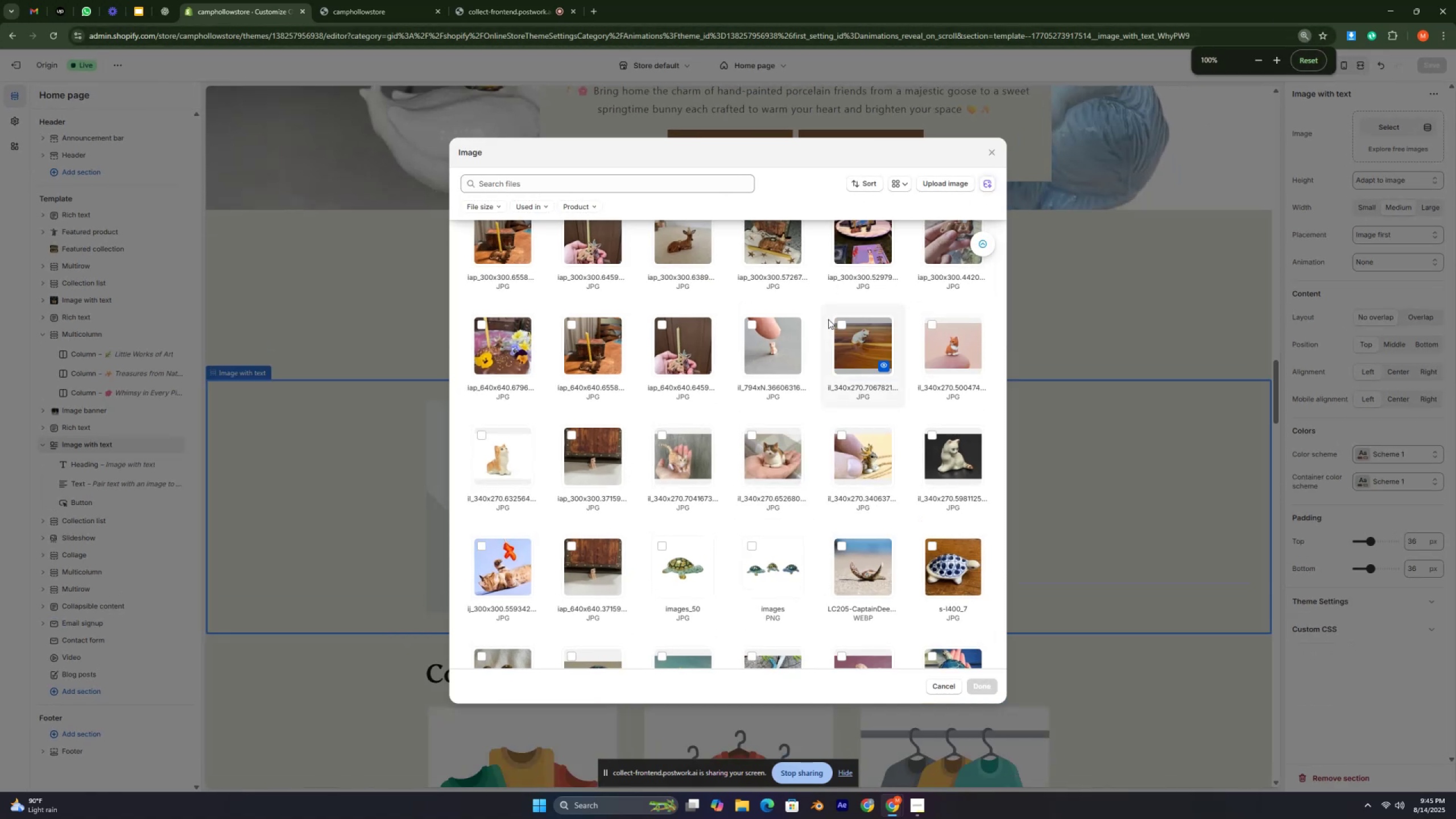 
key(Control+ControlLeft)
 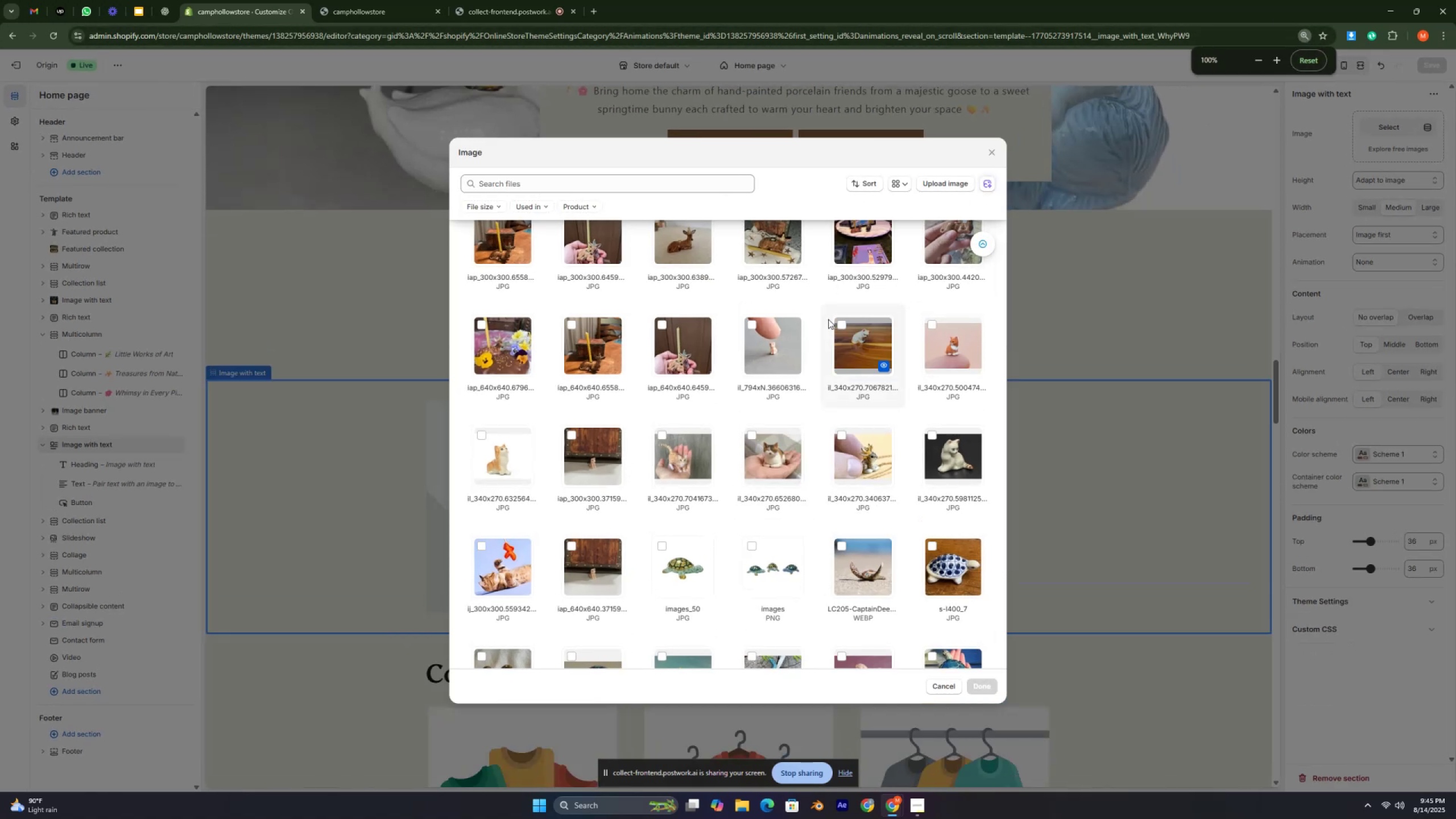 
key(Control+ControlLeft)
 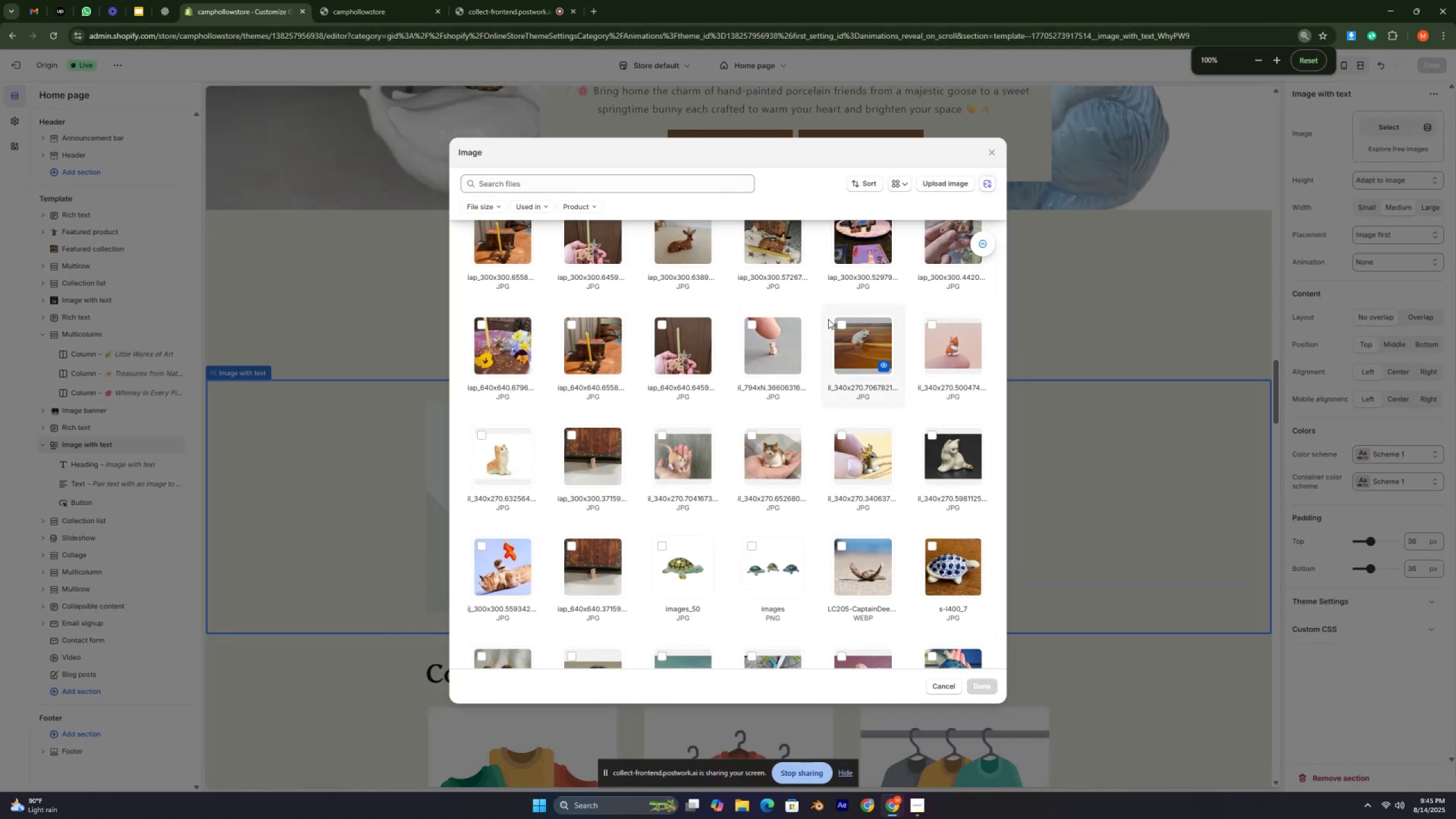 
scroll: coordinate [803, 421], scroll_direction: down, amount: 34.0
 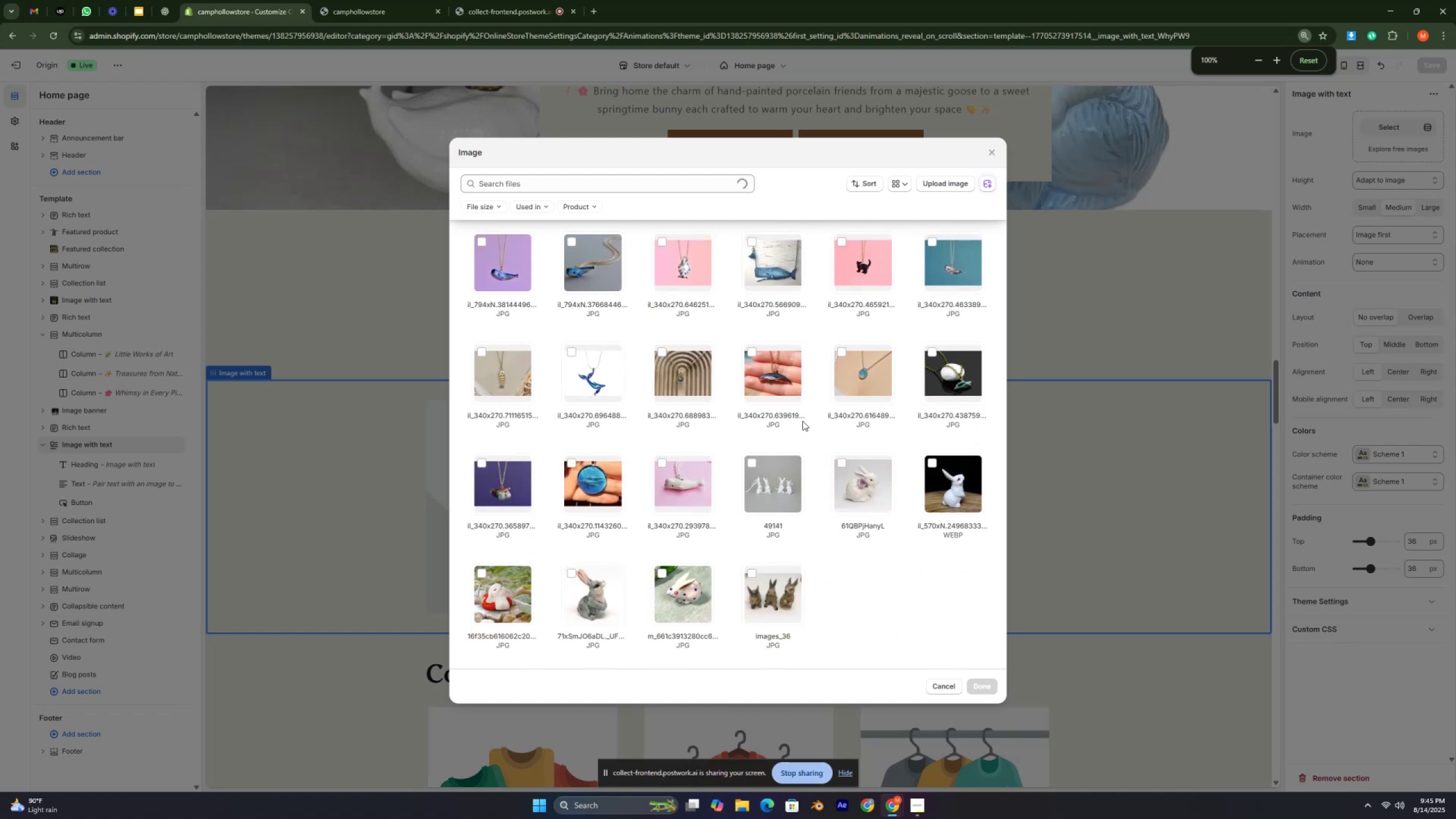 
scroll: coordinate [803, 421], scroll_direction: up, amount: 1.0
 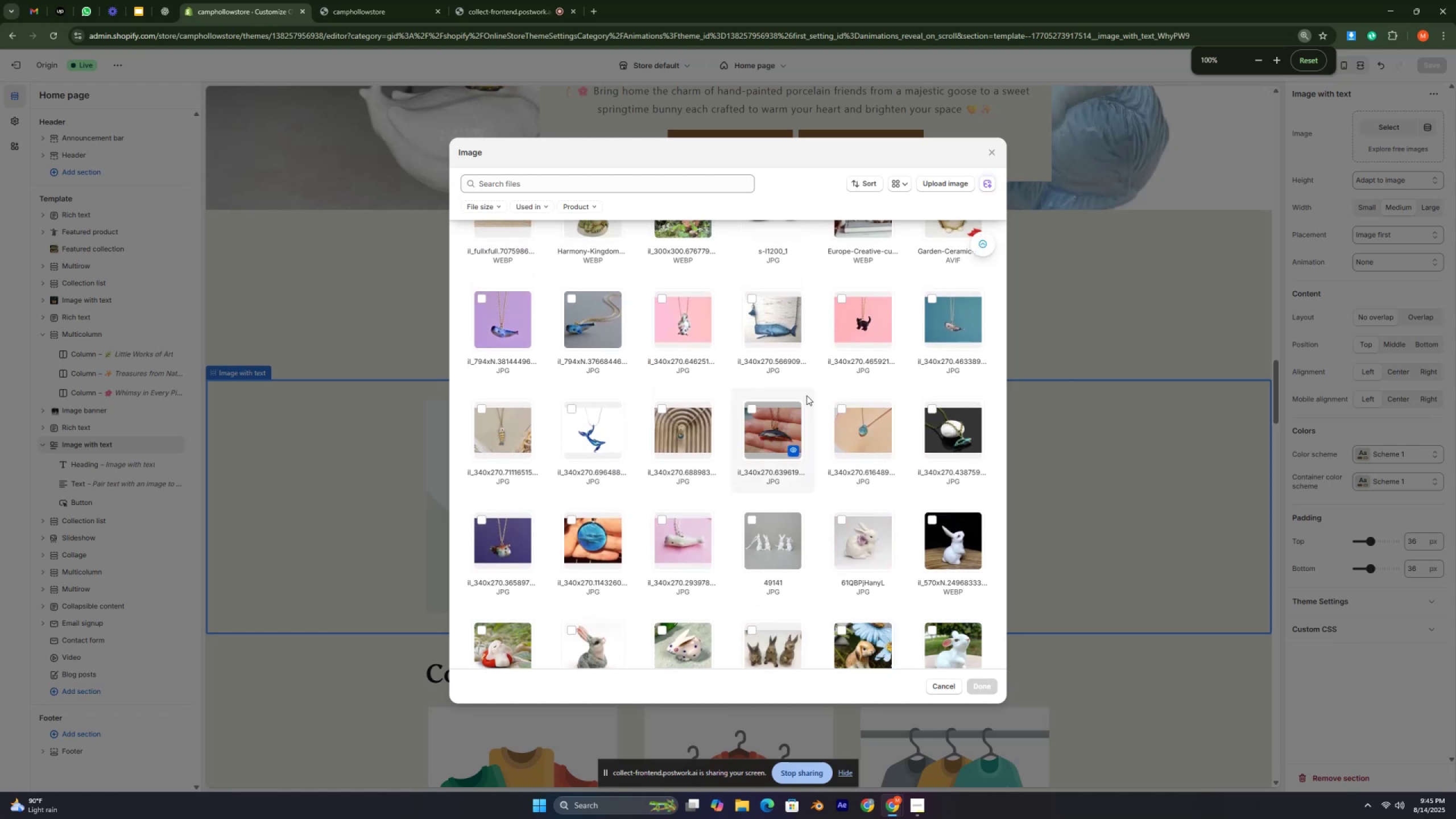 
mouse_move([831, 392])
 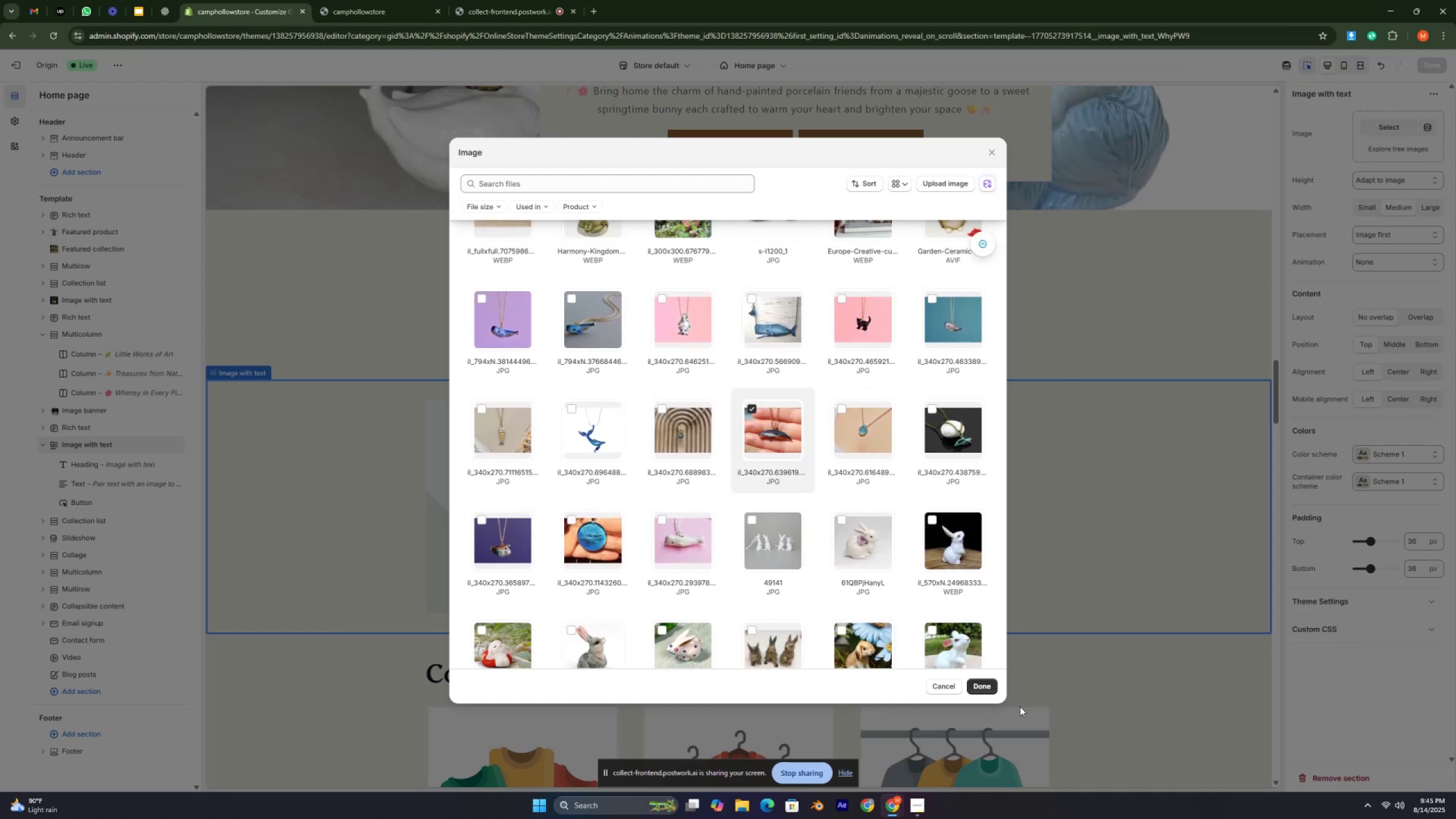 
left_click([975, 690])
 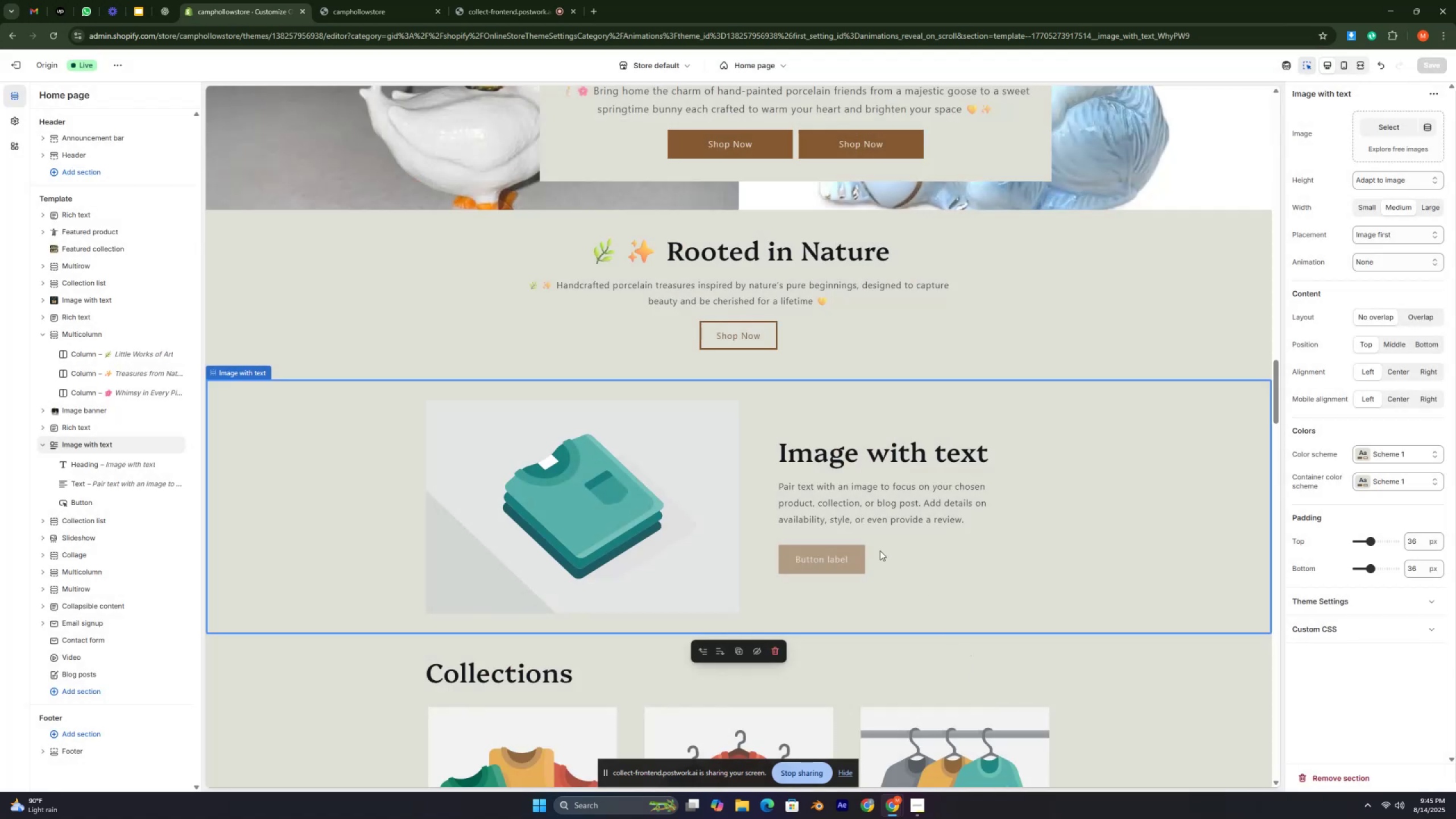 
key(Control+ControlLeft)
 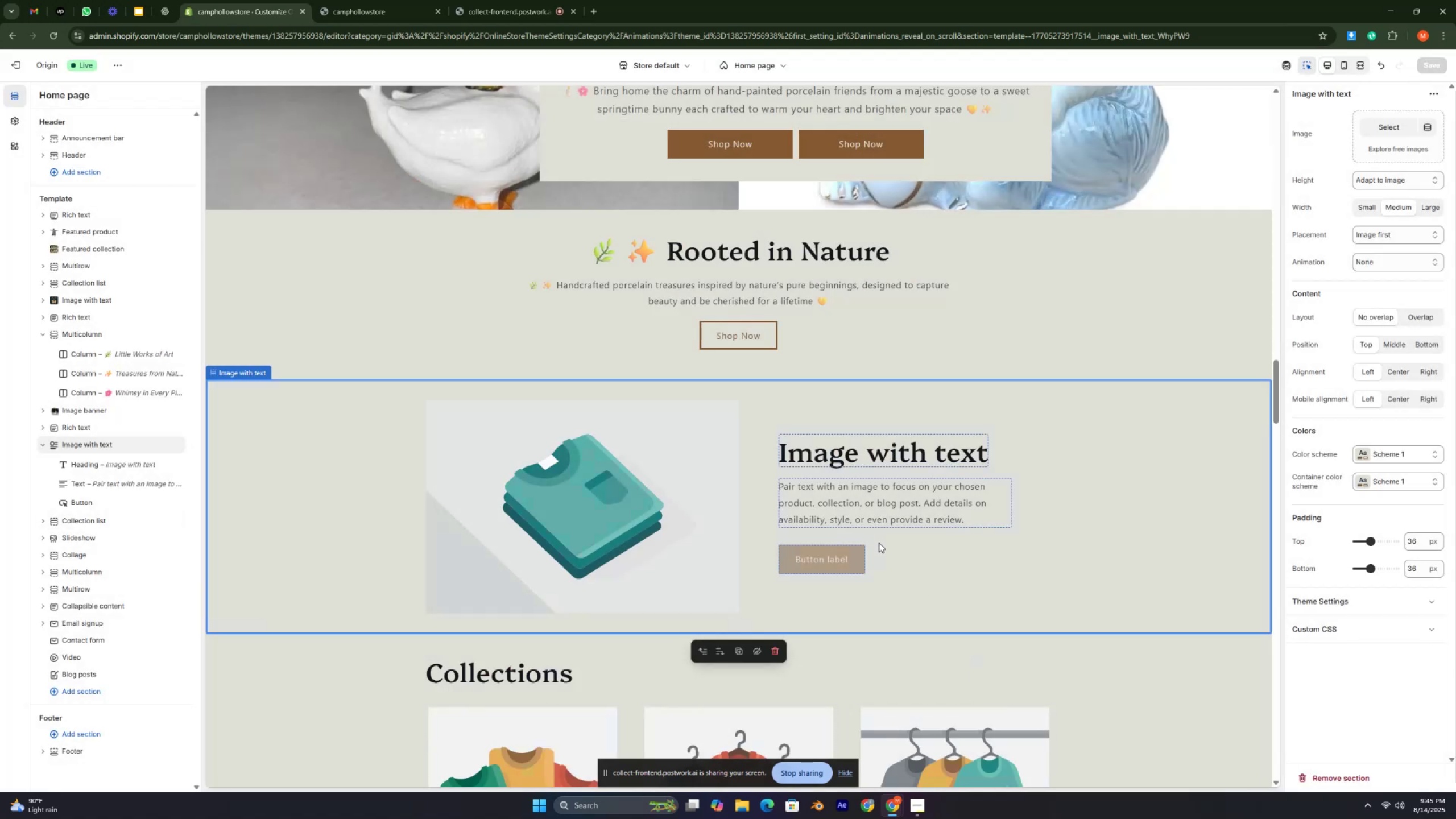 
key(Control+ControlLeft)
 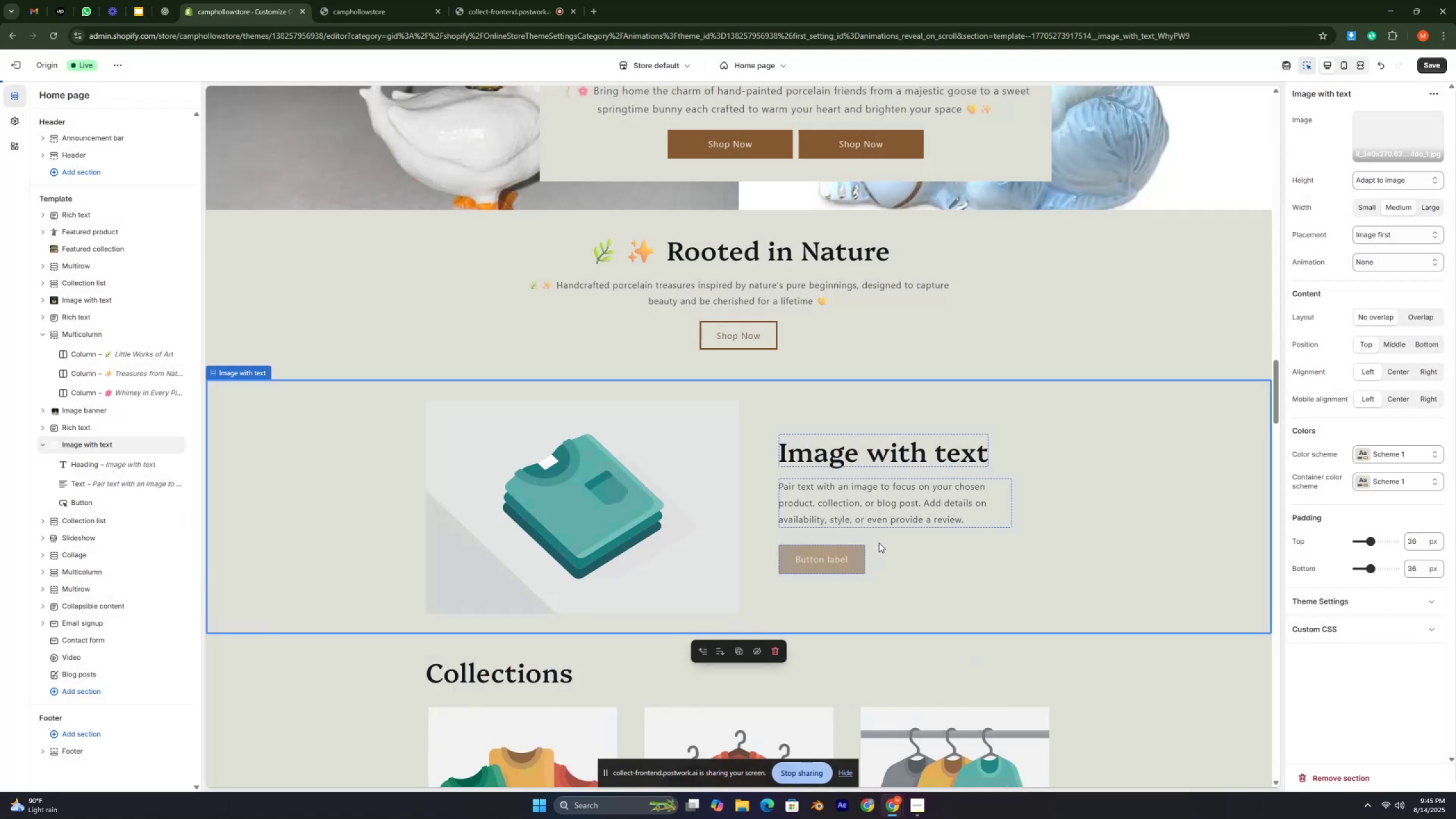 
key(Control+ControlLeft)
 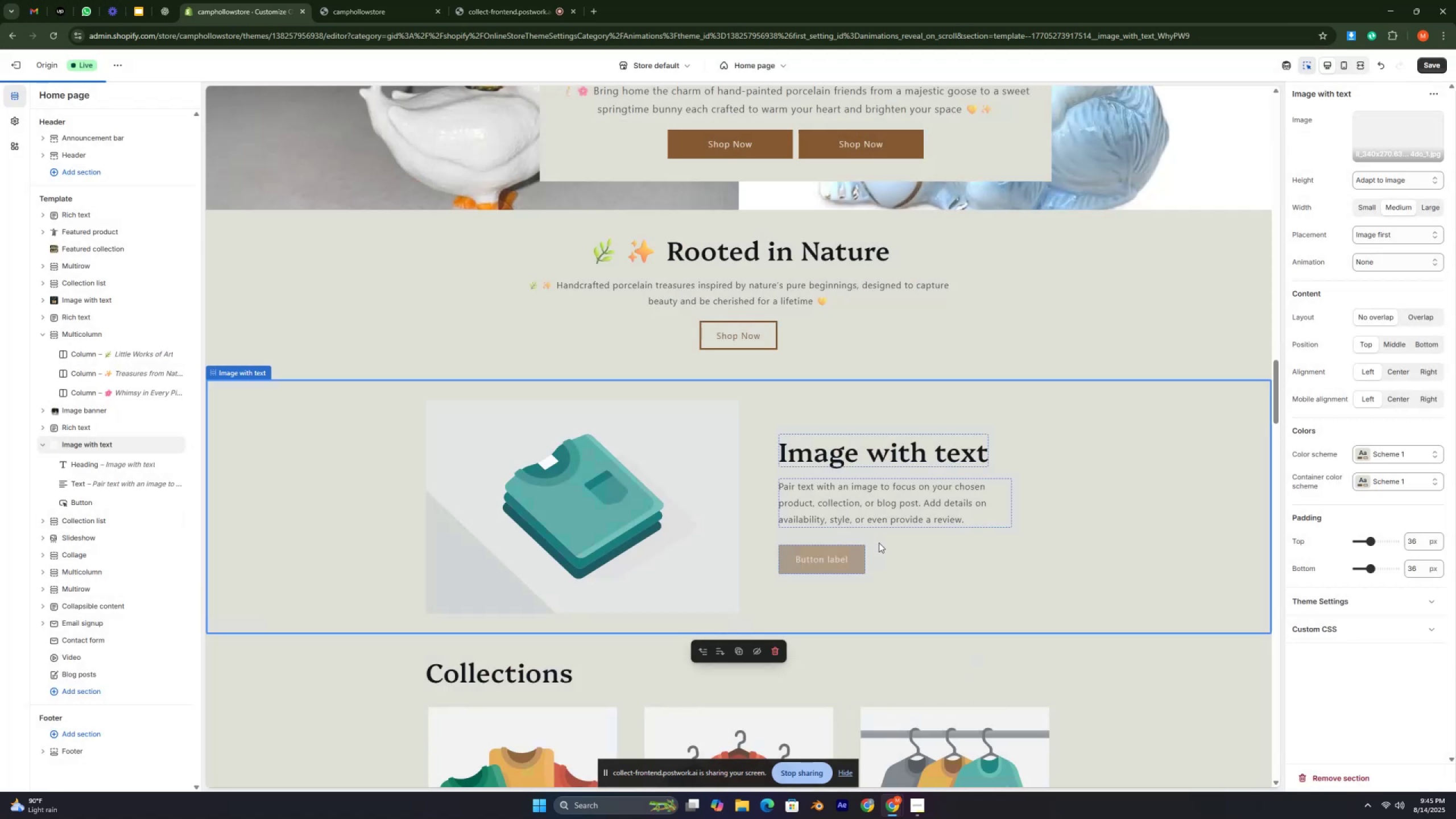 
key(Control+ControlLeft)
 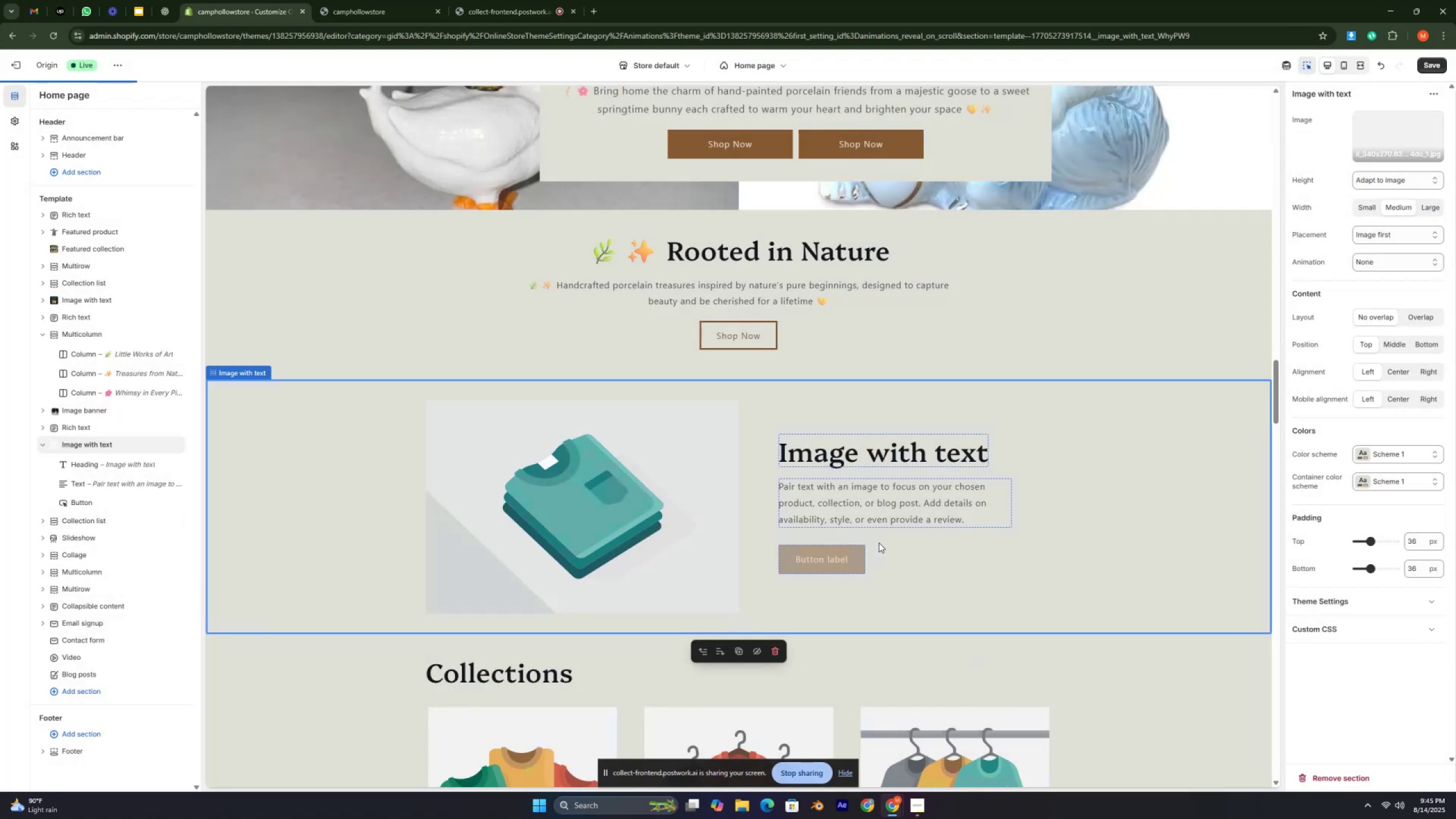 
key(Control+ControlLeft)
 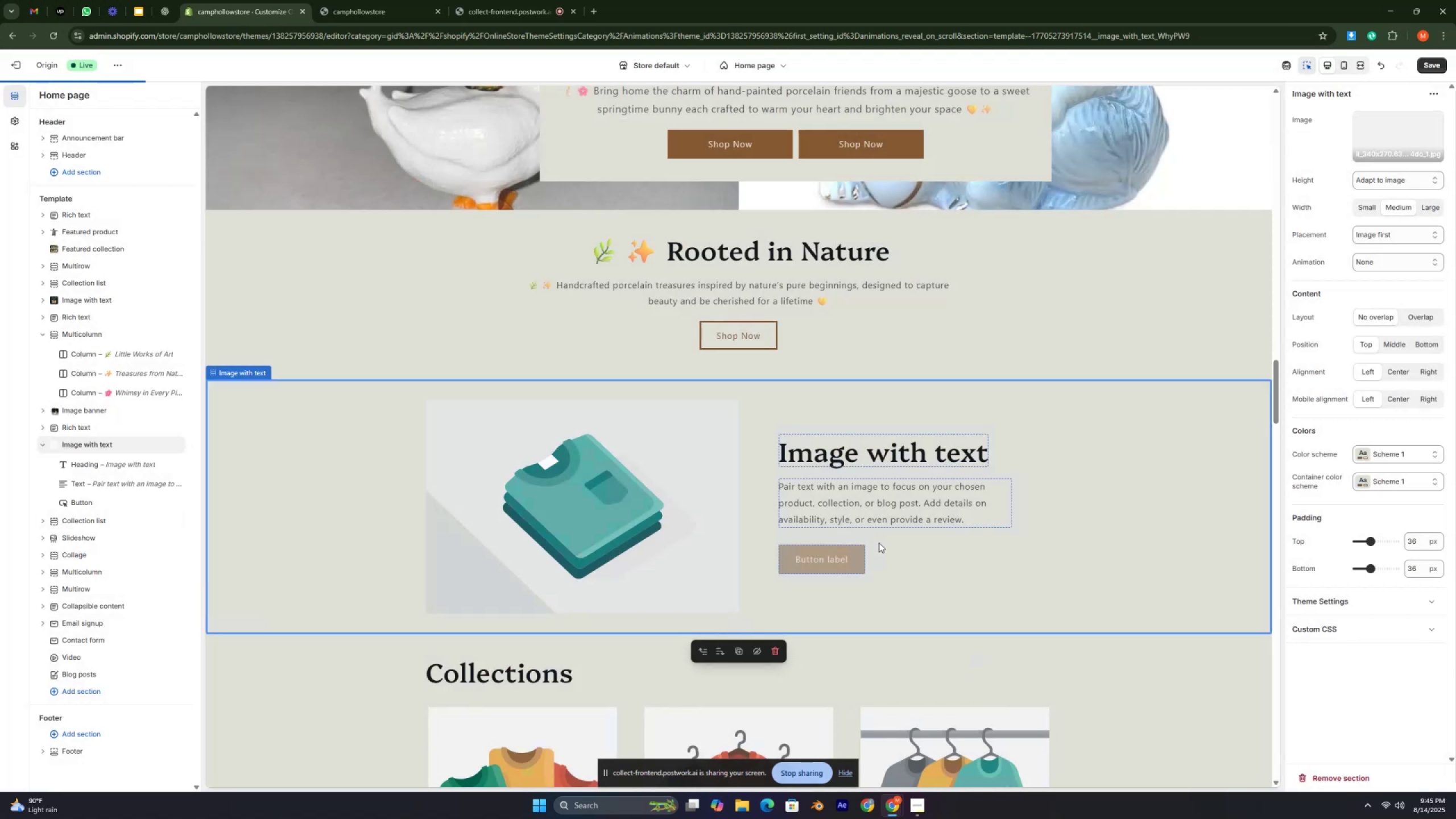 
key(Control+ControlLeft)
 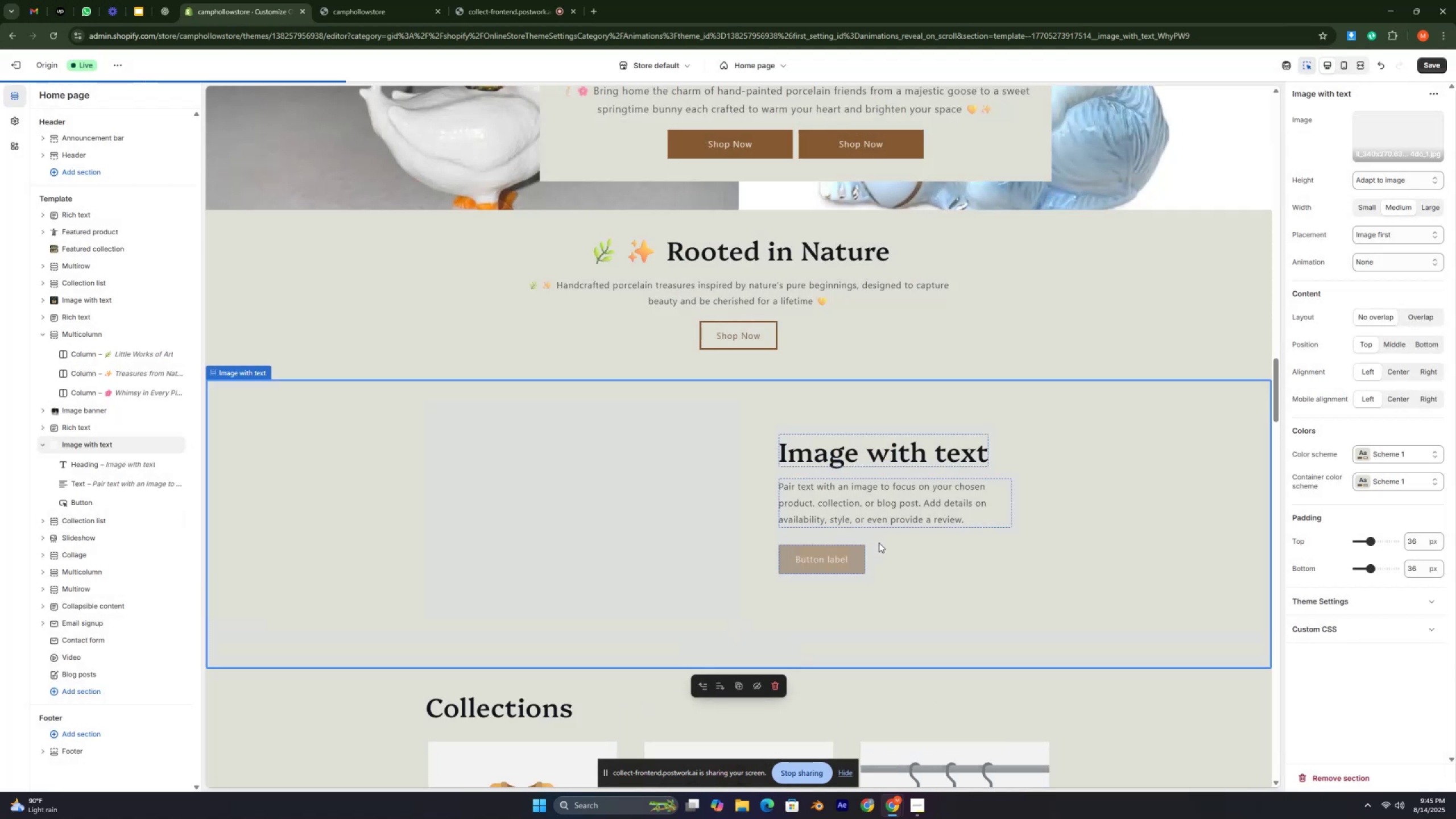 
key(Control+ControlLeft)
 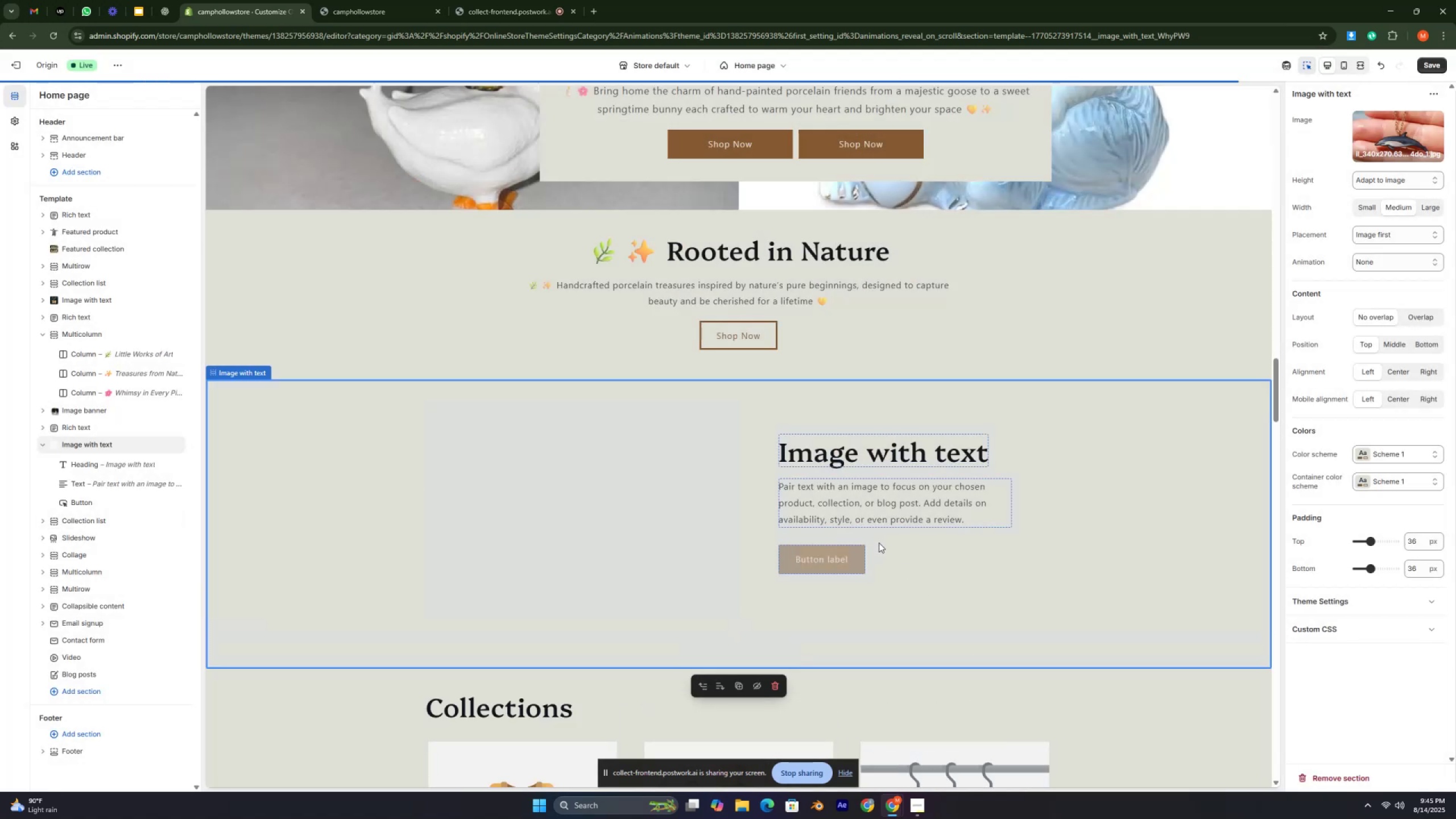 
key(Control+ControlLeft)
 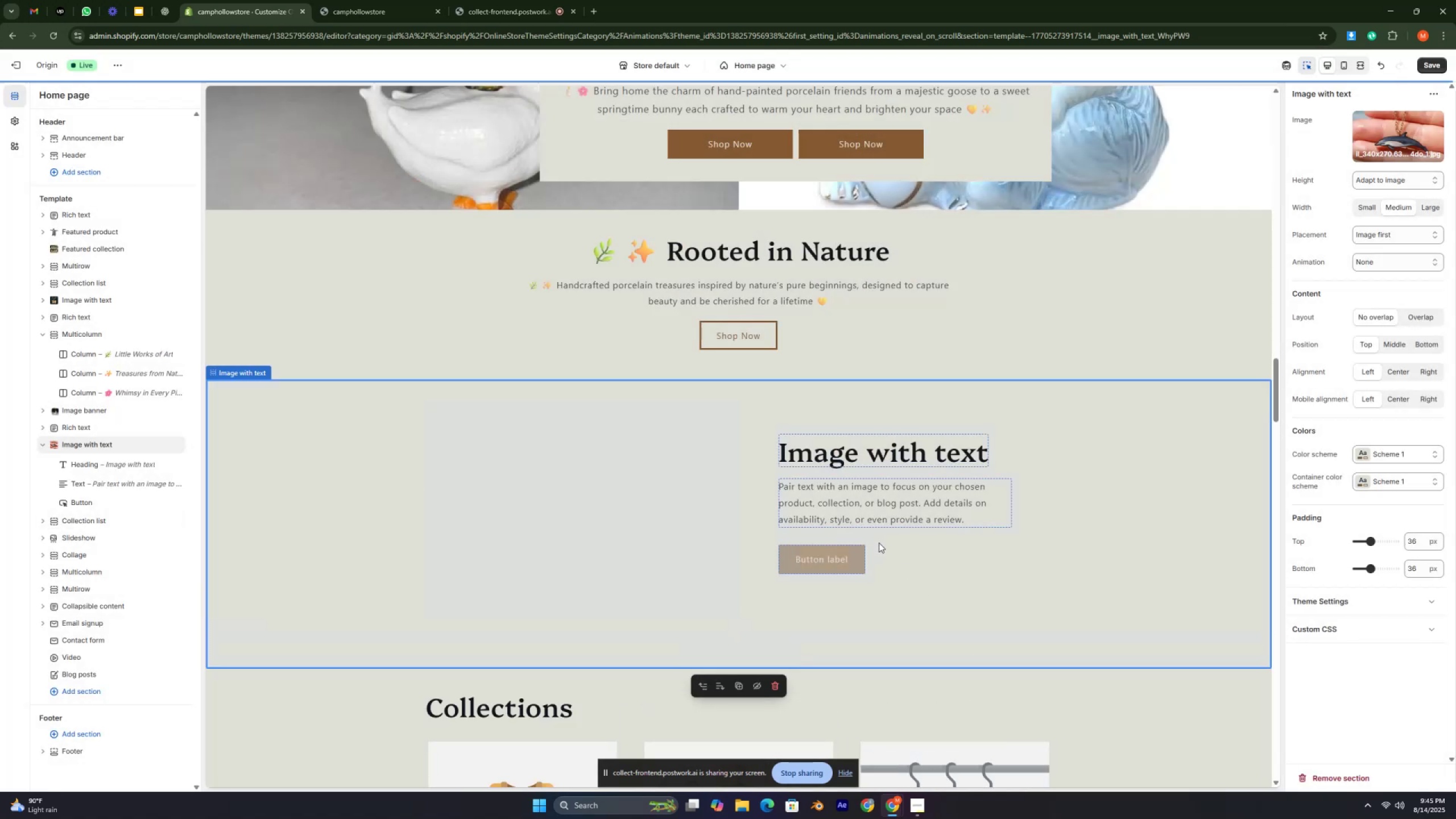 
key(Control+ControlLeft)
 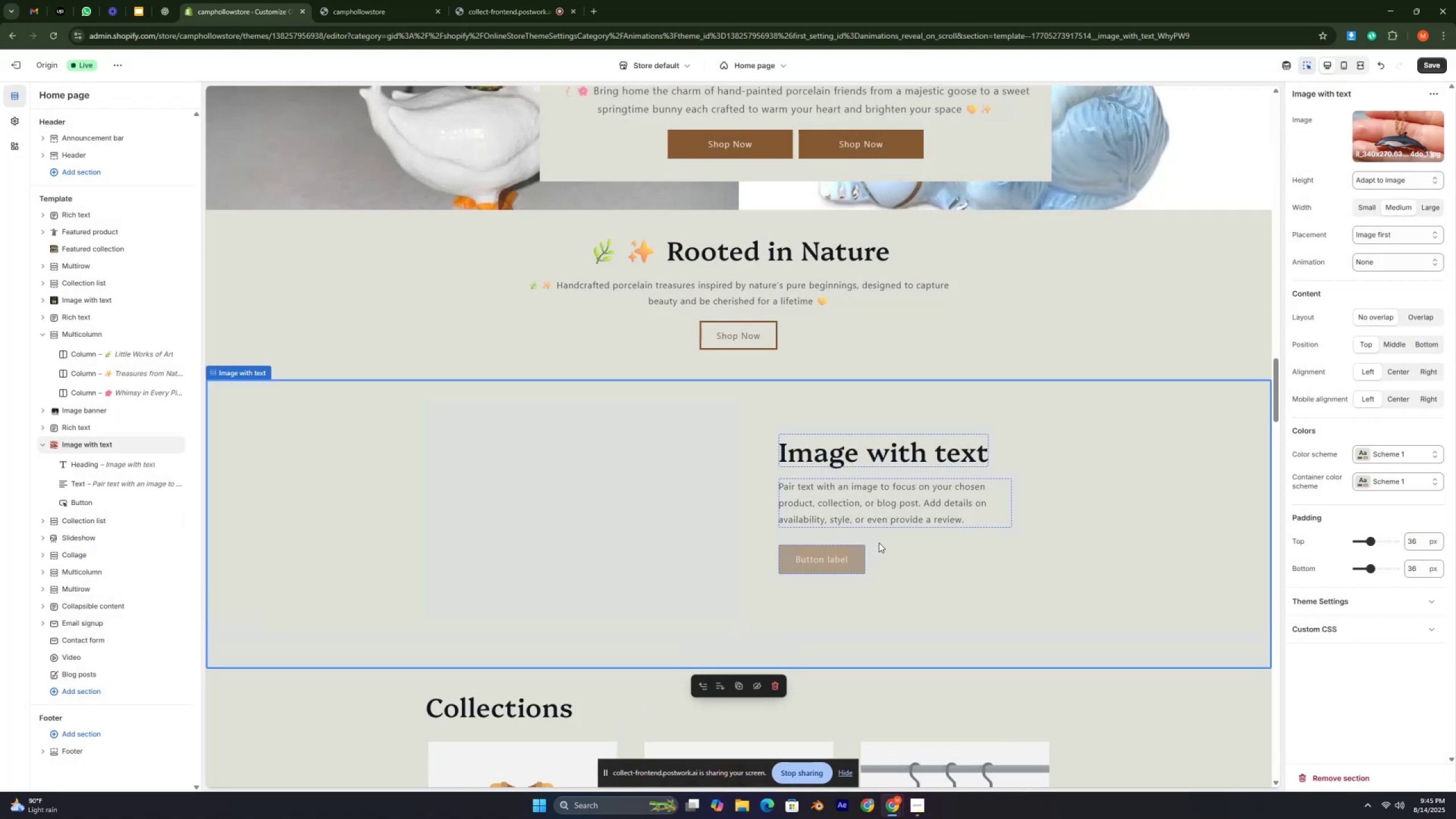 
key(Control+ControlLeft)
 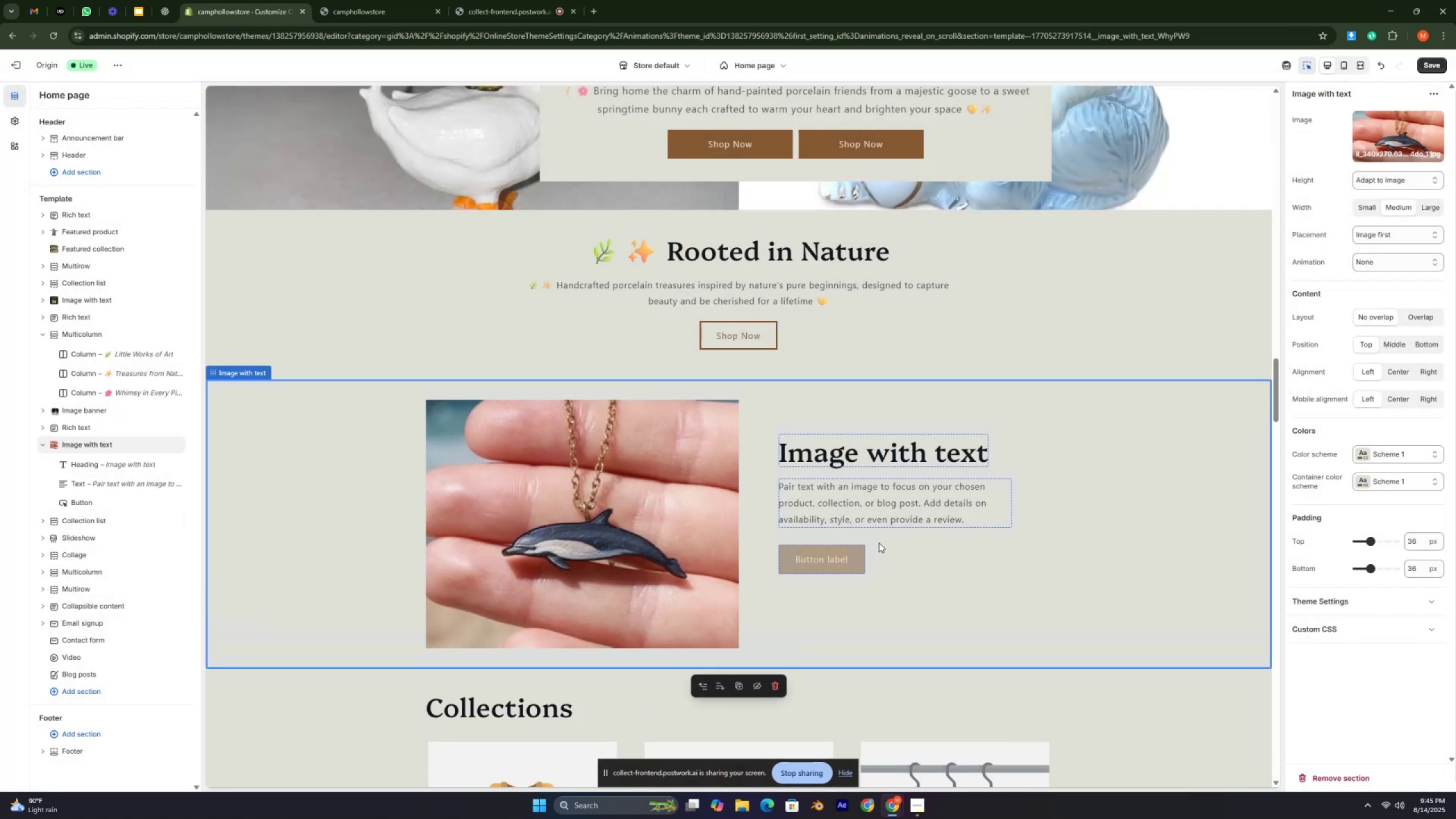 
key(Control+ControlLeft)
 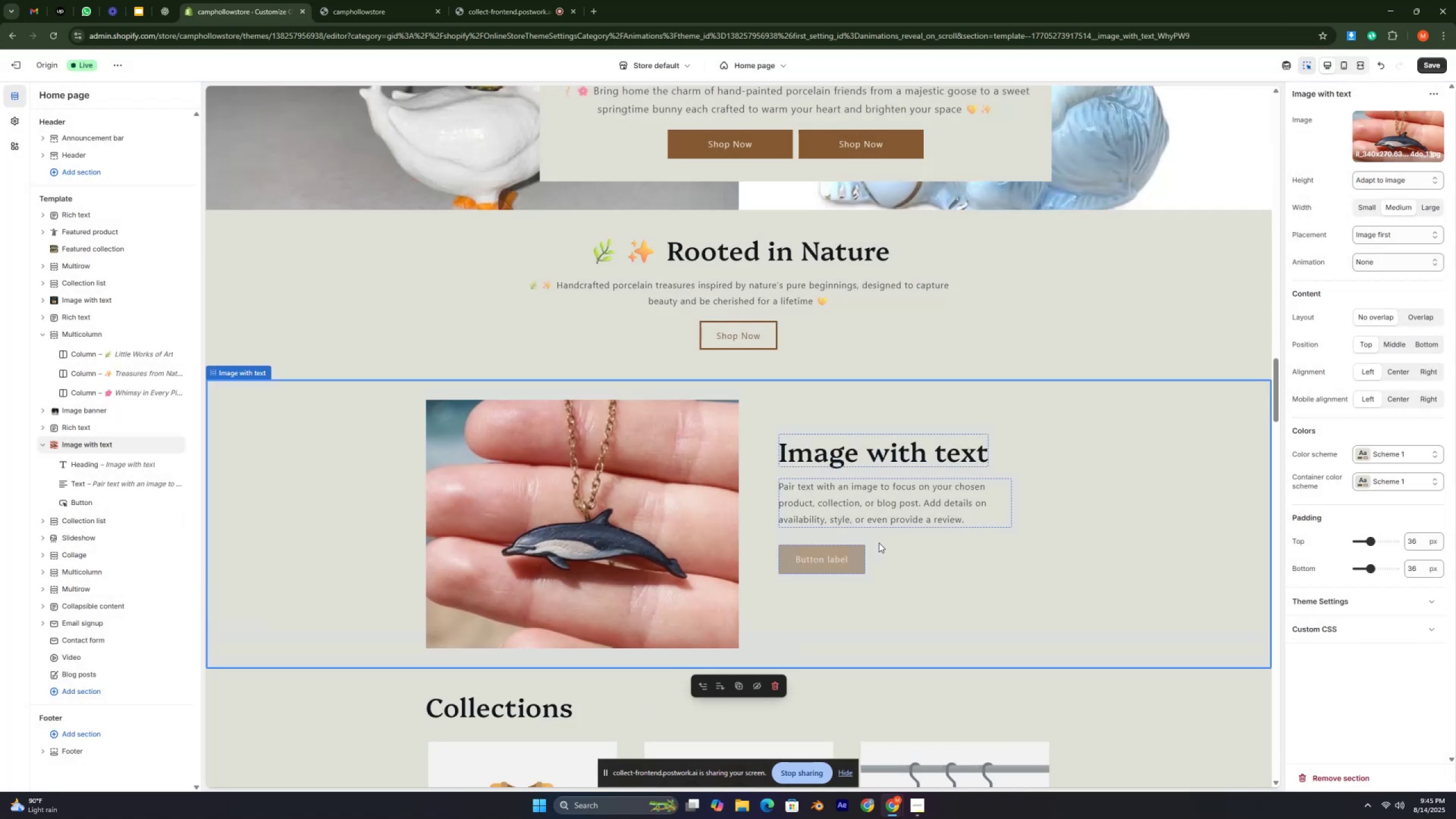 
key(Control+ControlLeft)
 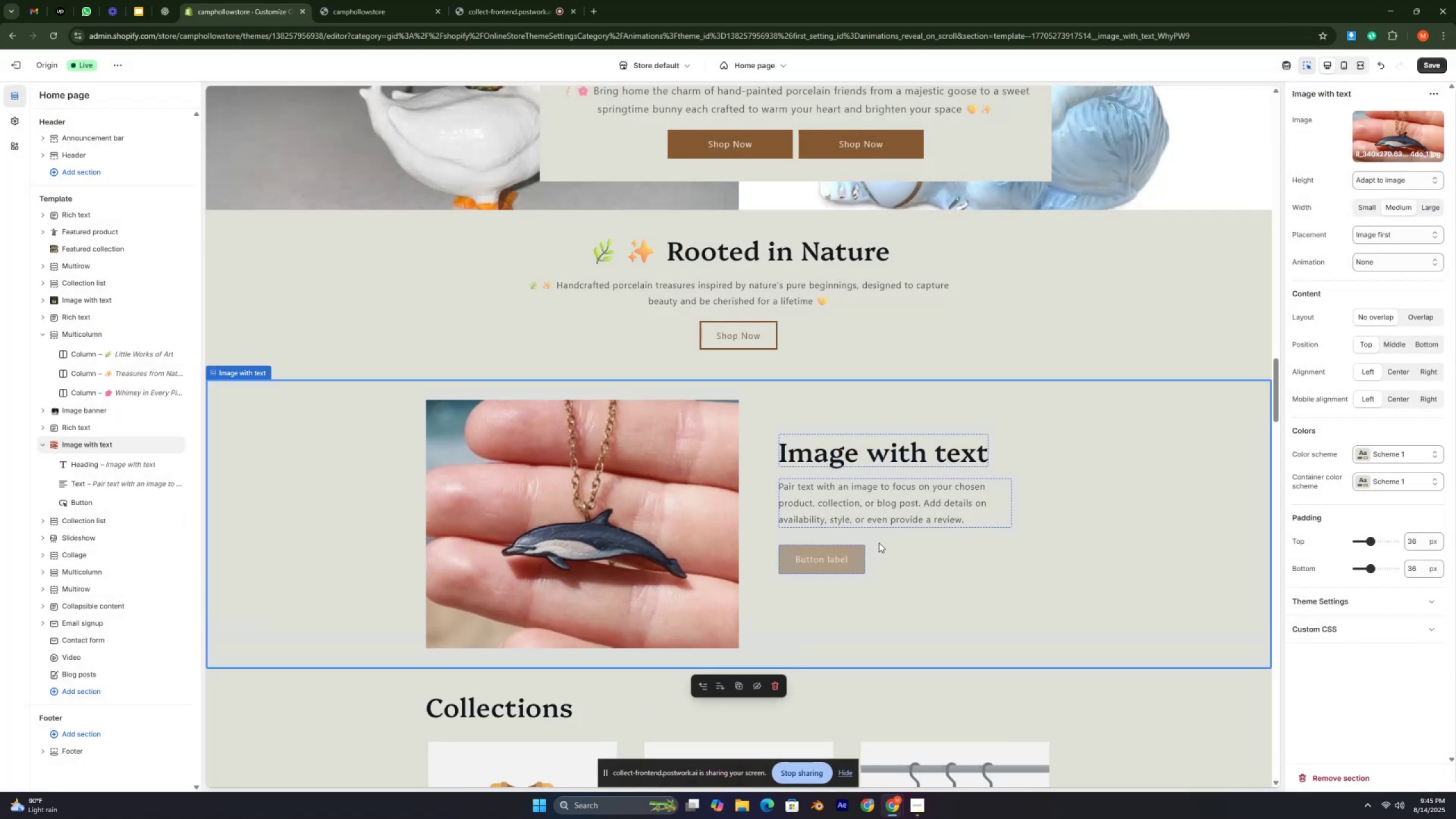 
key(Control+ControlLeft)
 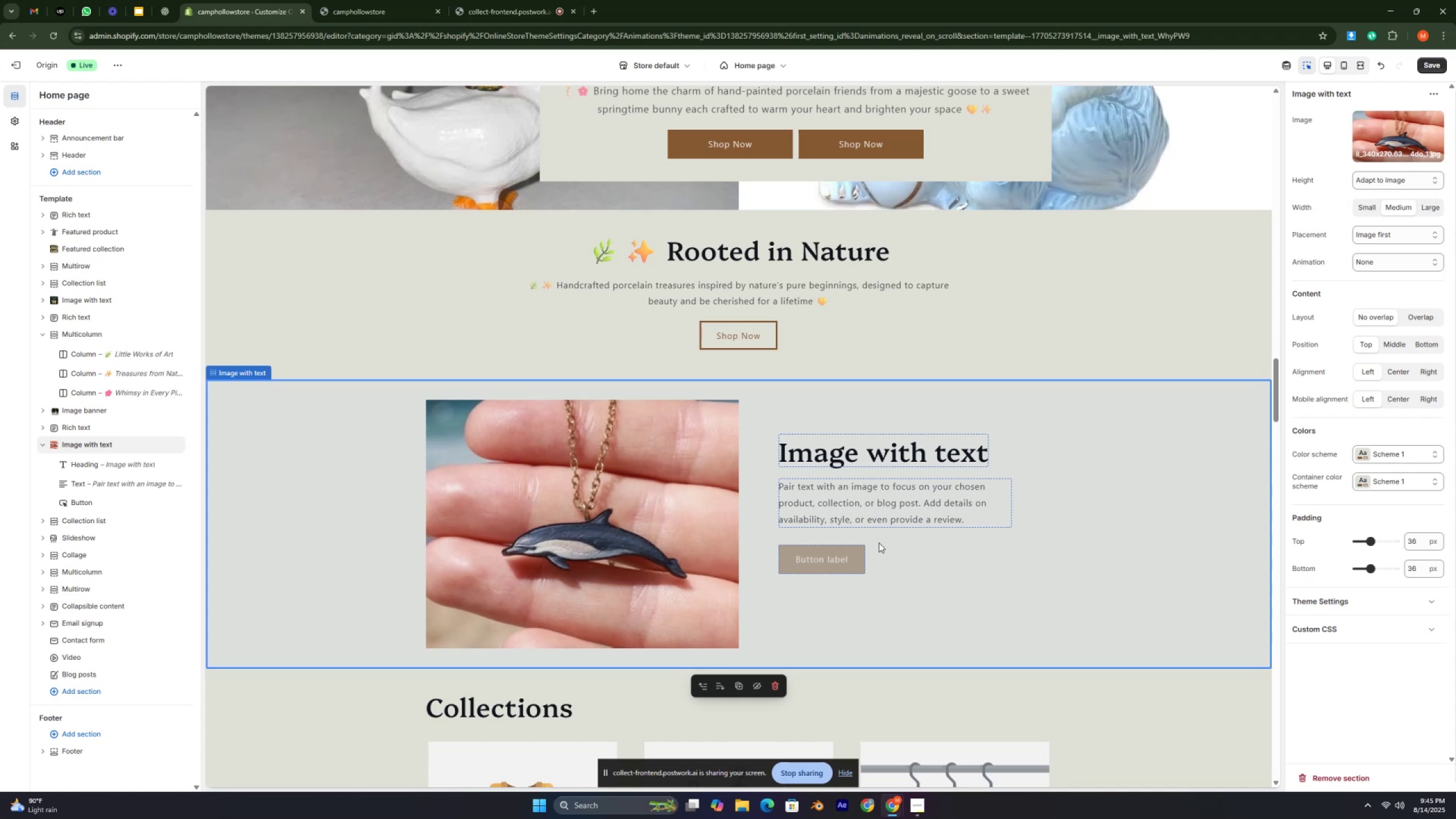 
key(Control+ControlLeft)
 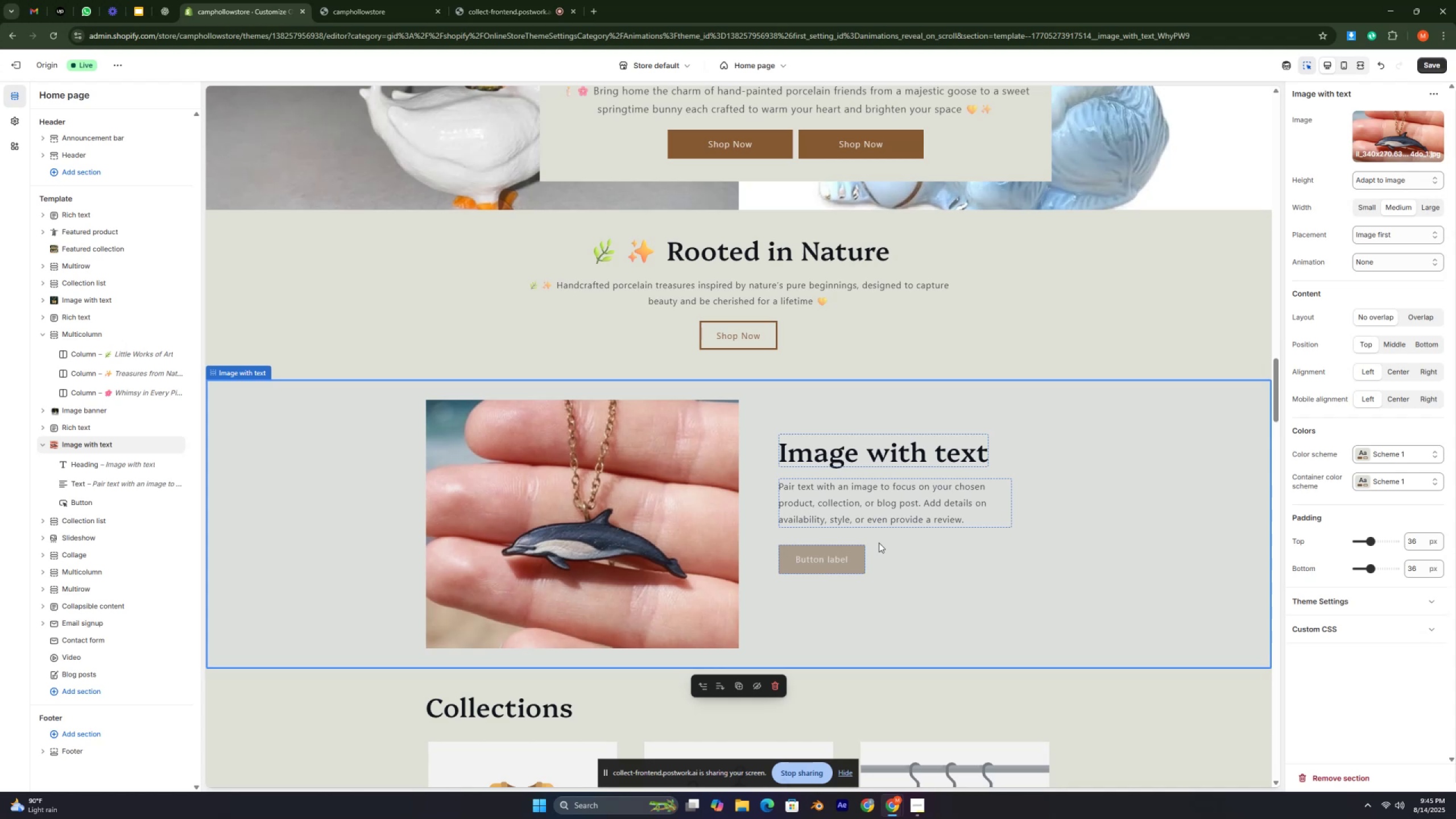 
key(Control+ControlLeft)
 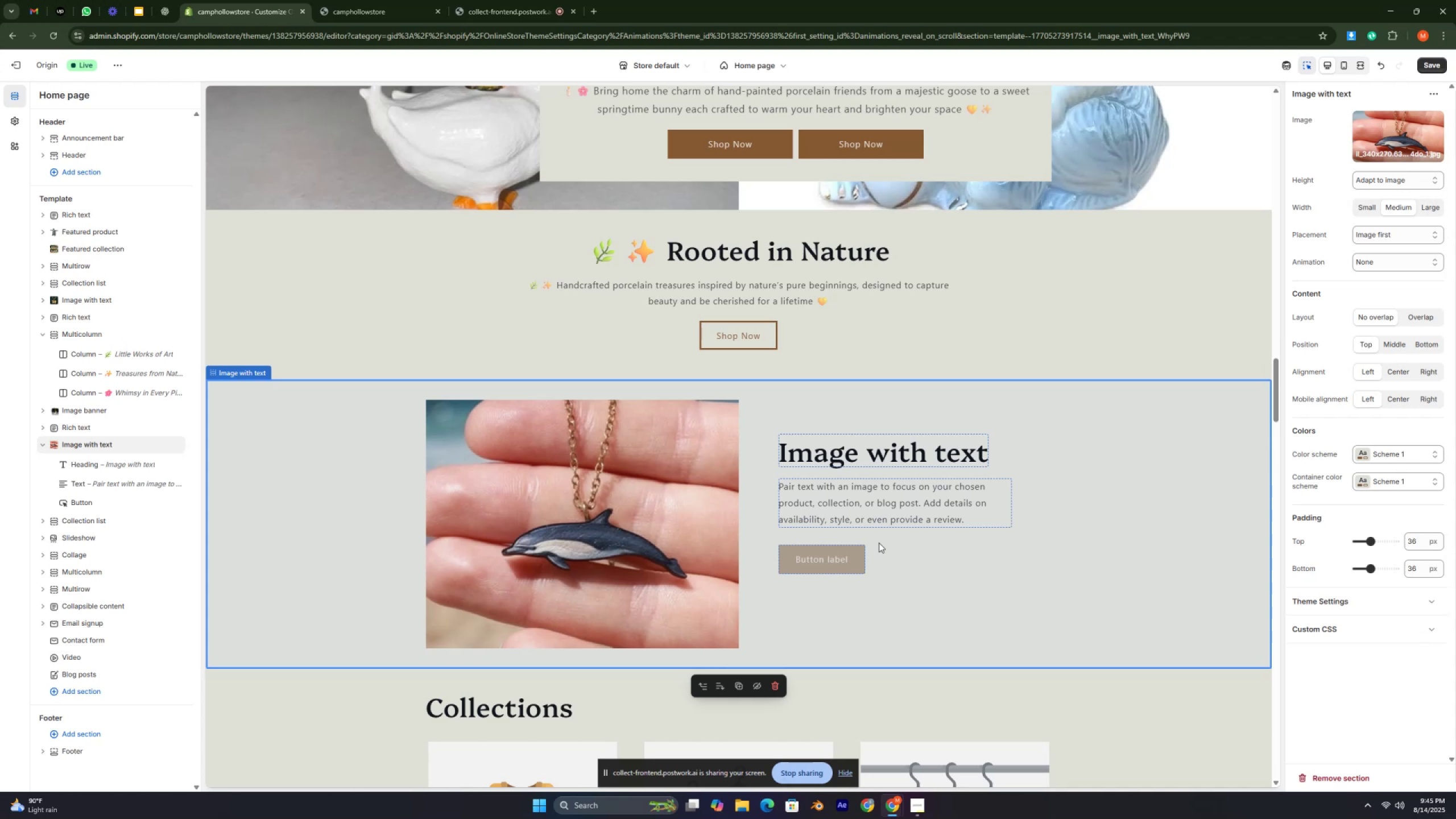 
key(Control+ControlLeft)
 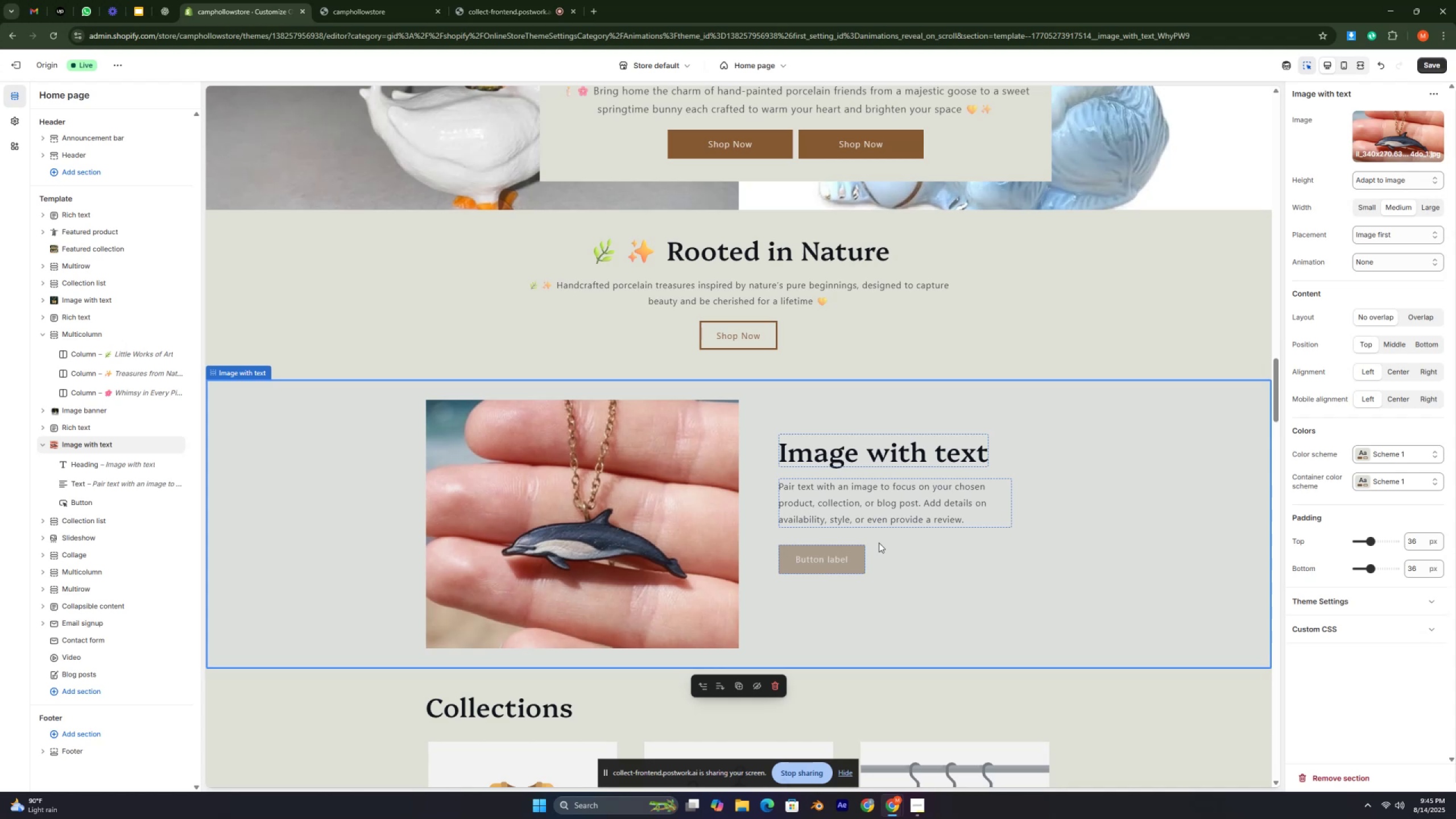 
key(Control+ControlLeft)
 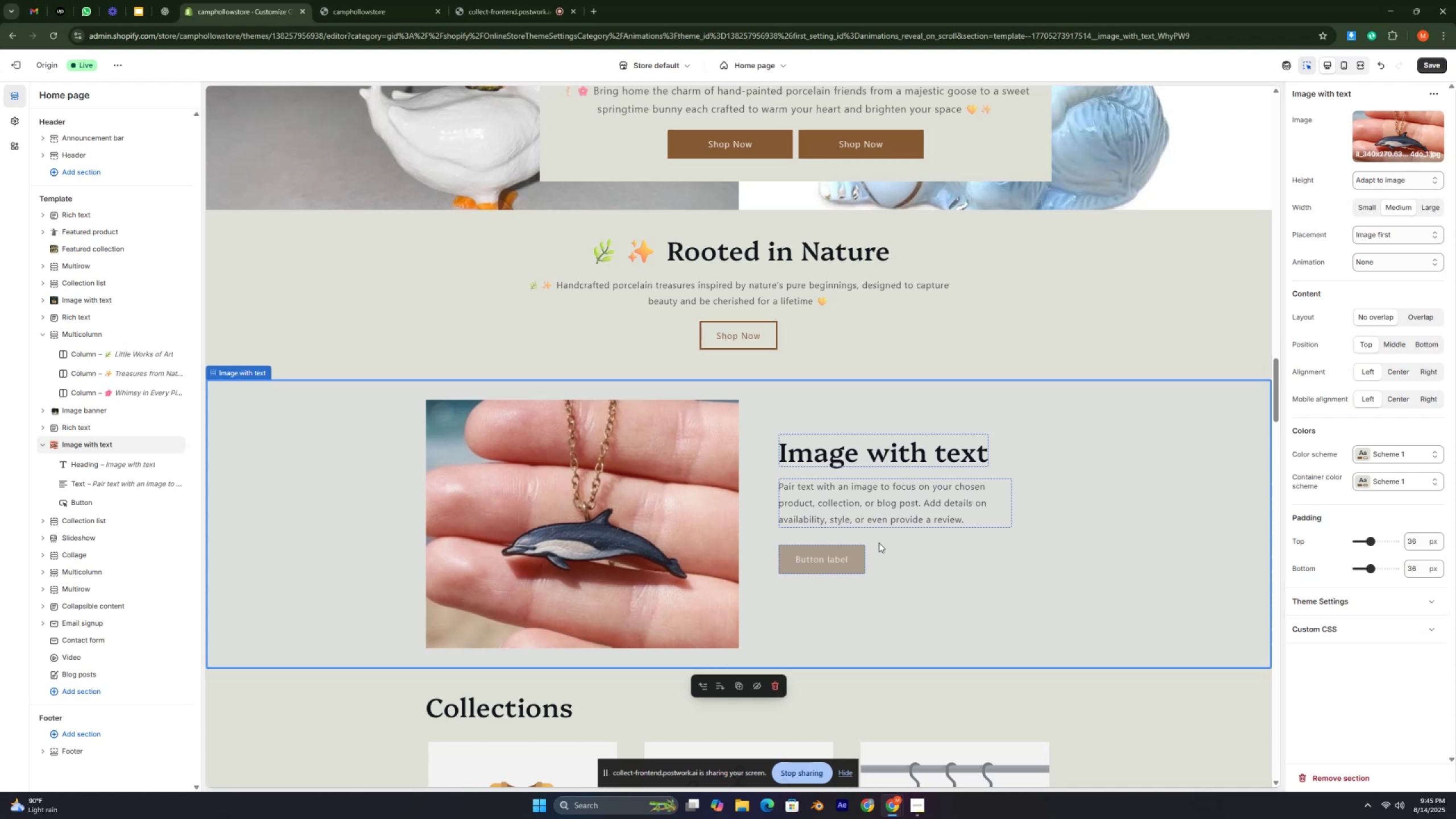 
key(Control+ControlLeft)
 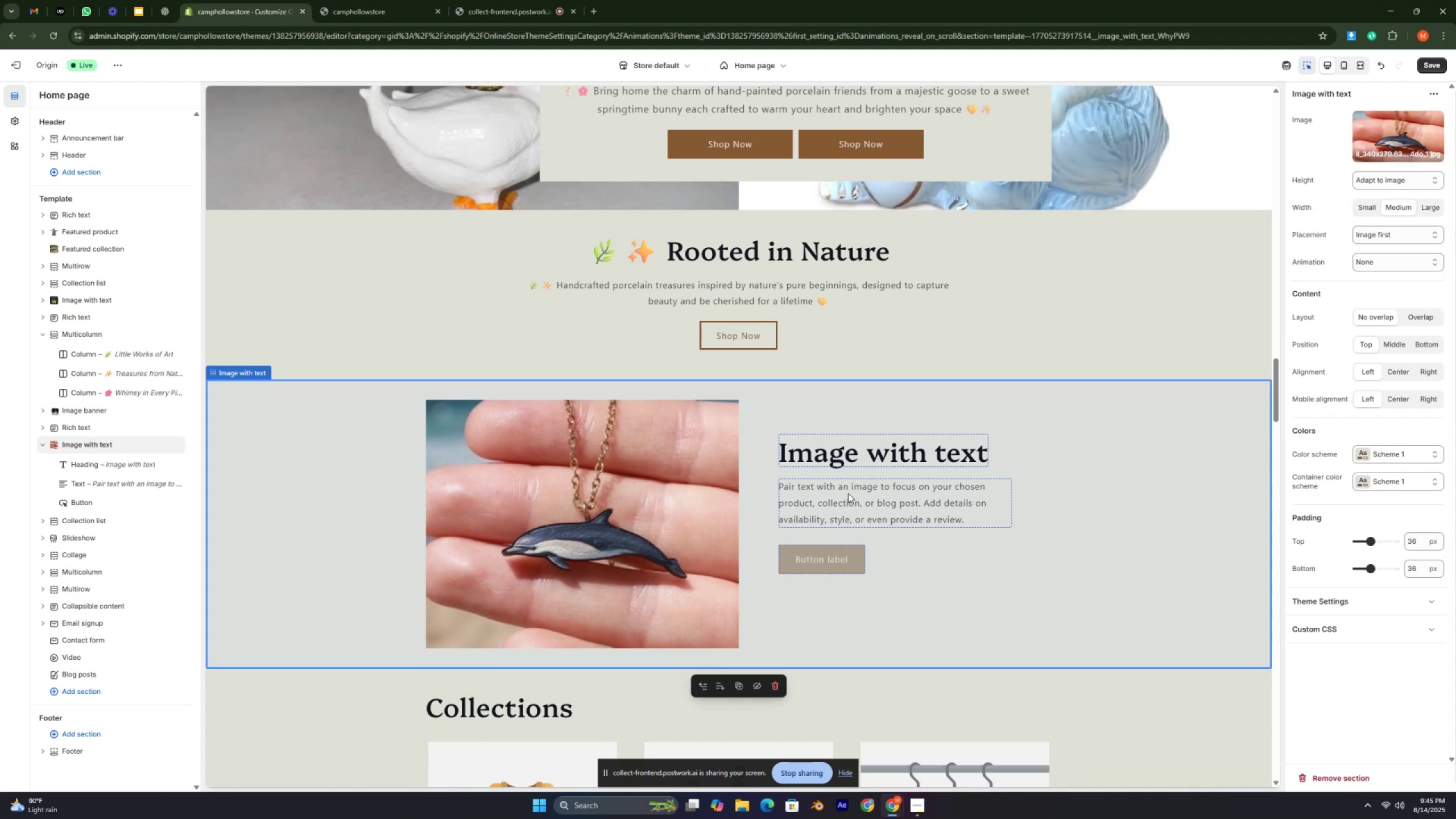 
scroll: coordinate [842, 486], scroll_direction: up, amount: 5.0
 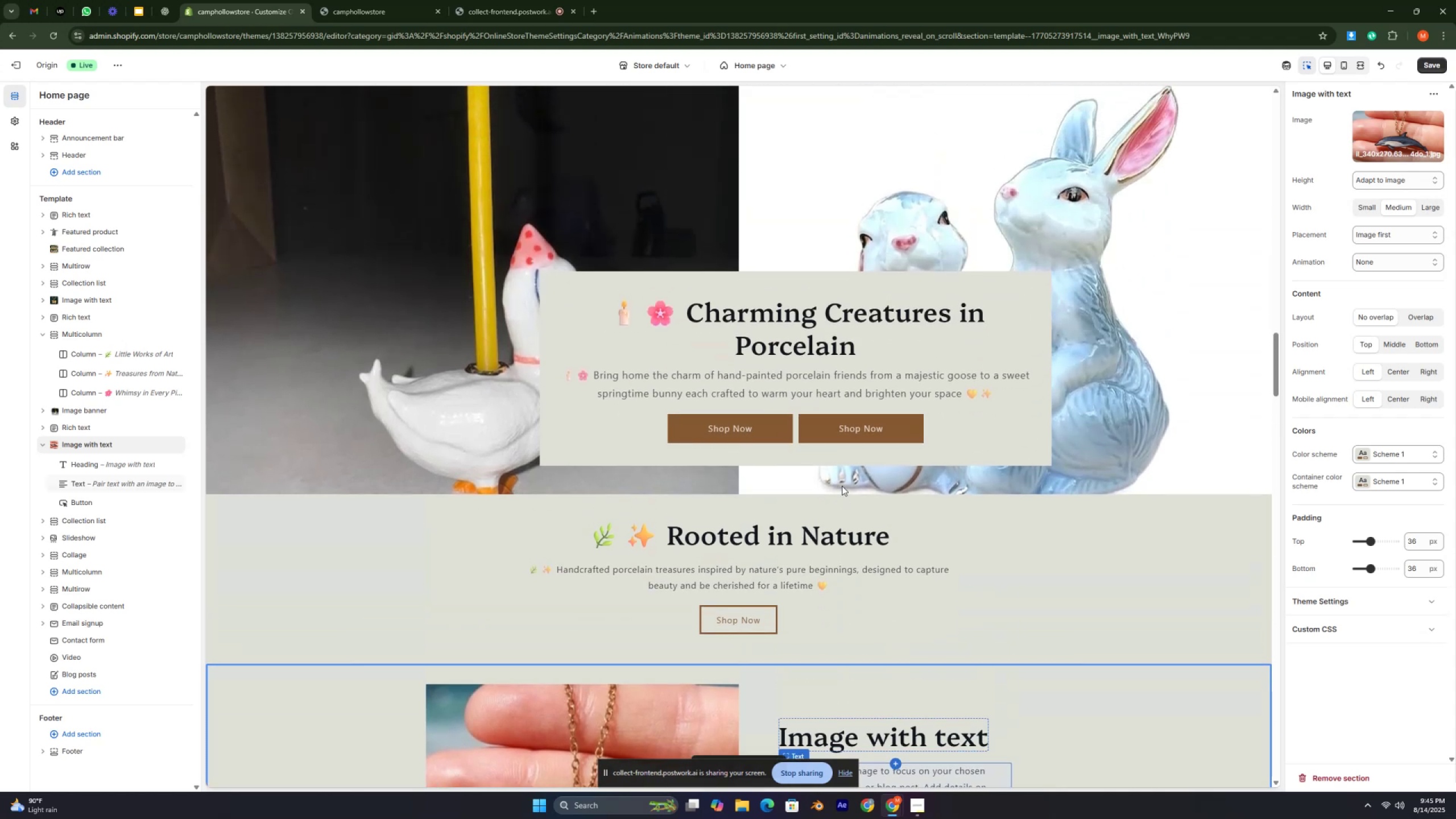 
scroll: coordinate [842, 486], scroll_direction: down, amount: 4.0
 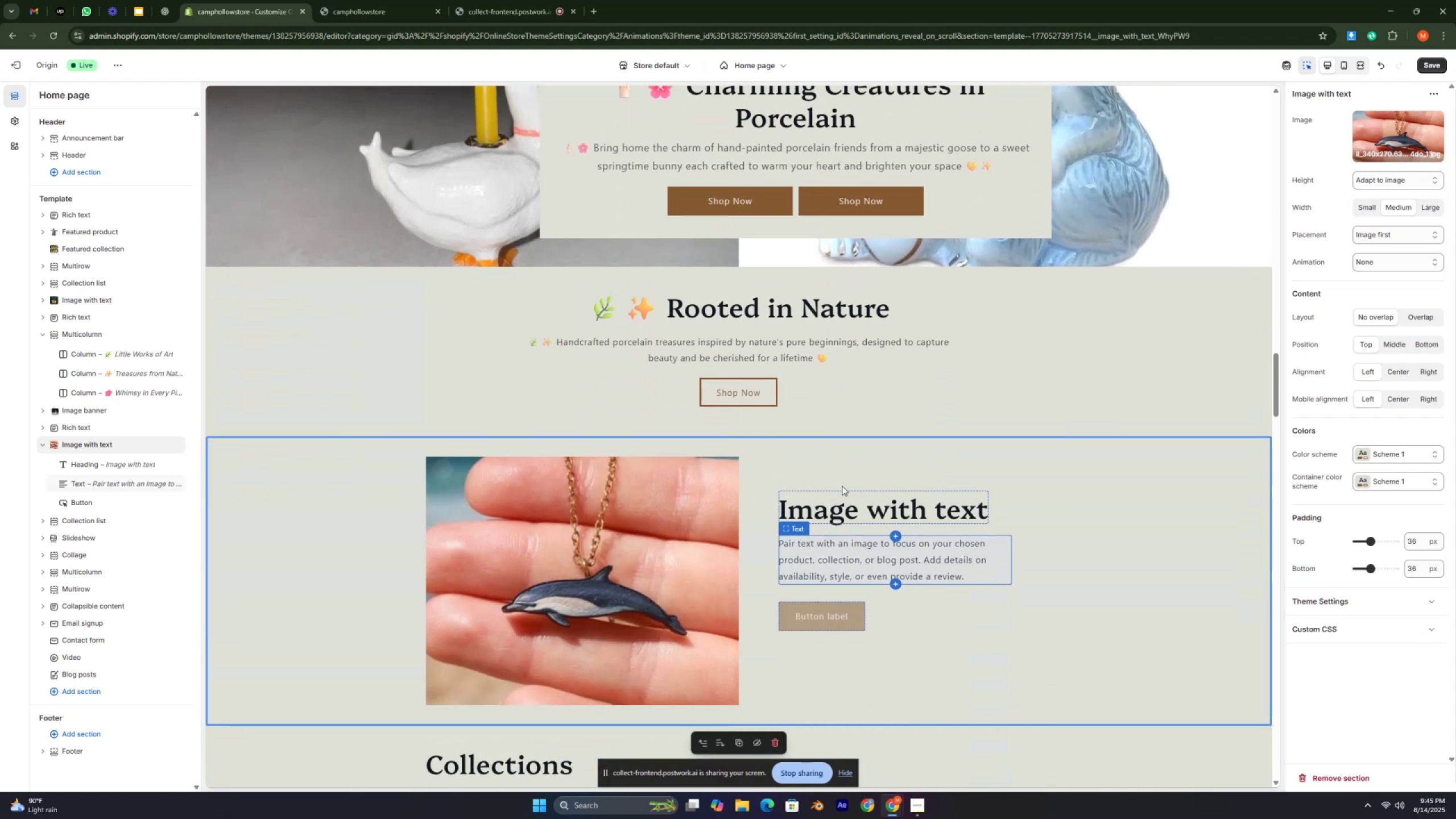 
key(Control+ControlLeft)
 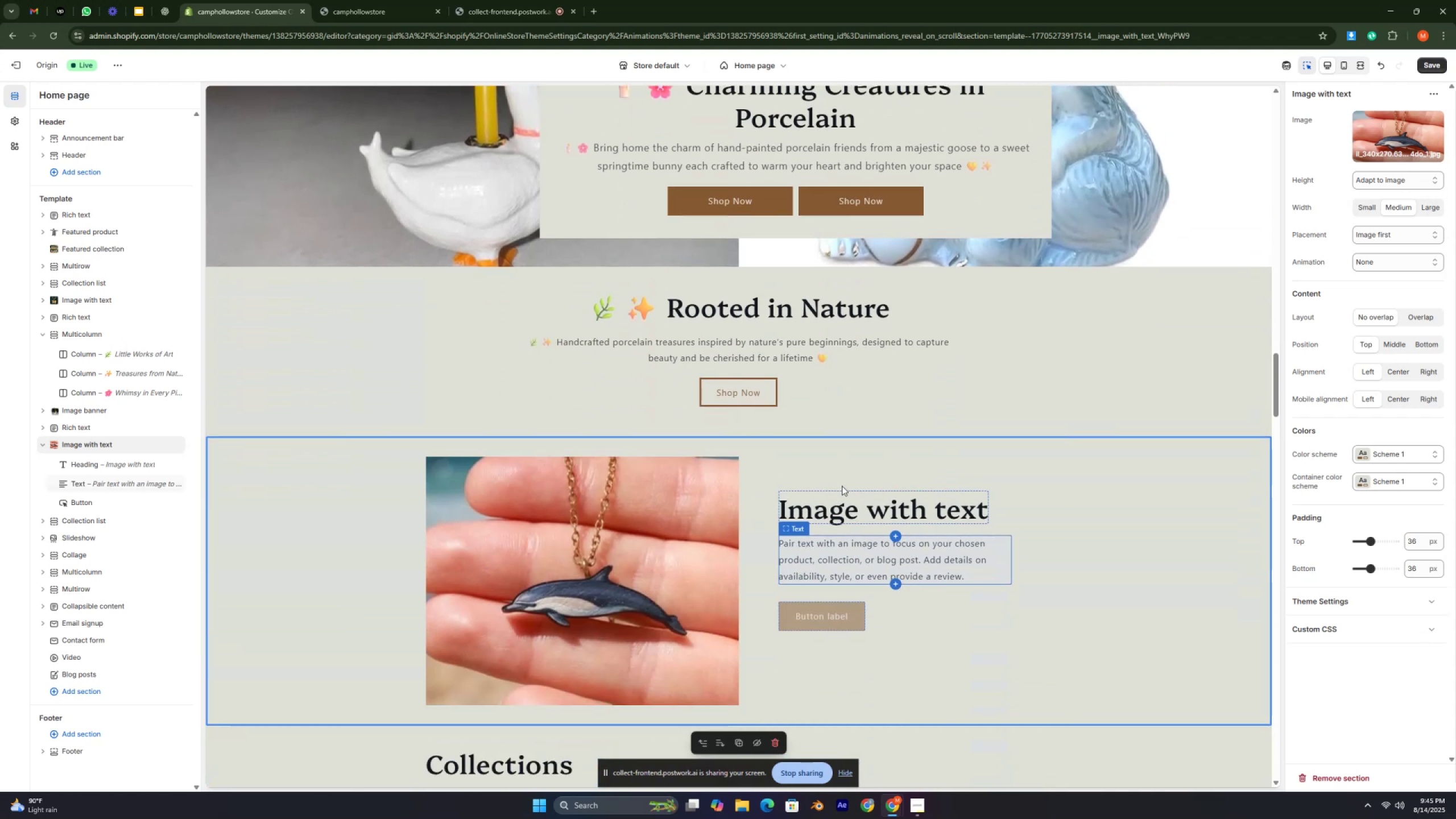 
key(Control+ControlLeft)
 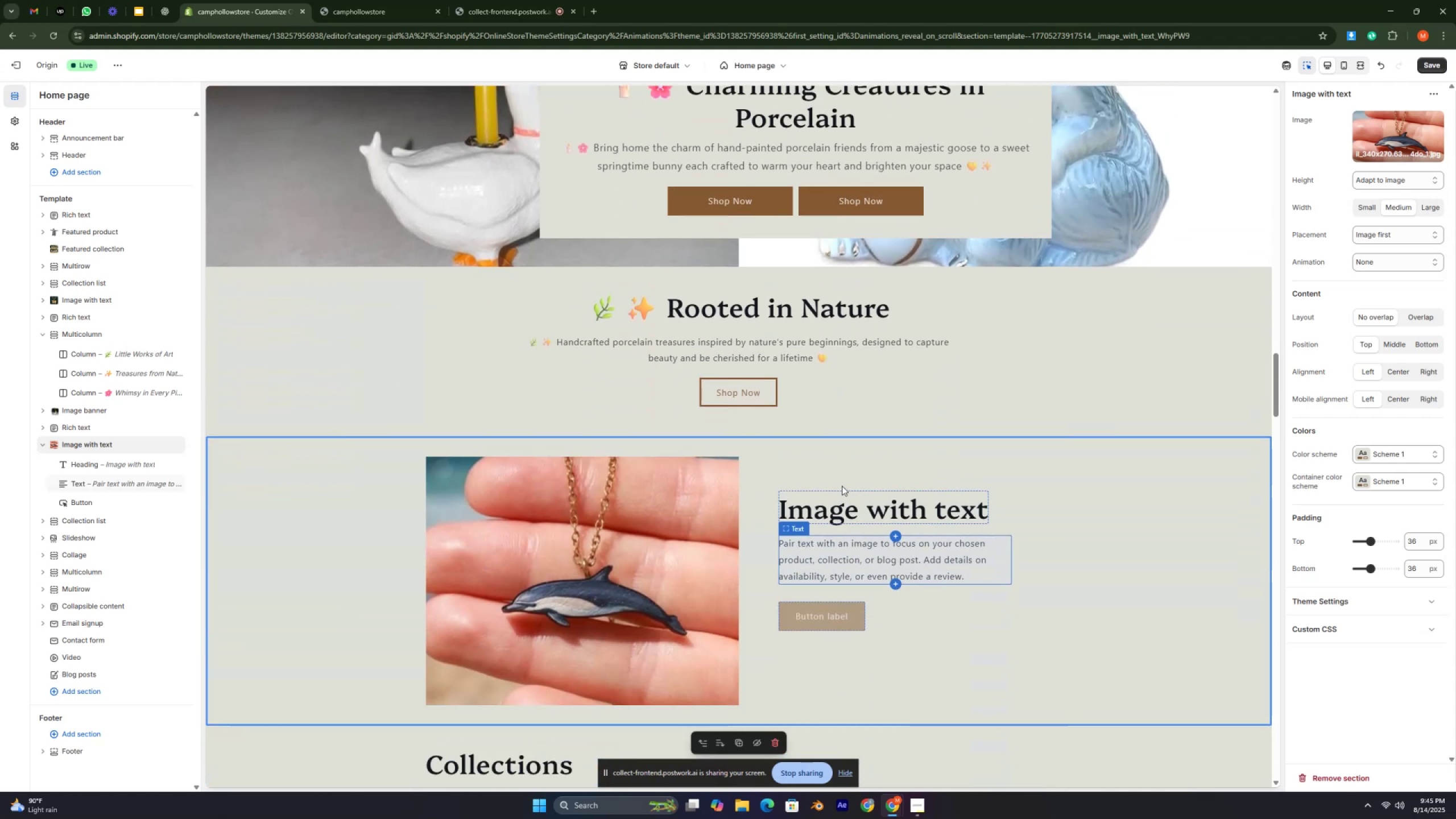 
key(Control+ControlLeft)
 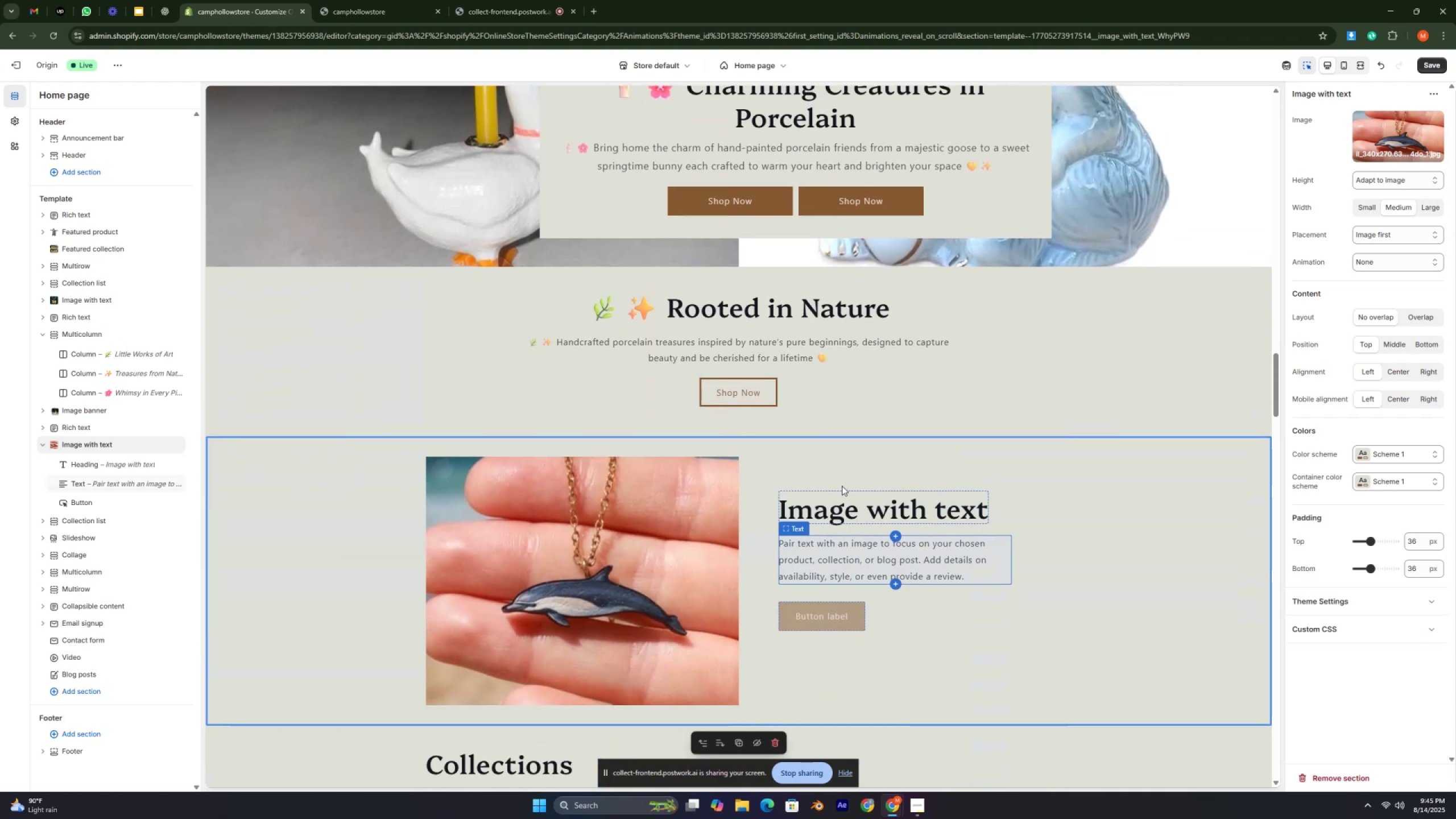 
key(Control+ControlLeft)
 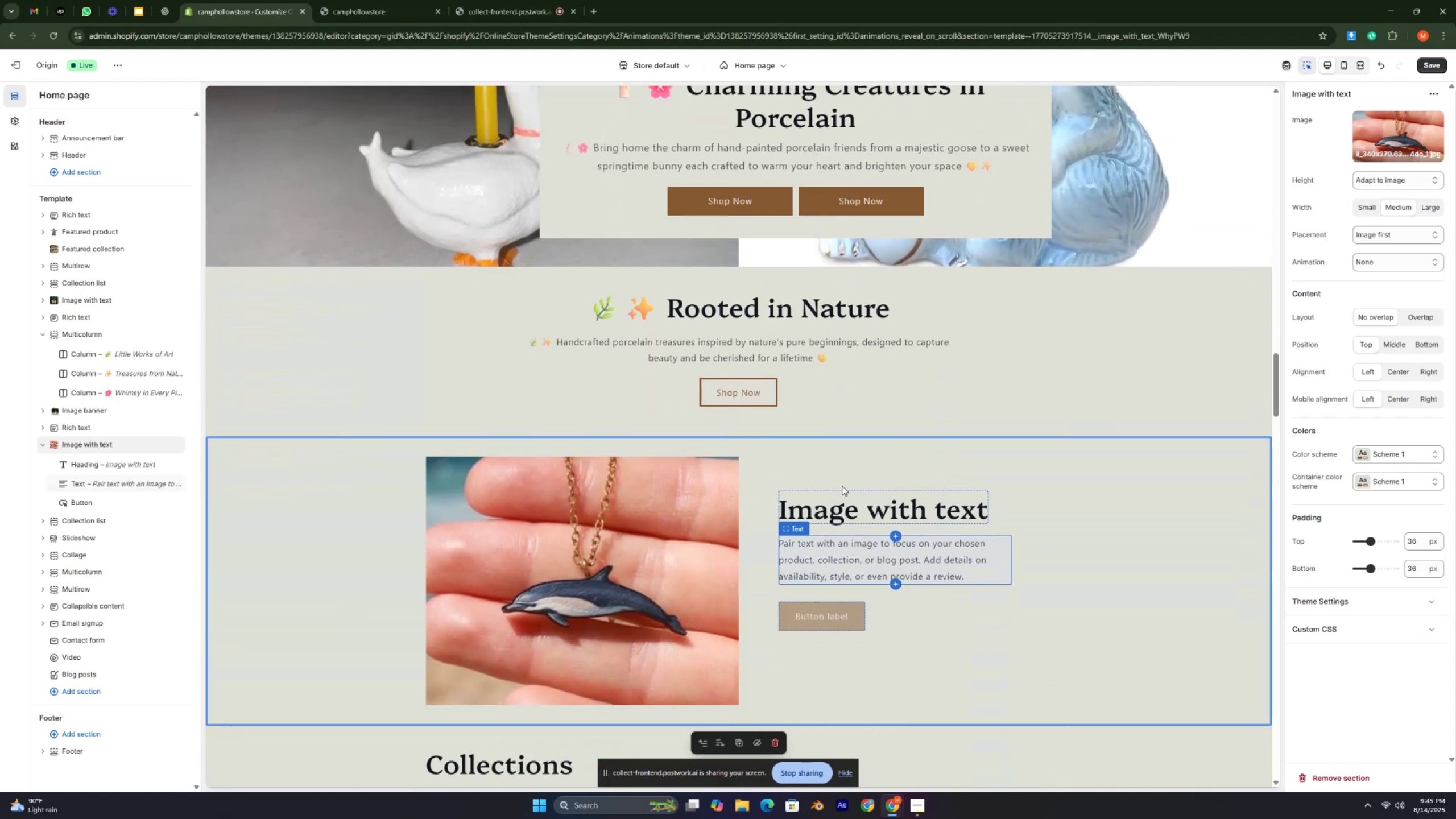 
key(Control+ControlLeft)
 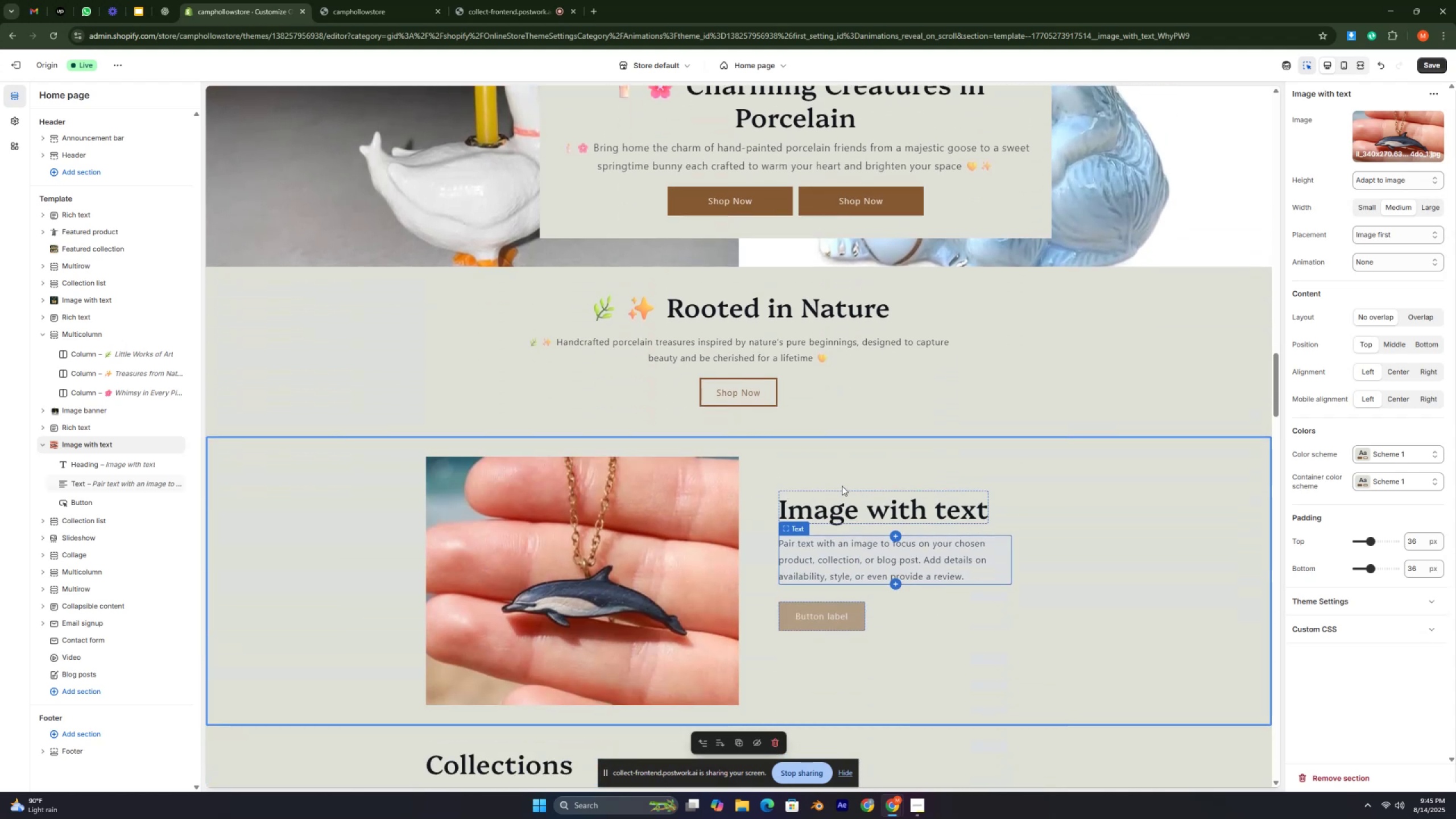 
key(Control+ControlLeft)
 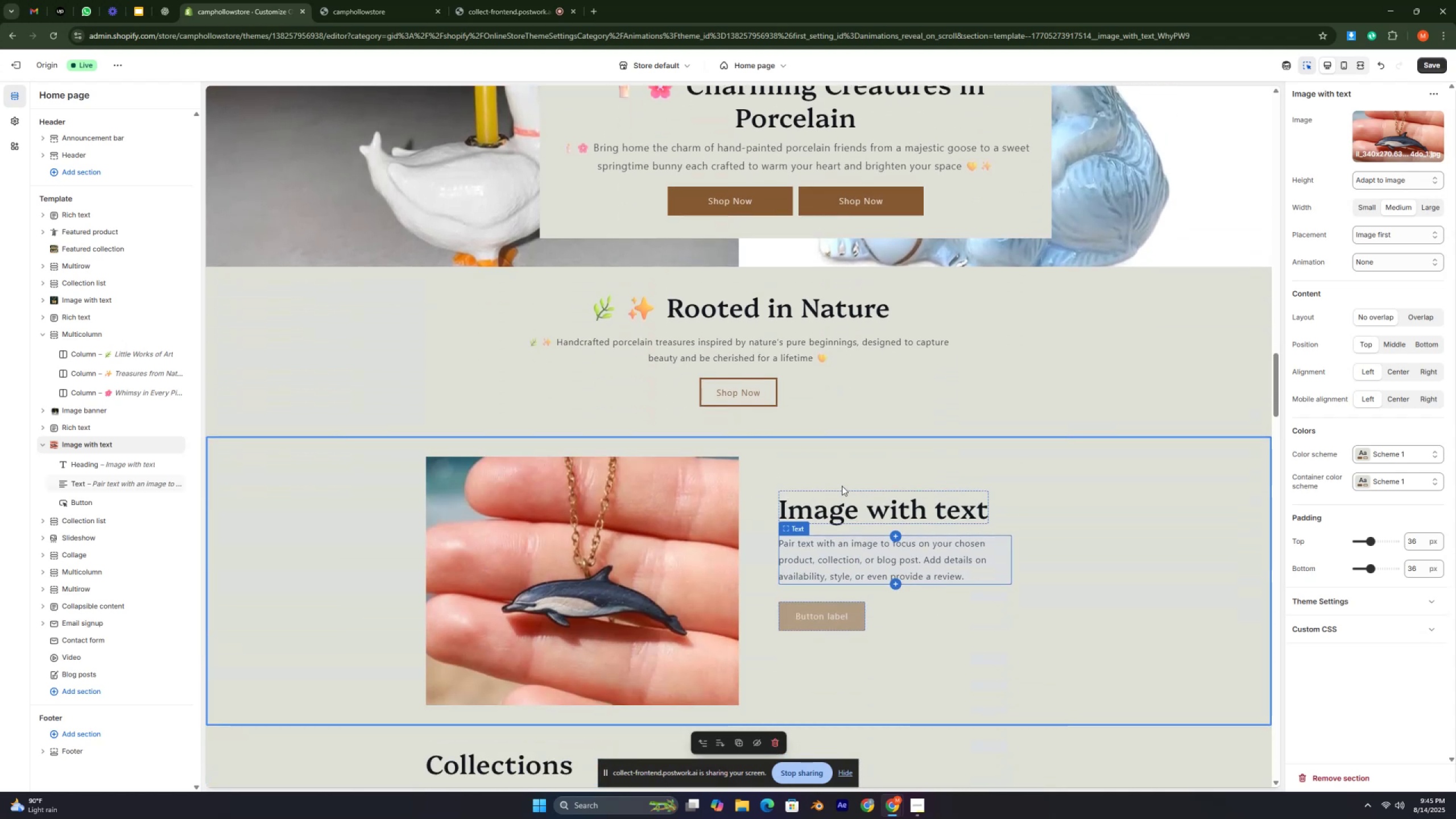 
key(Control+ControlLeft)
 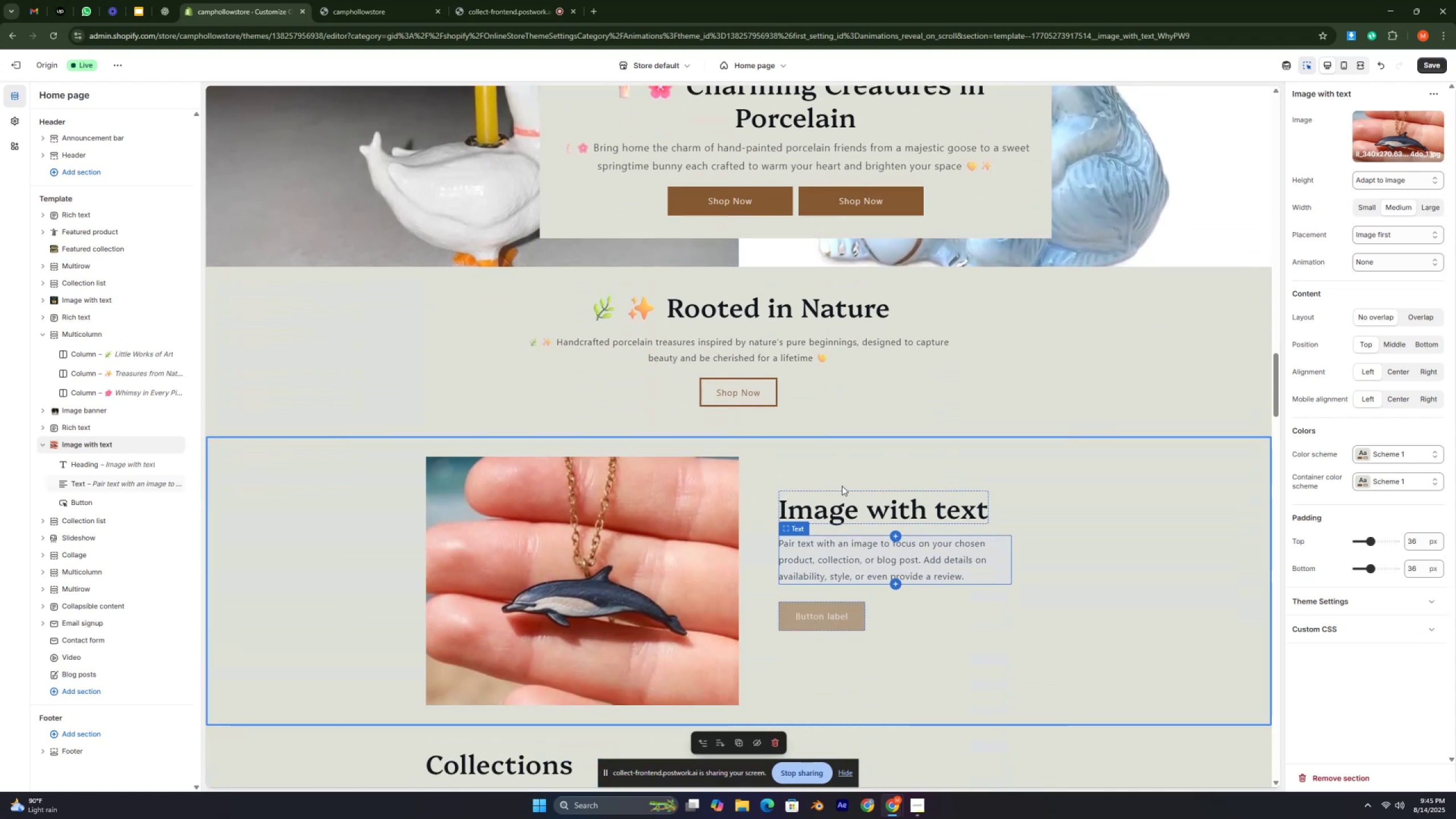 
key(Control+ControlLeft)
 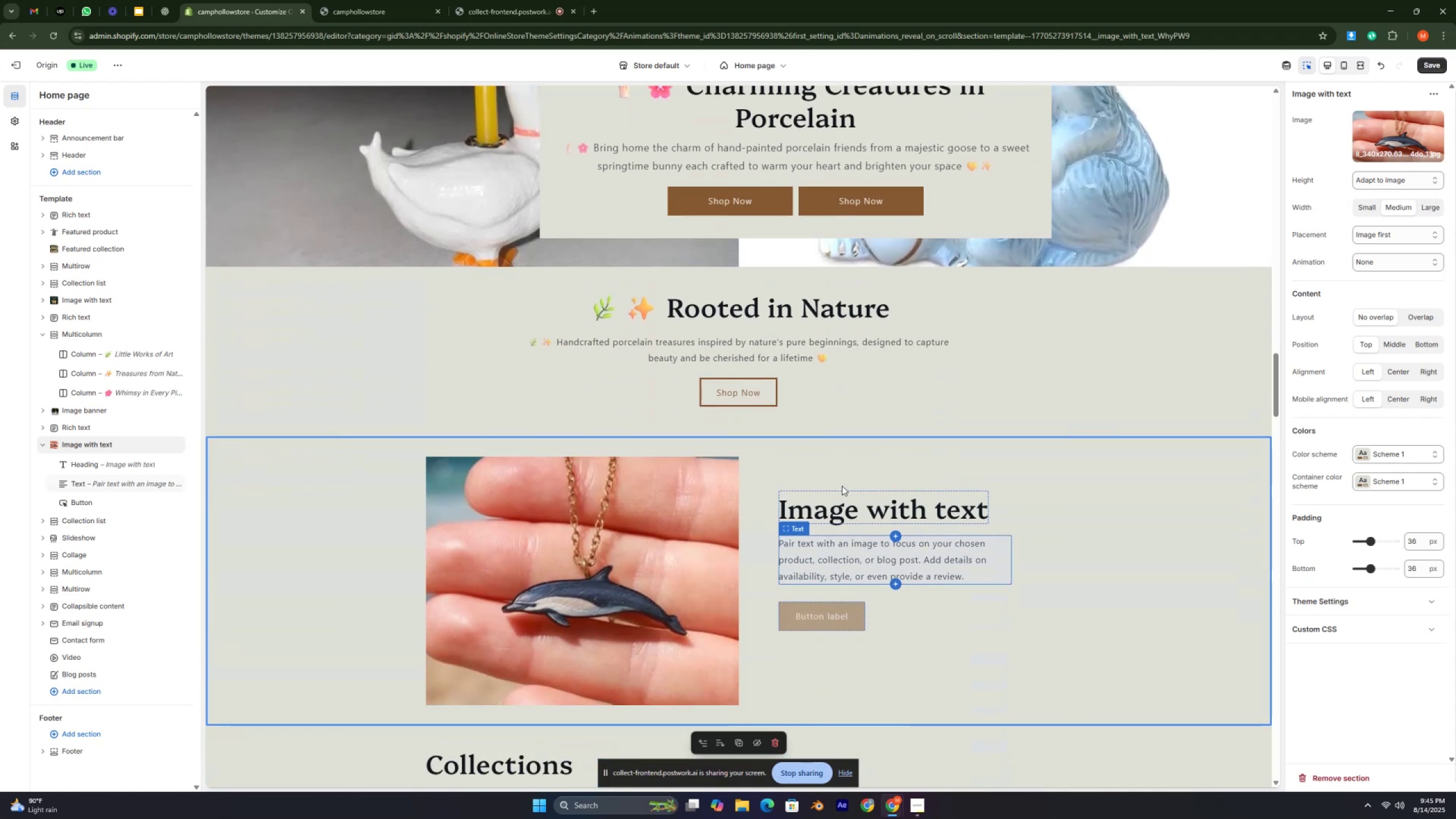 
key(Control+ControlLeft)
 